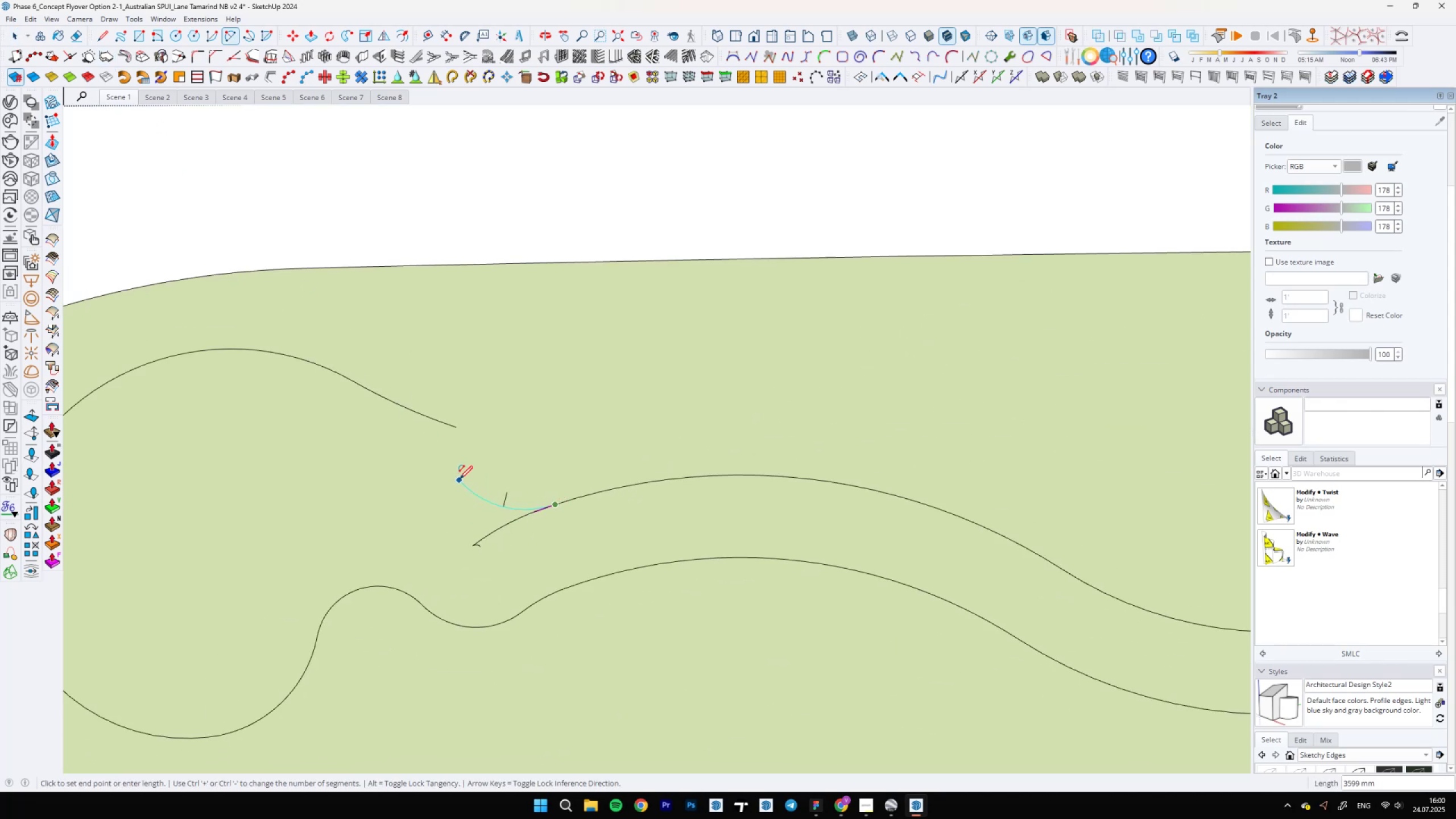 
key(A)
 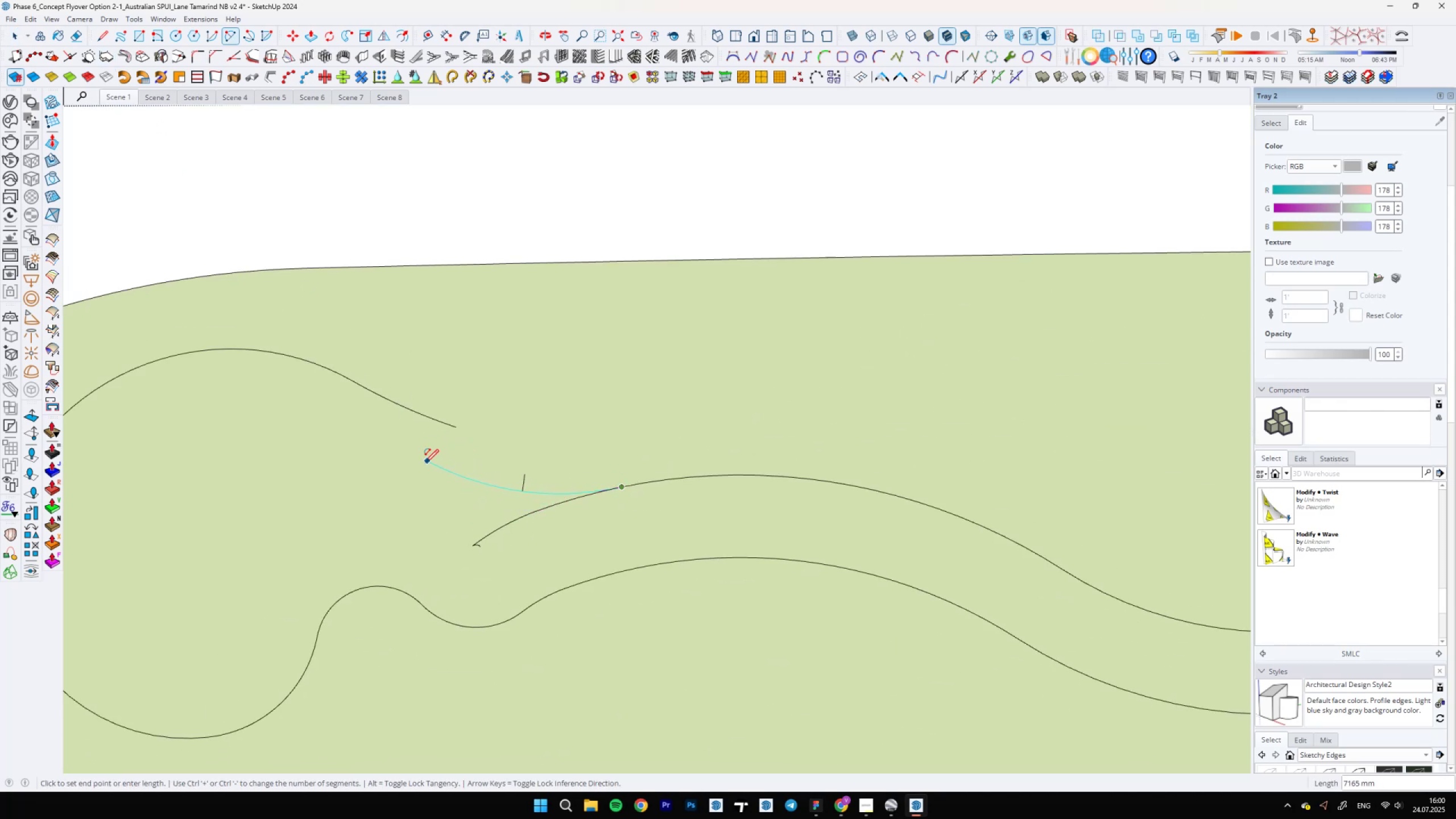 
double_click([427, 452])
 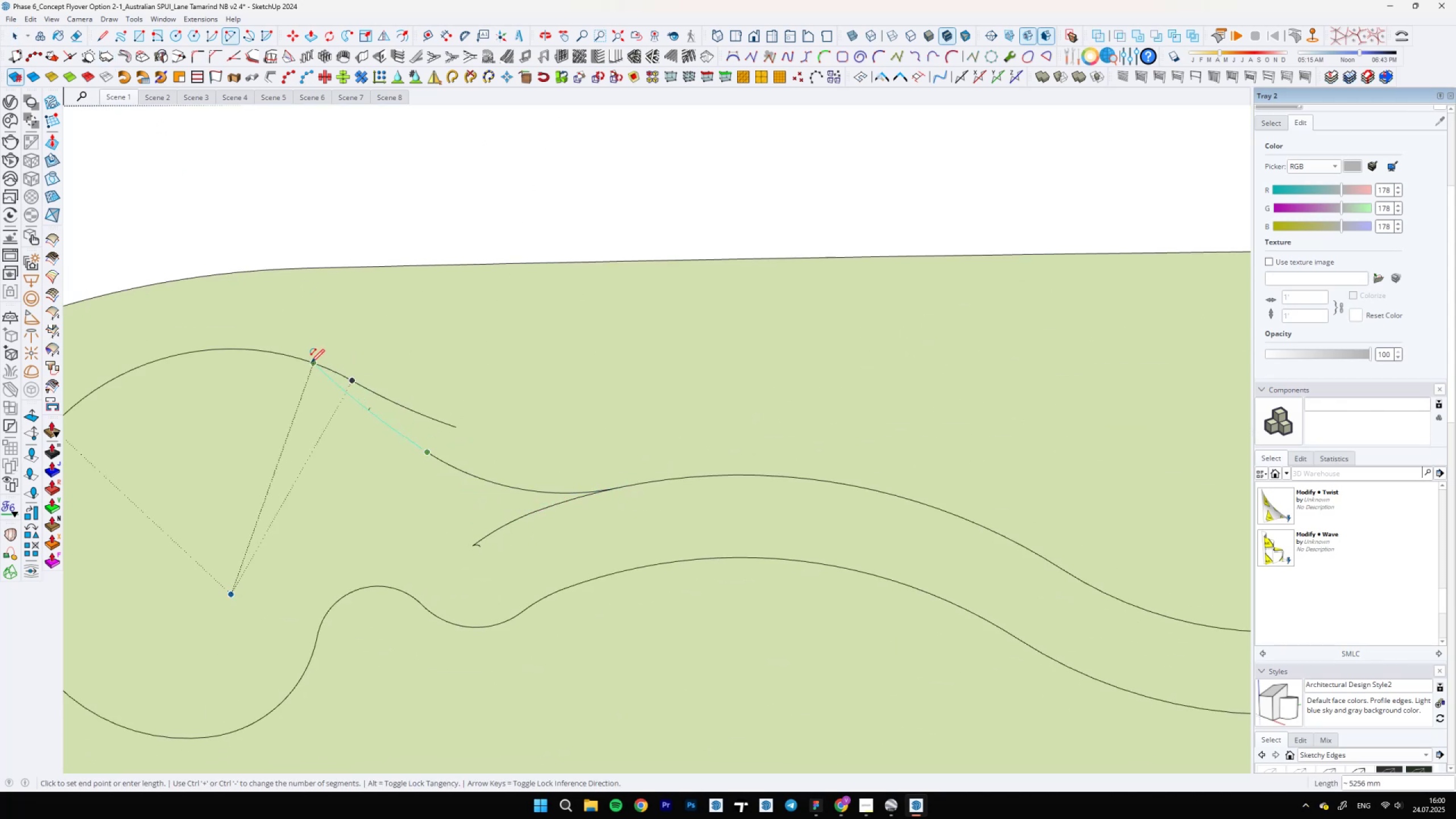 
key(Space)
 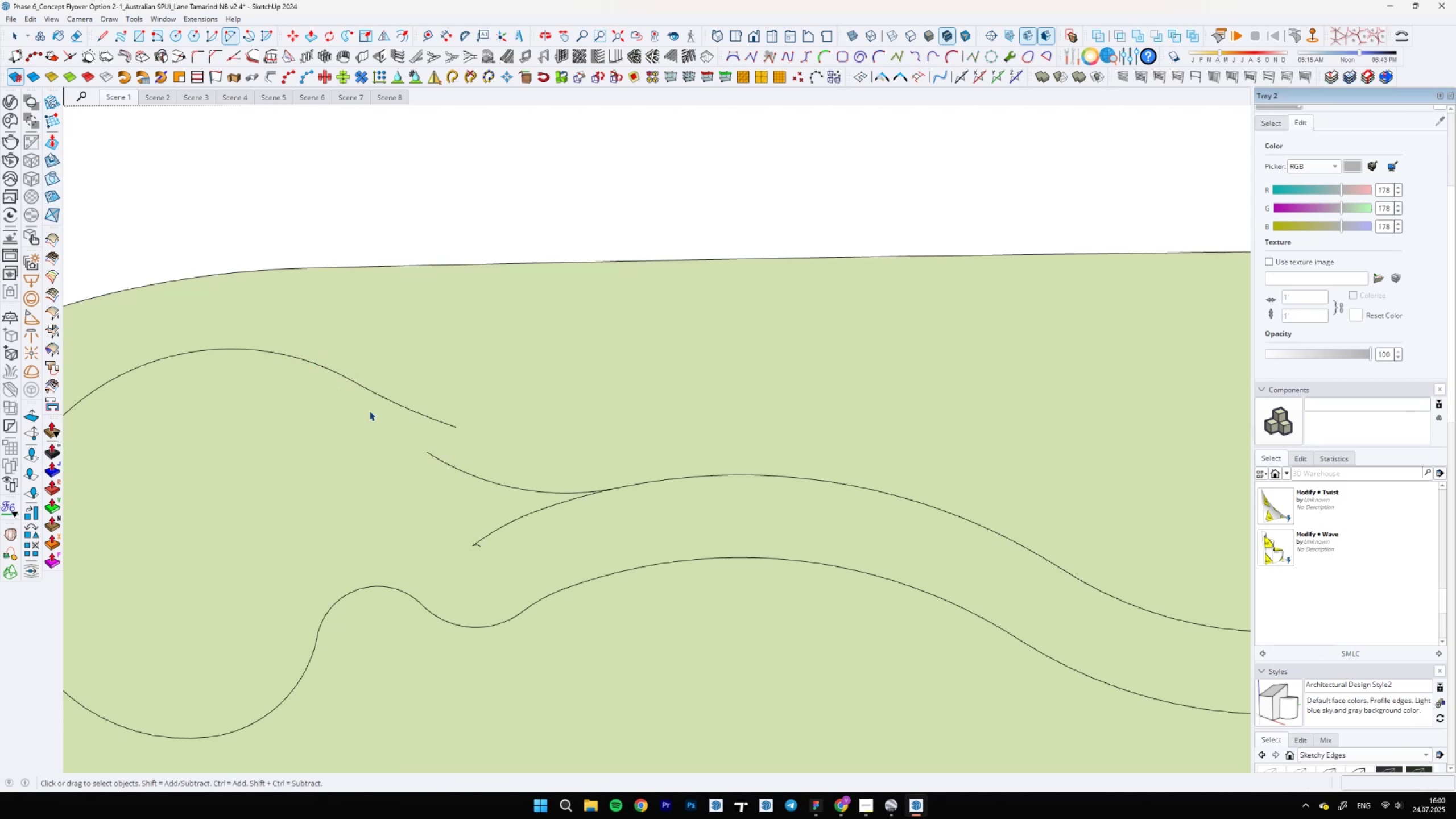 
key(A)
 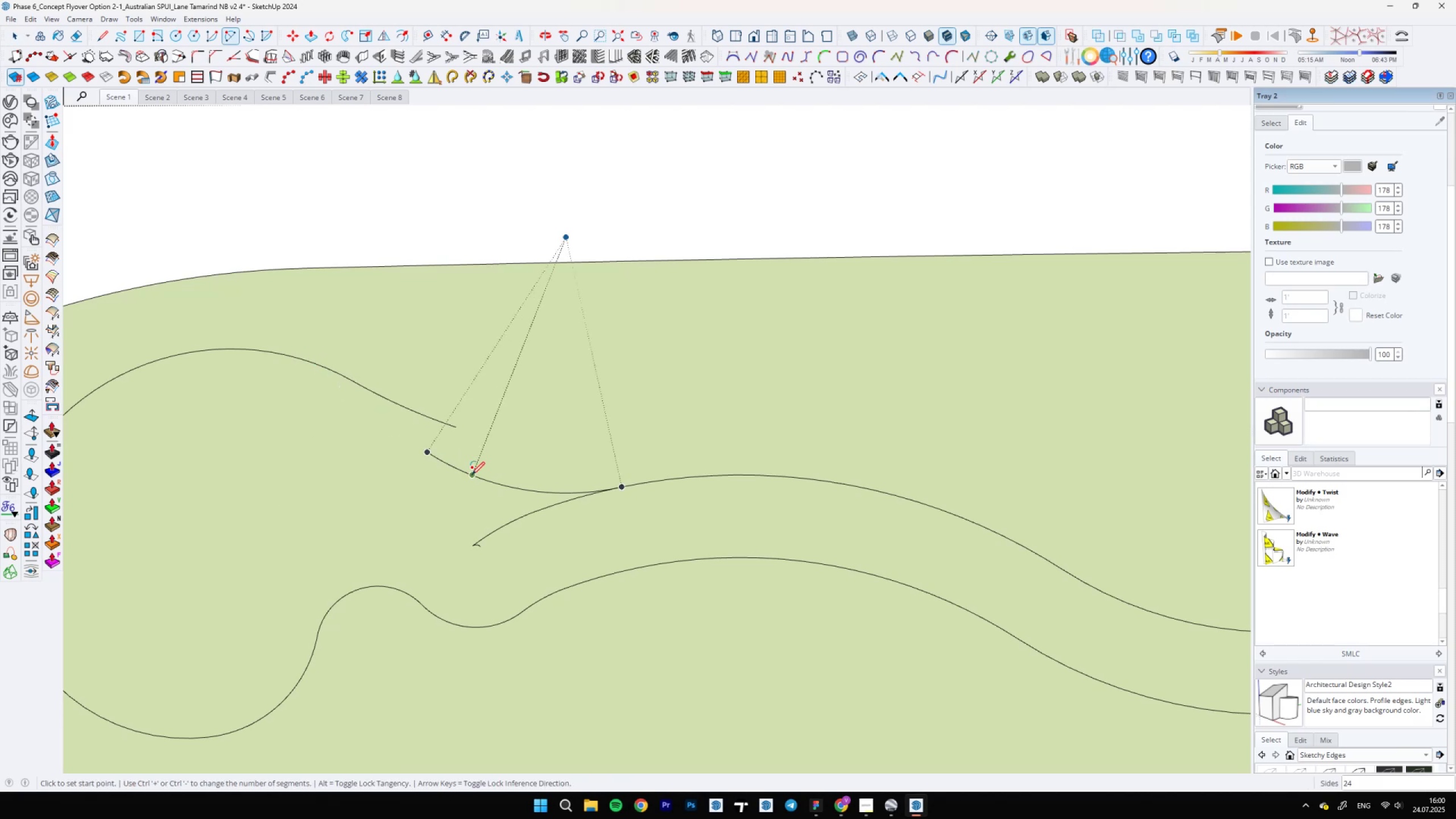 
left_click([473, 475])
 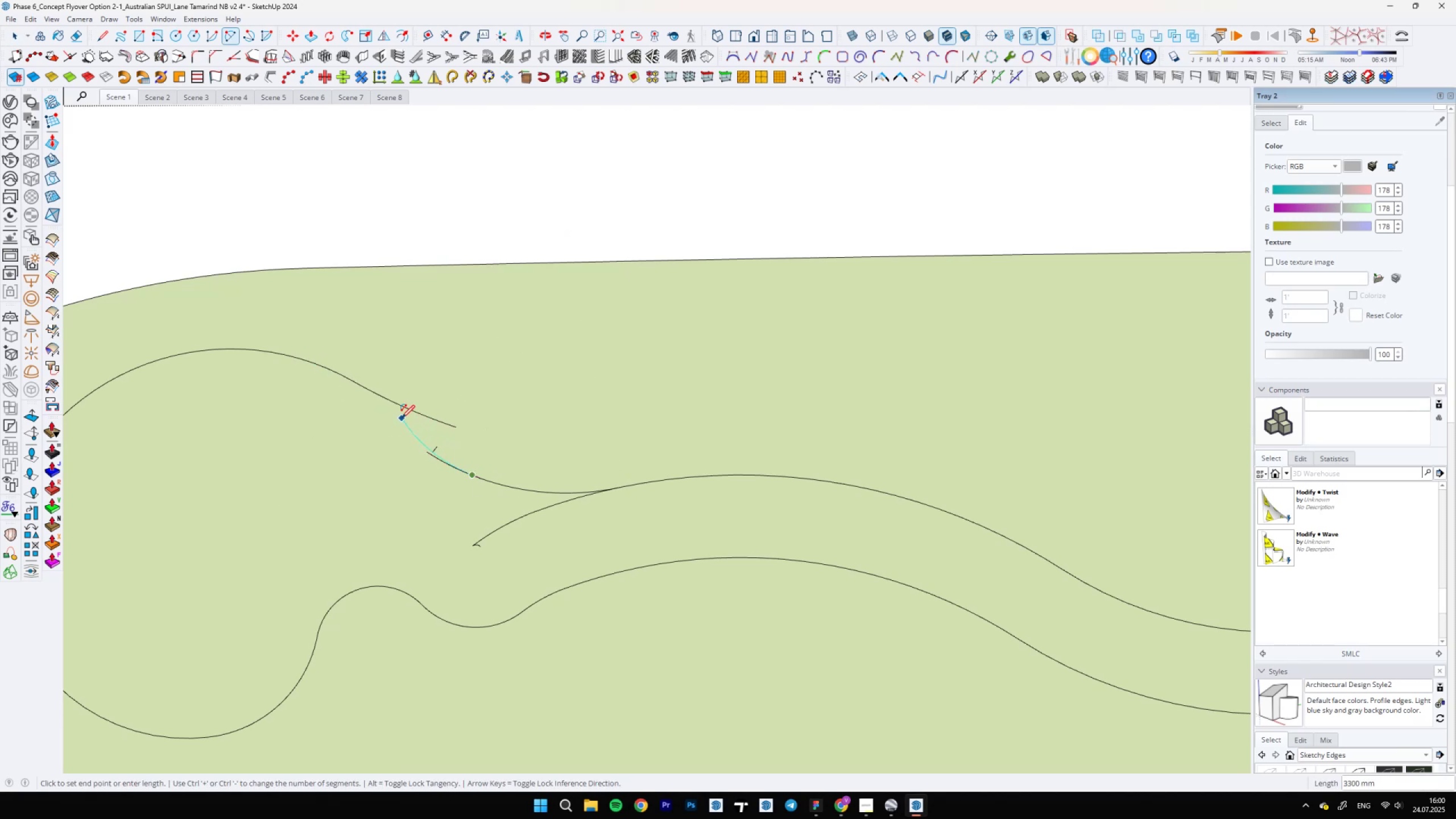 
double_click([400, 416])
 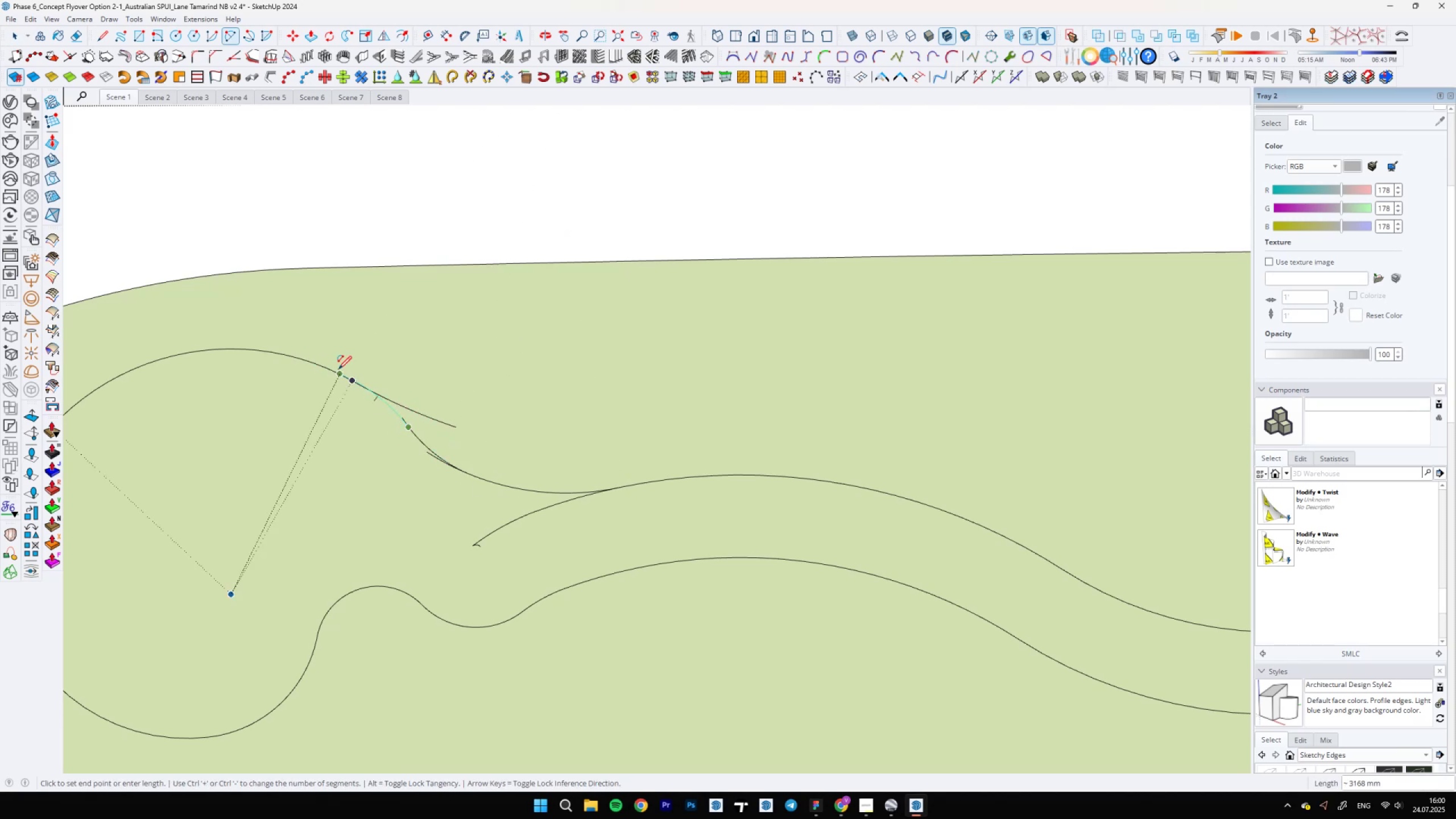 
scroll: coordinate [366, 391], scroll_direction: up, amount: 10.0
 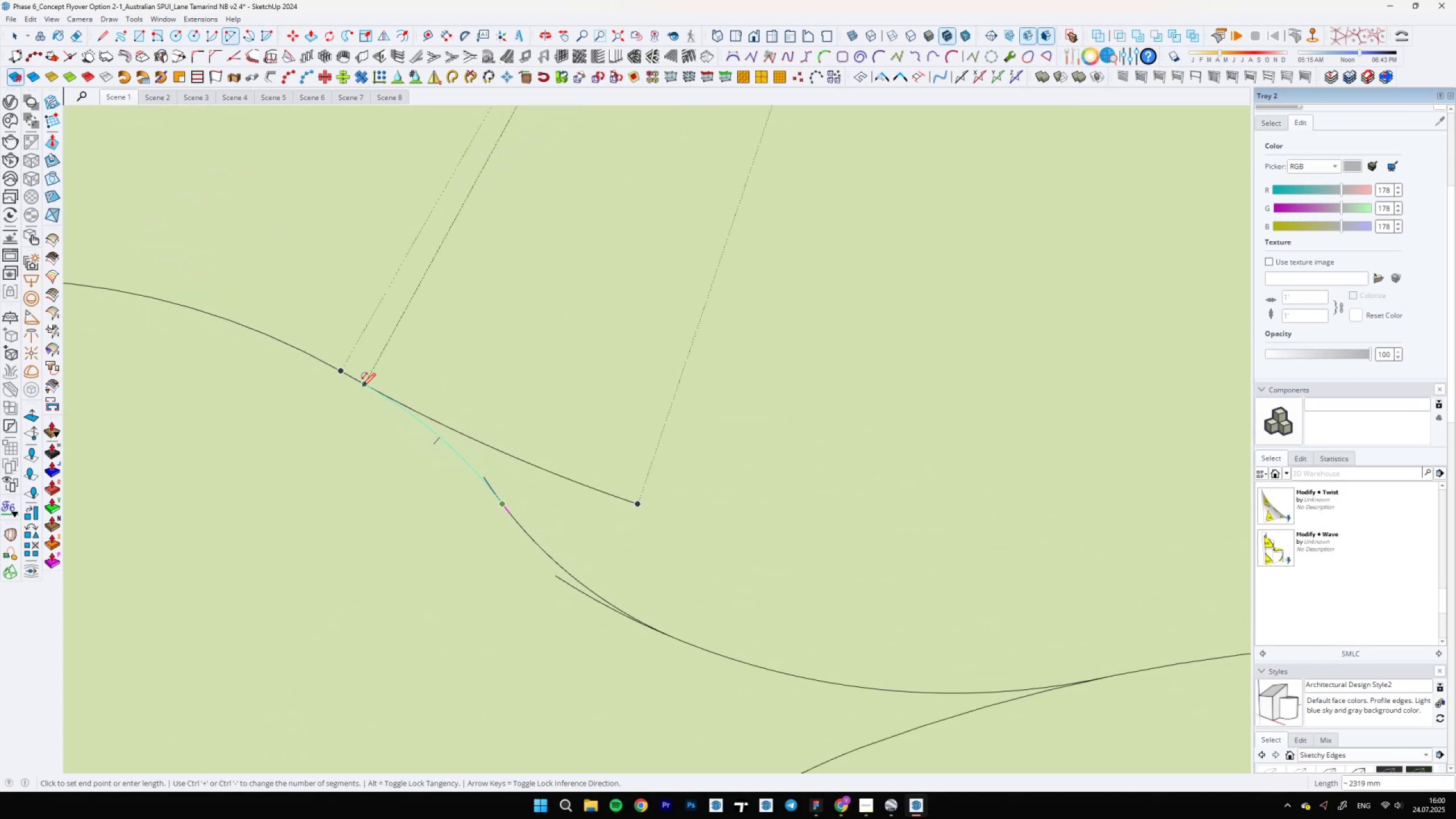 
double_click([362, 386])
 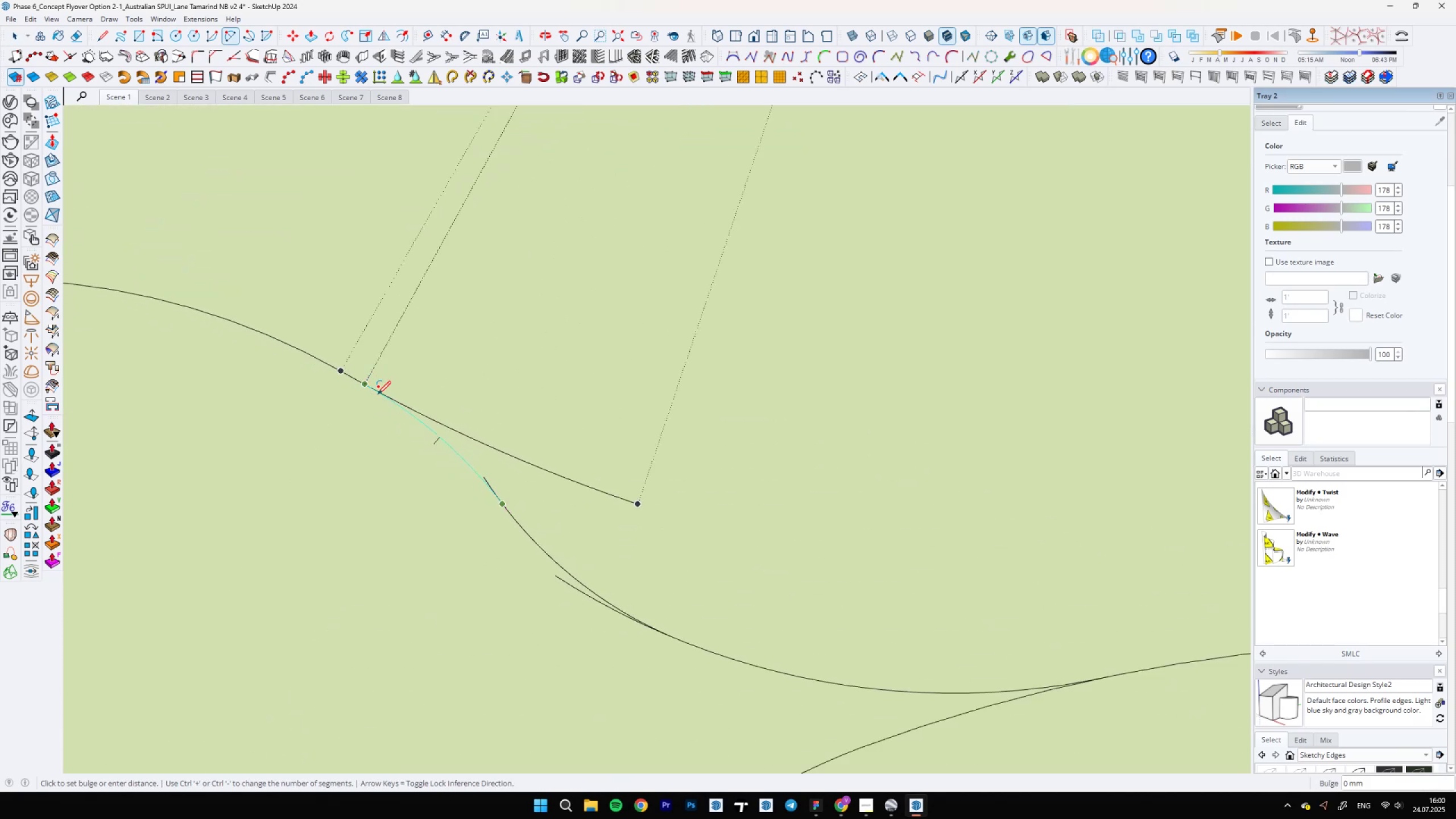 
key(E)
 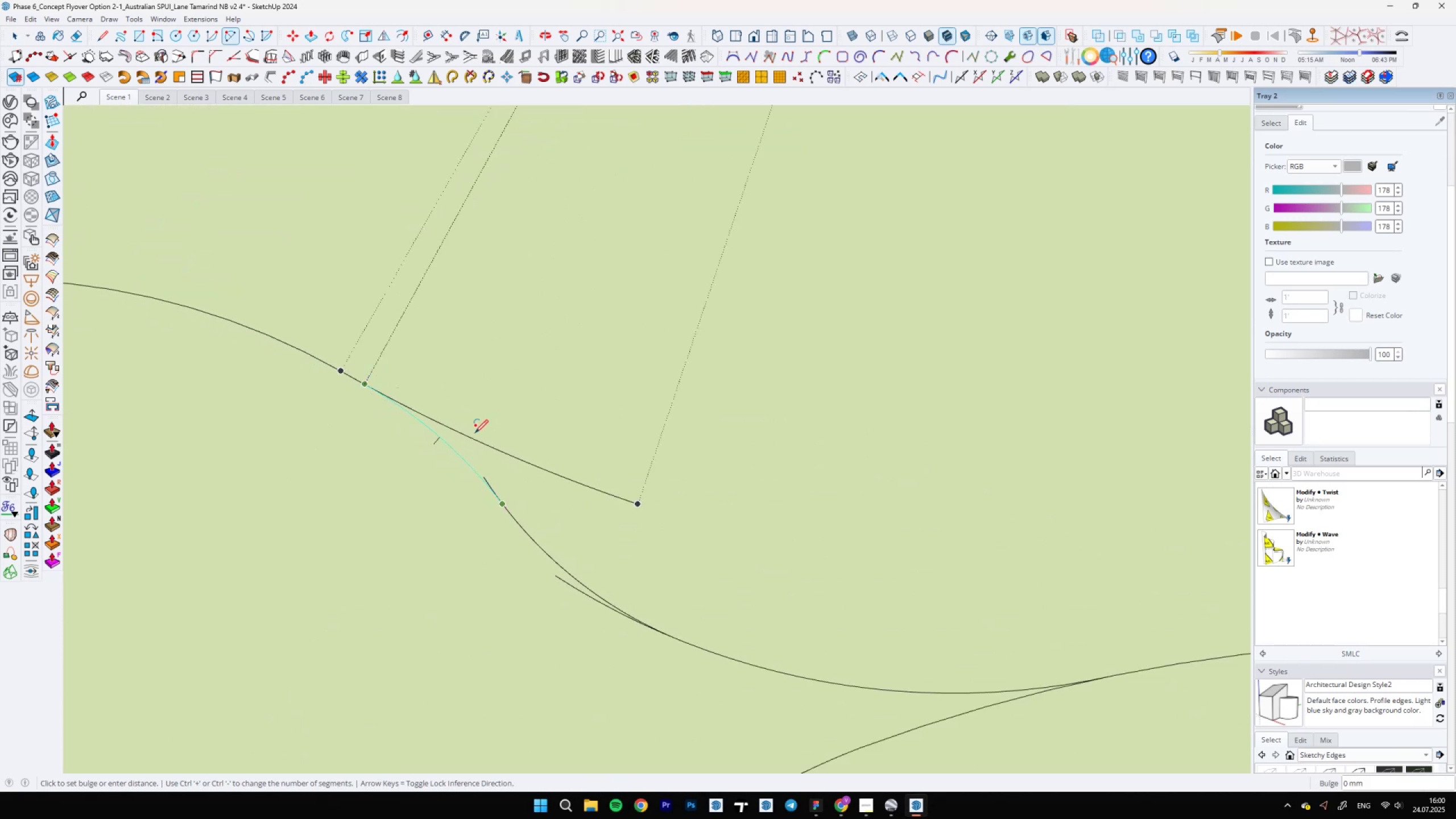 
left_click_drag(start_coordinate=[498, 450], to_coordinate=[511, 466])
 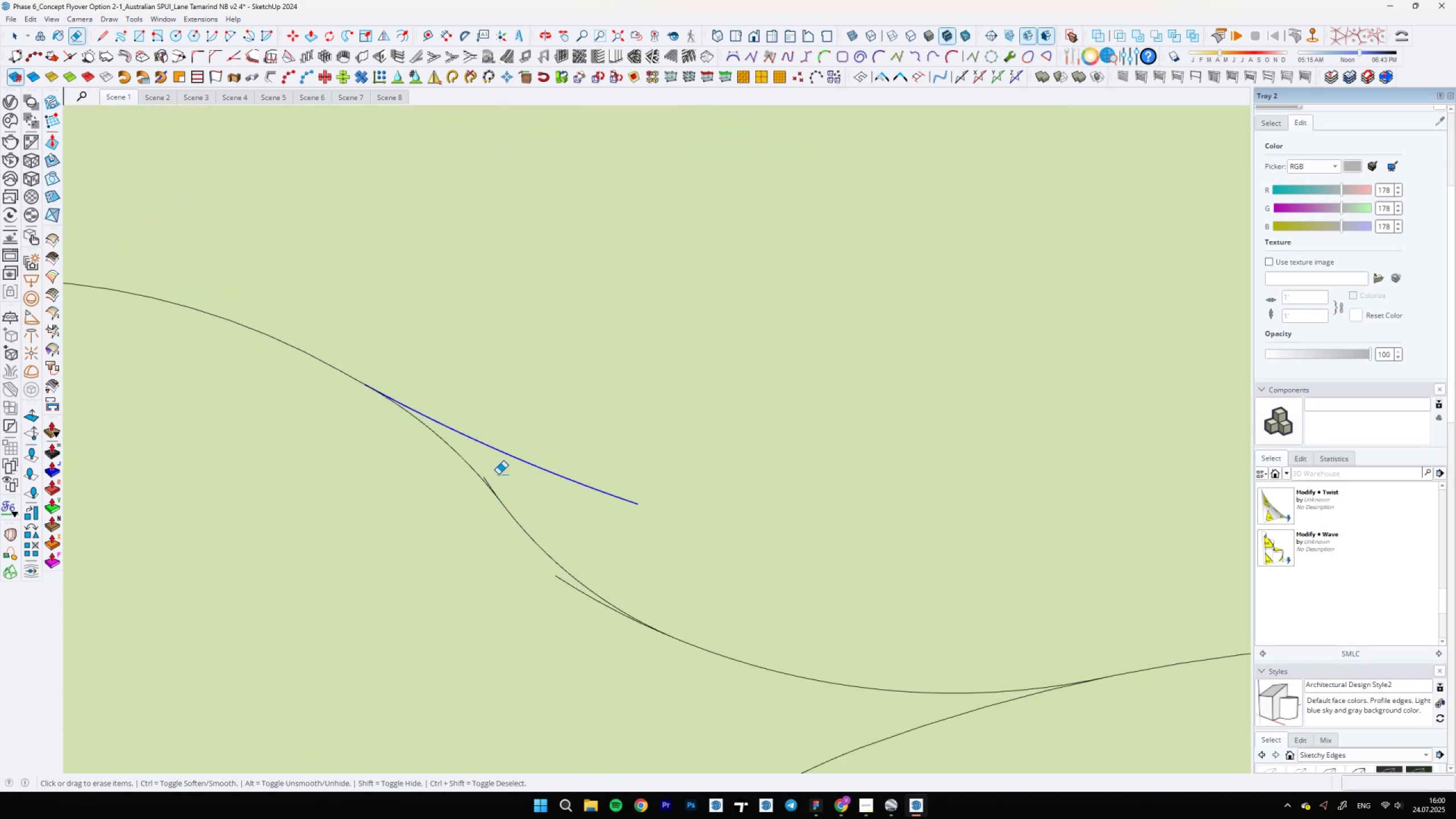 
left_click_drag(start_coordinate=[491, 478], to_coordinate=[486, 477])
 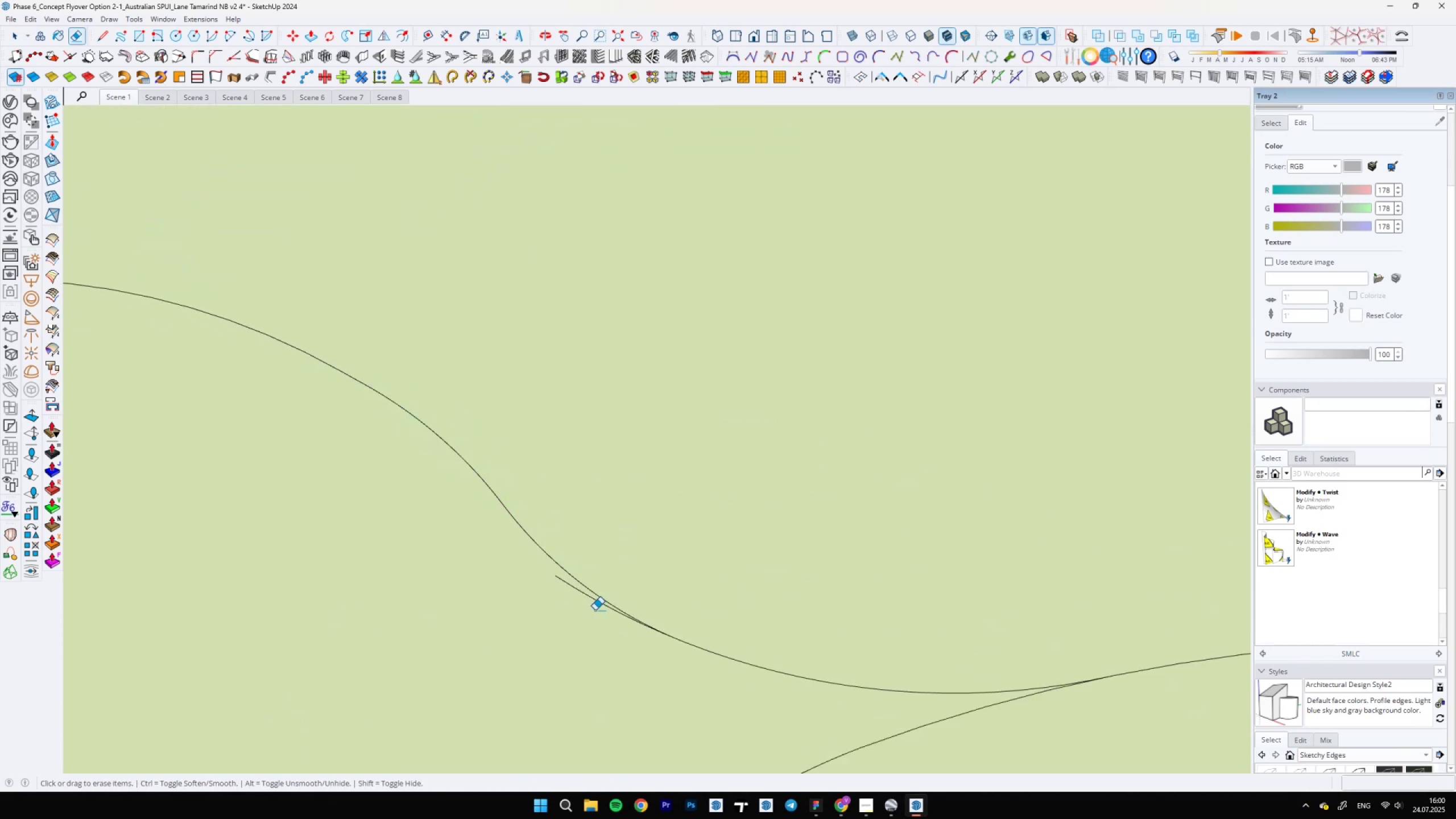 
left_click_drag(start_coordinate=[576, 592], to_coordinate=[573, 583])
 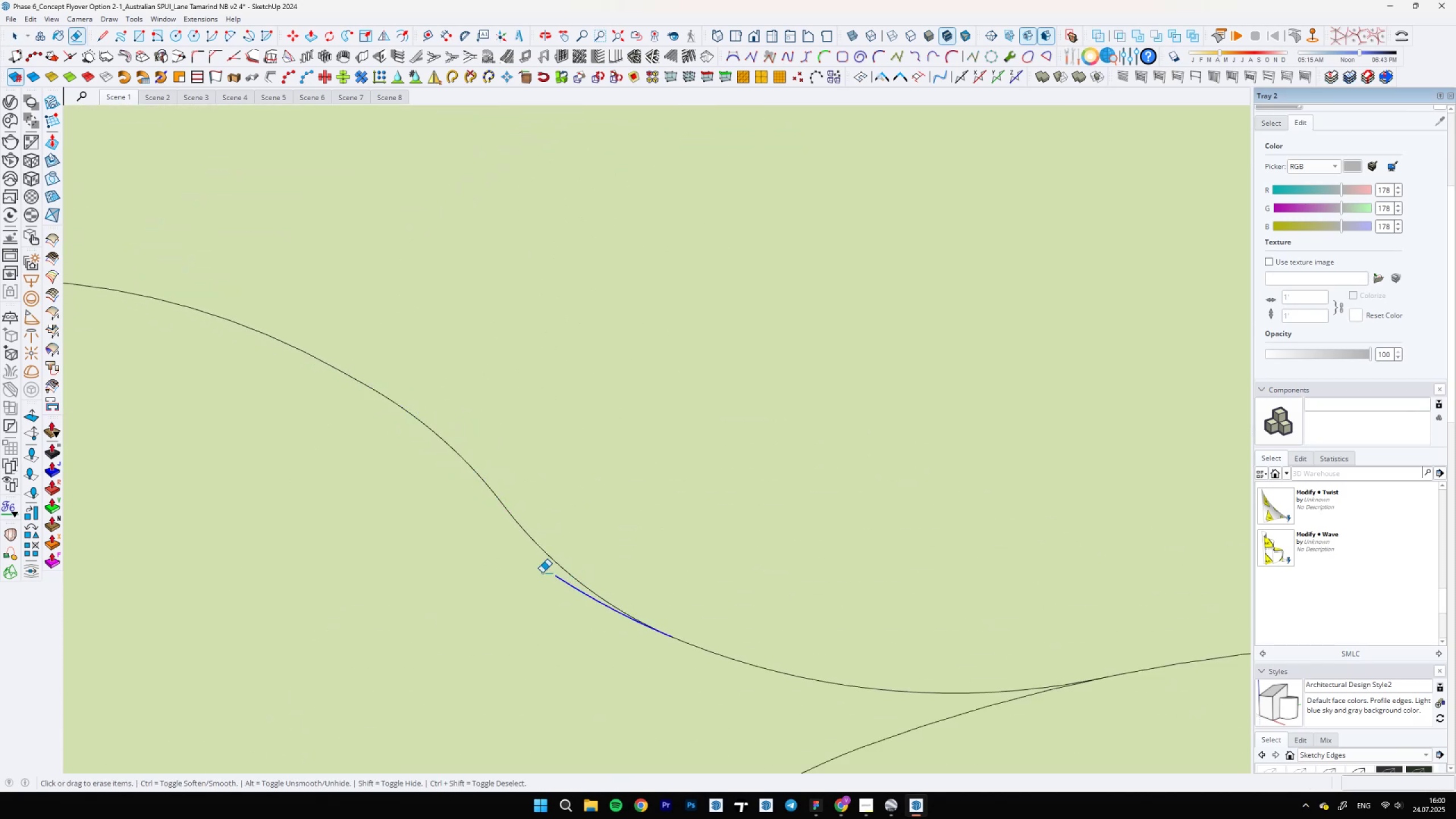 
scroll: coordinate [564, 536], scroll_direction: down, amount: 20.0
 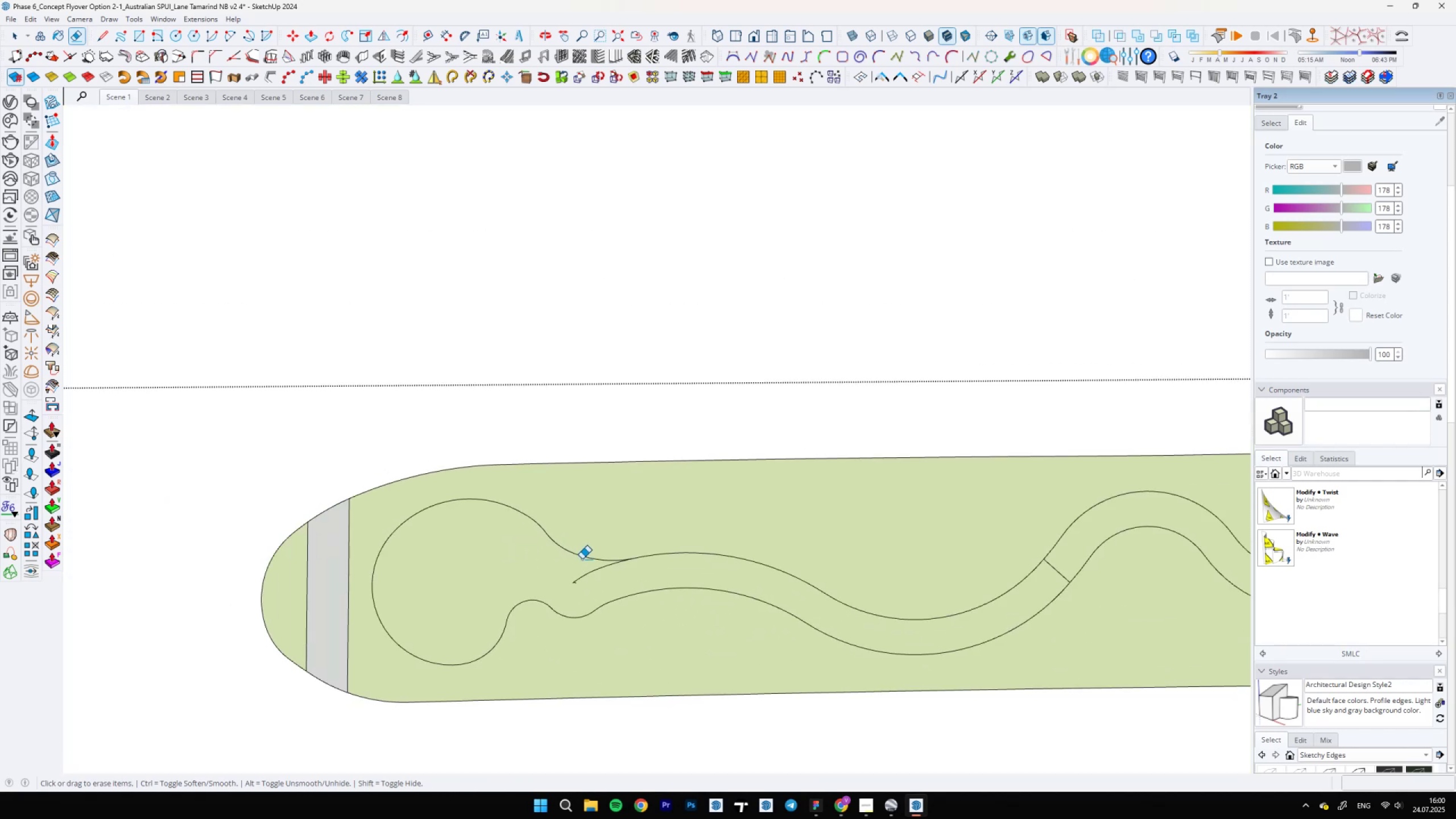 
left_click_drag(start_coordinate=[576, 565], to_coordinate=[573, 587])
 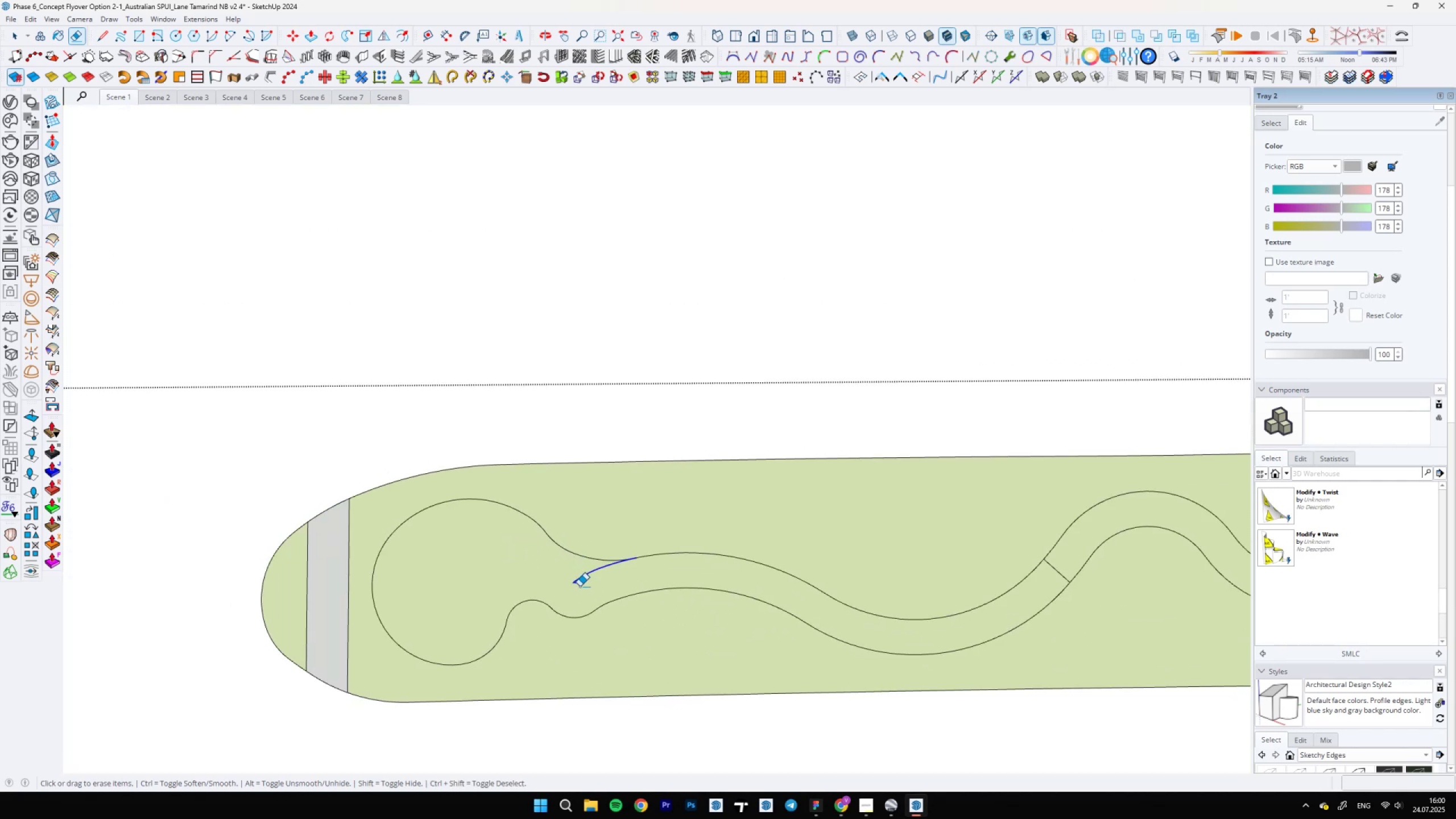 
scroll: coordinate [555, 664], scroll_direction: down, amount: 20.0
 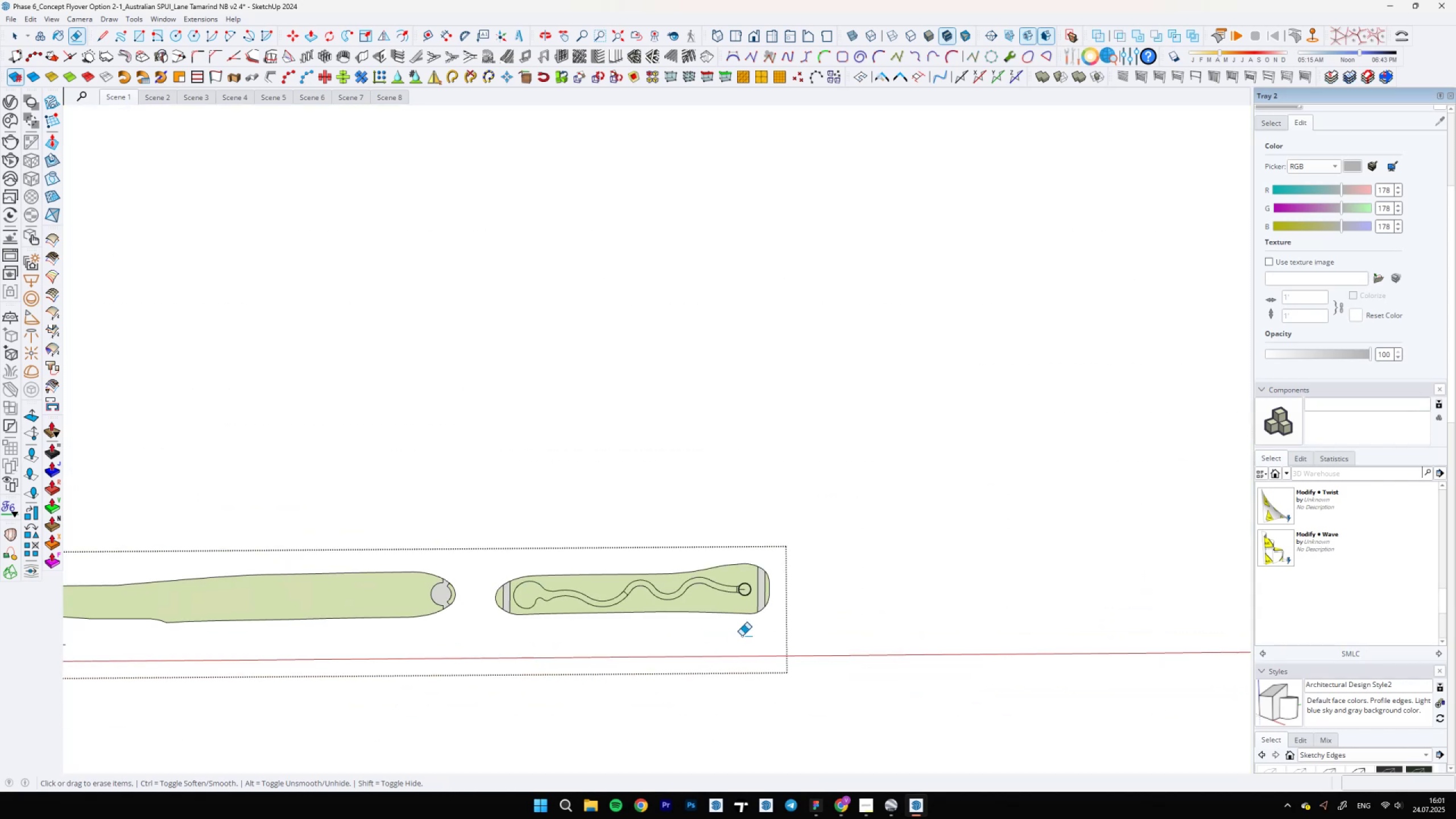 
scroll: coordinate [636, 589], scroll_direction: up, amount: 11.0
 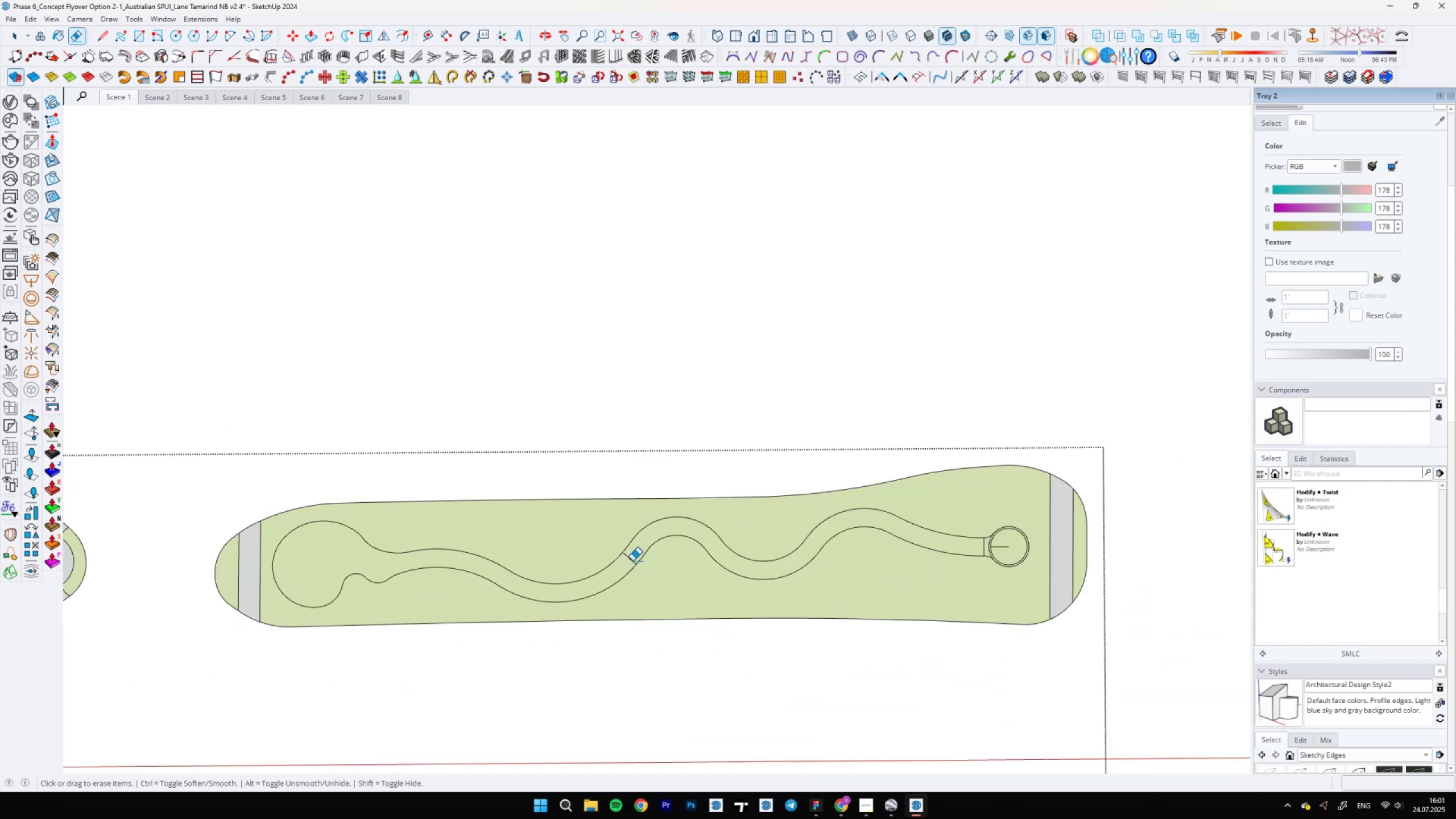 
left_click([629, 559])
 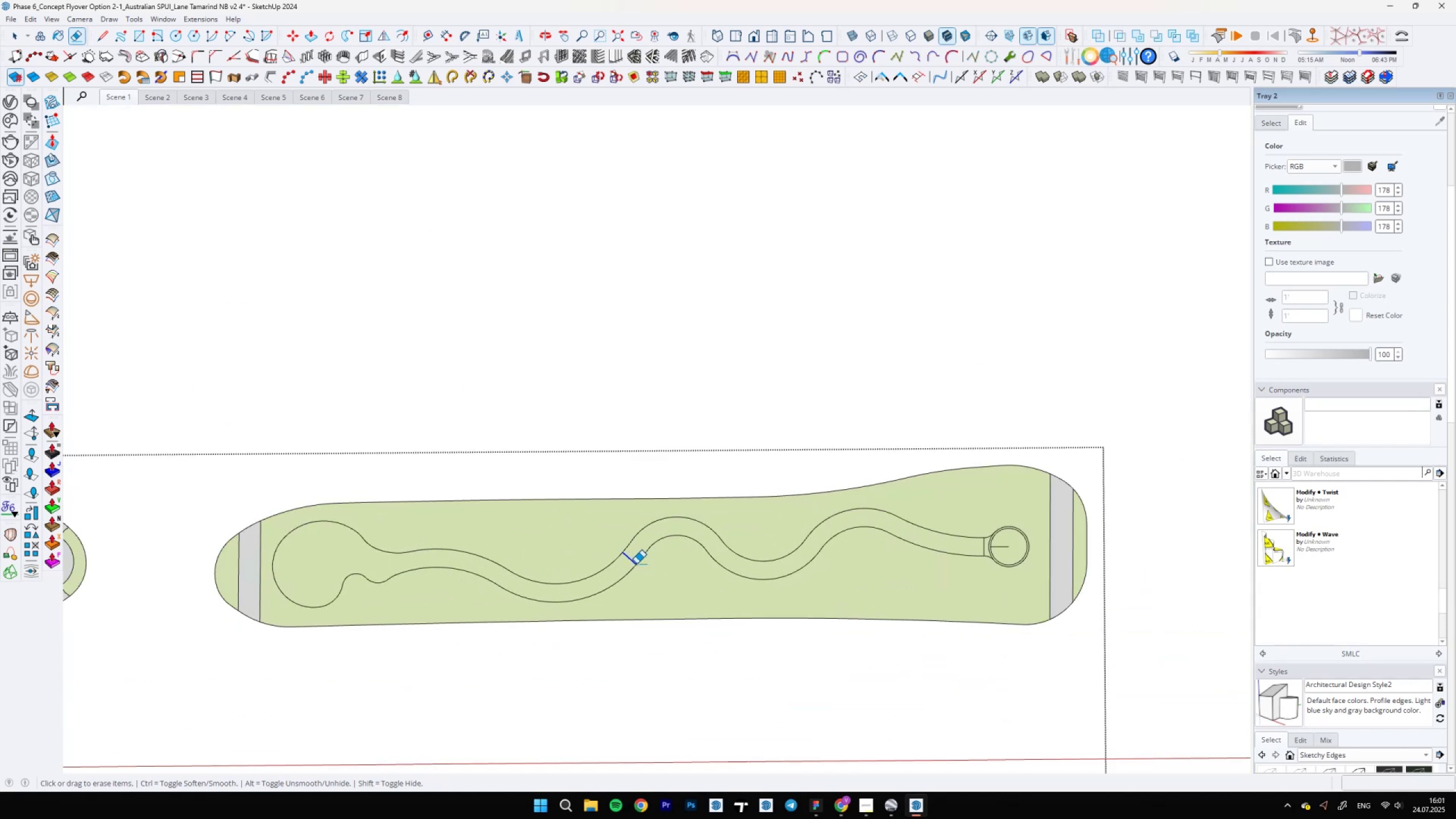 
key(Space)
 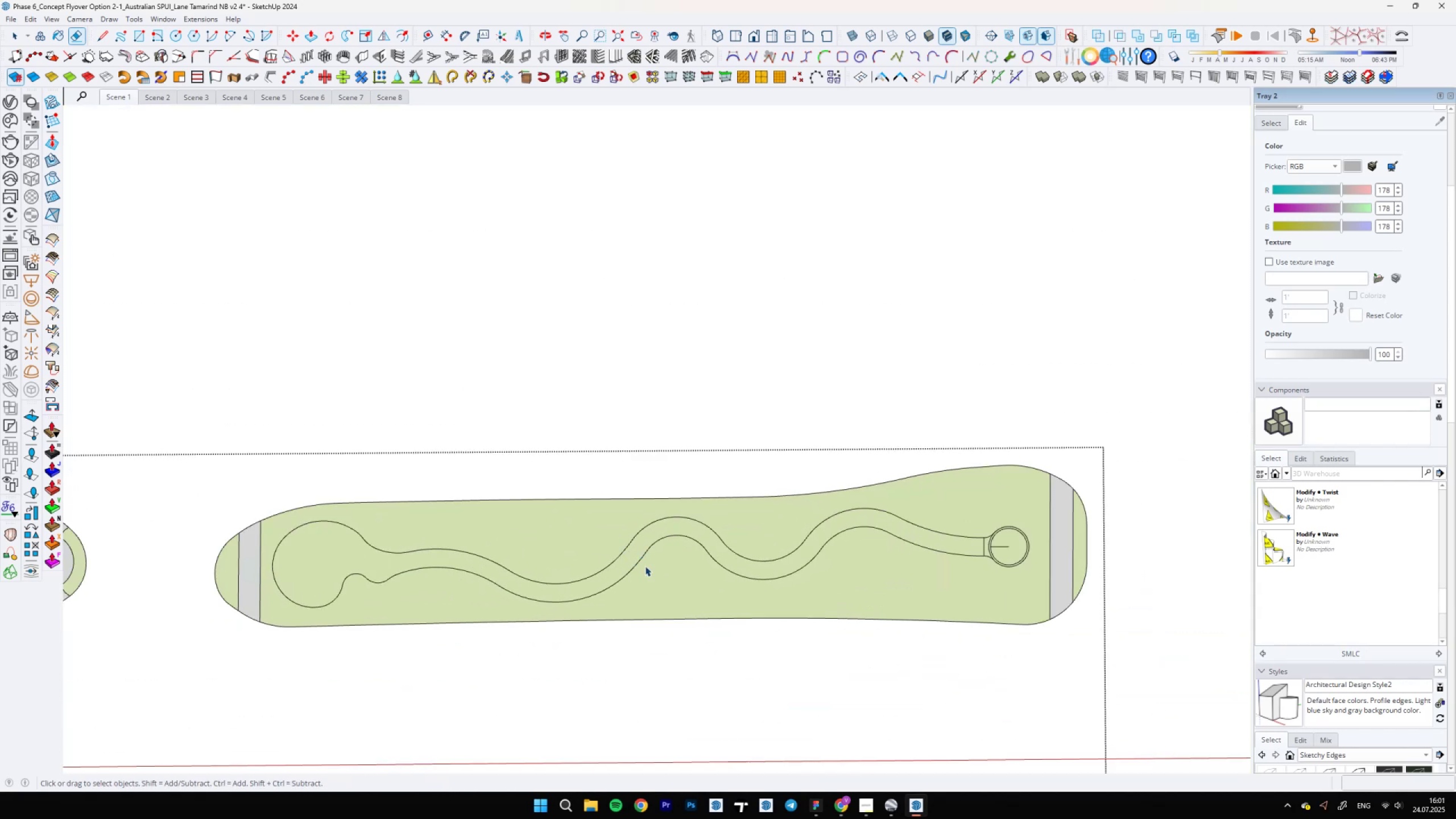 
scroll: coordinate [628, 574], scroll_direction: none, amount: 0.0
 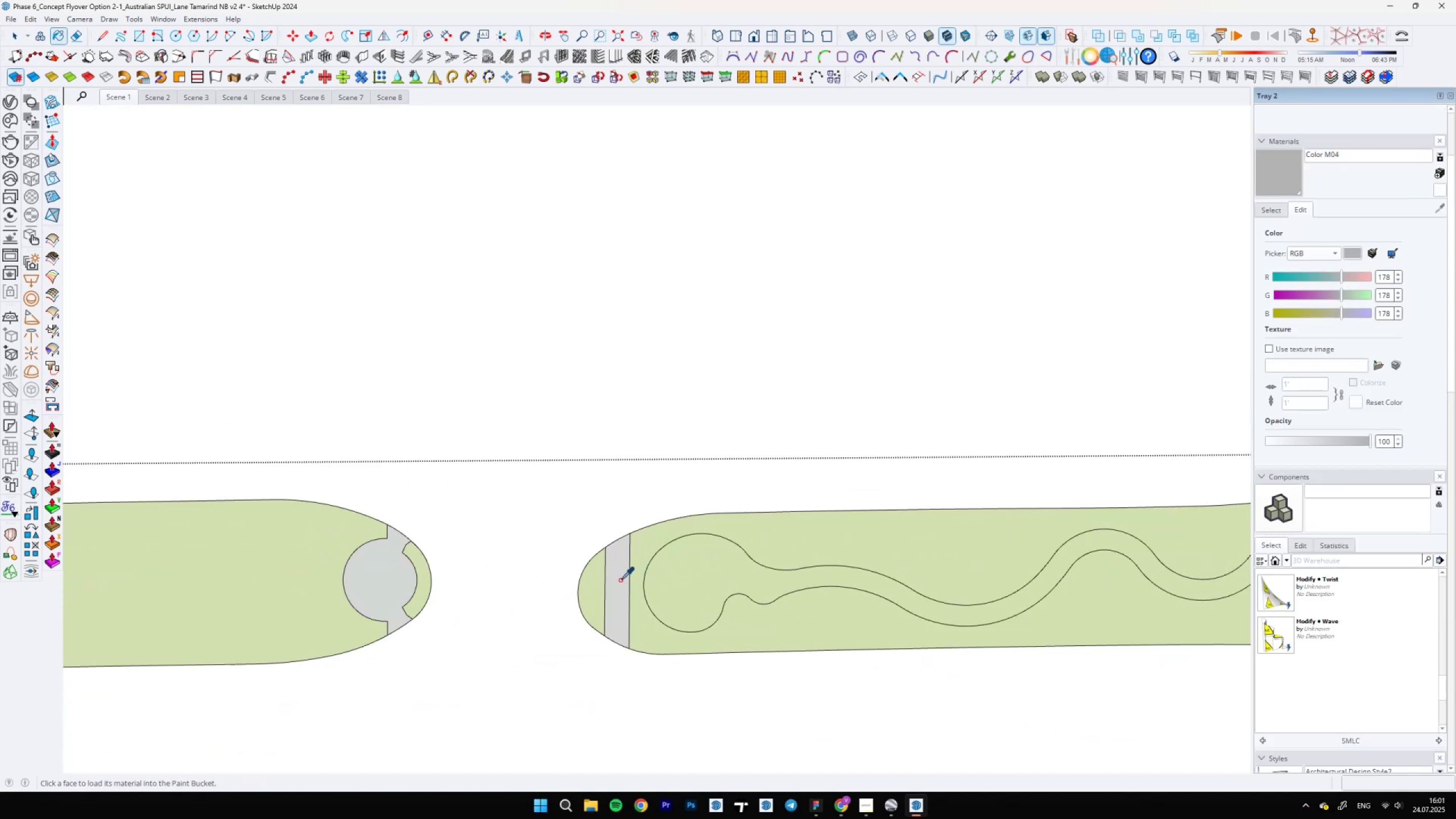 
key(B)
 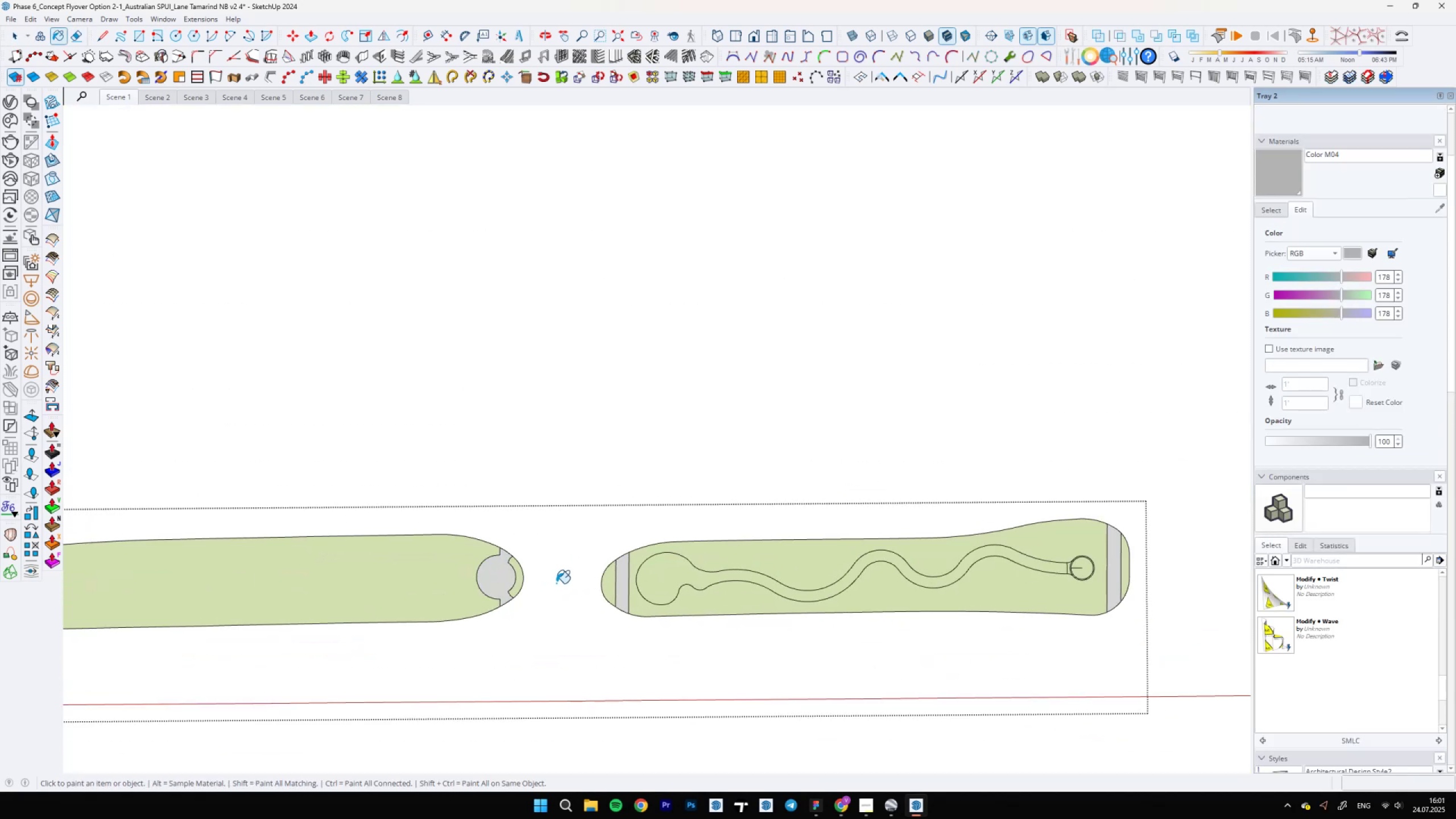 
hold_key(key=AltLeft, duration=0.47)
left_click([620, 580])
 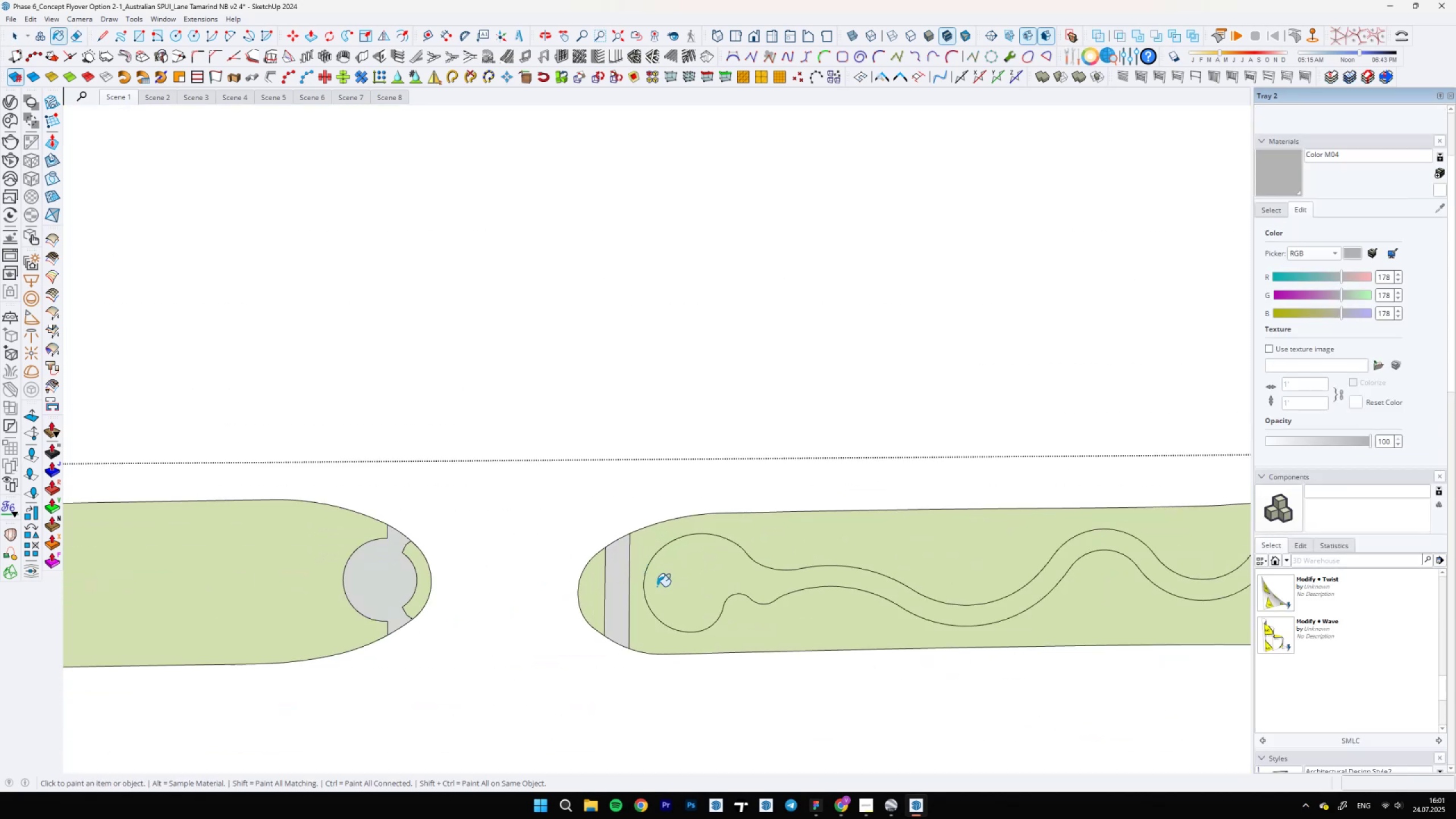 
double_click([668, 585])
 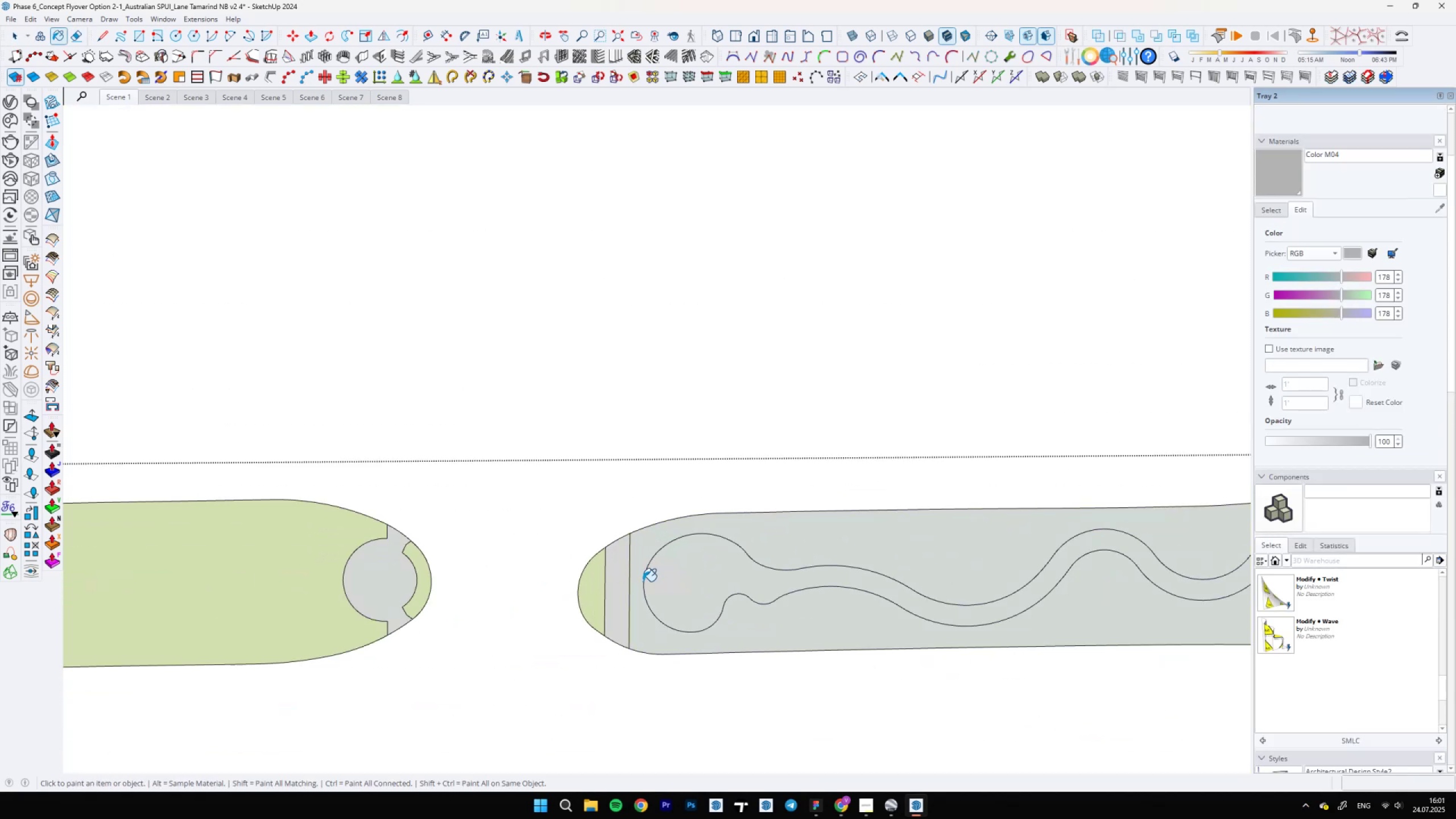 
scroll: coordinate [576, 567], scroll_direction: down, amount: 6.0
 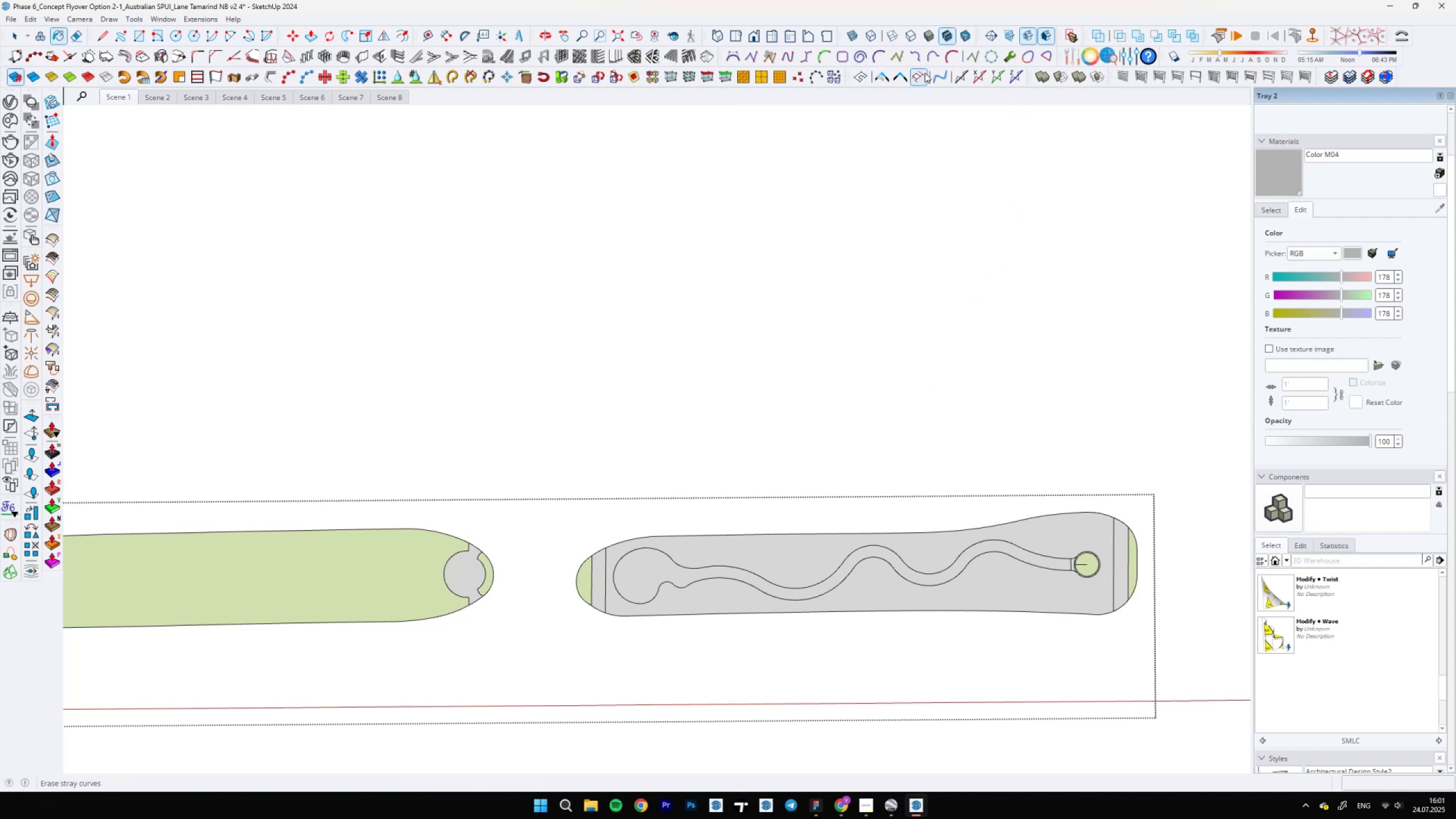 
left_click([887, 76])
 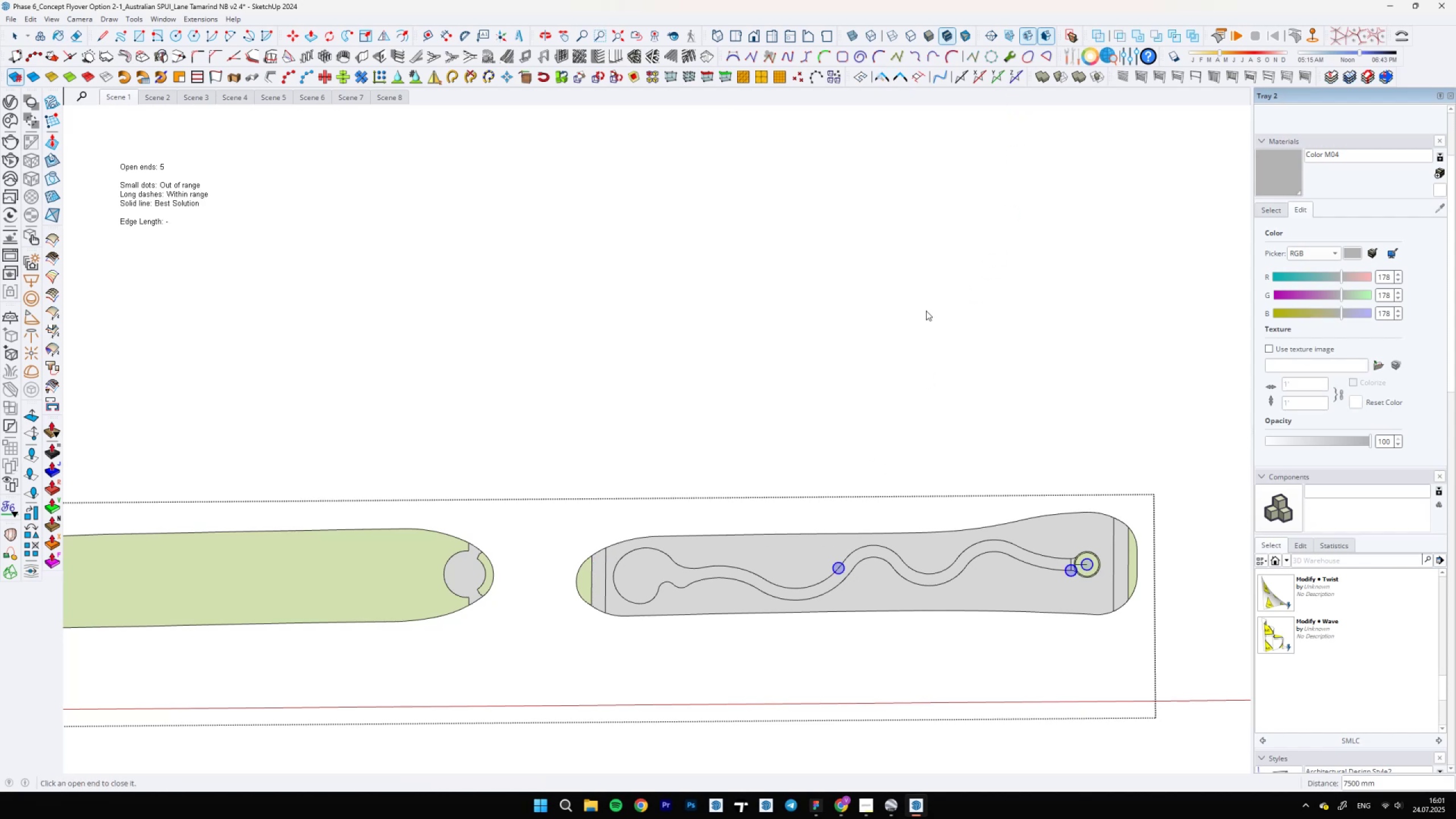 
scroll: coordinate [748, 546], scroll_direction: up, amount: 59.0
 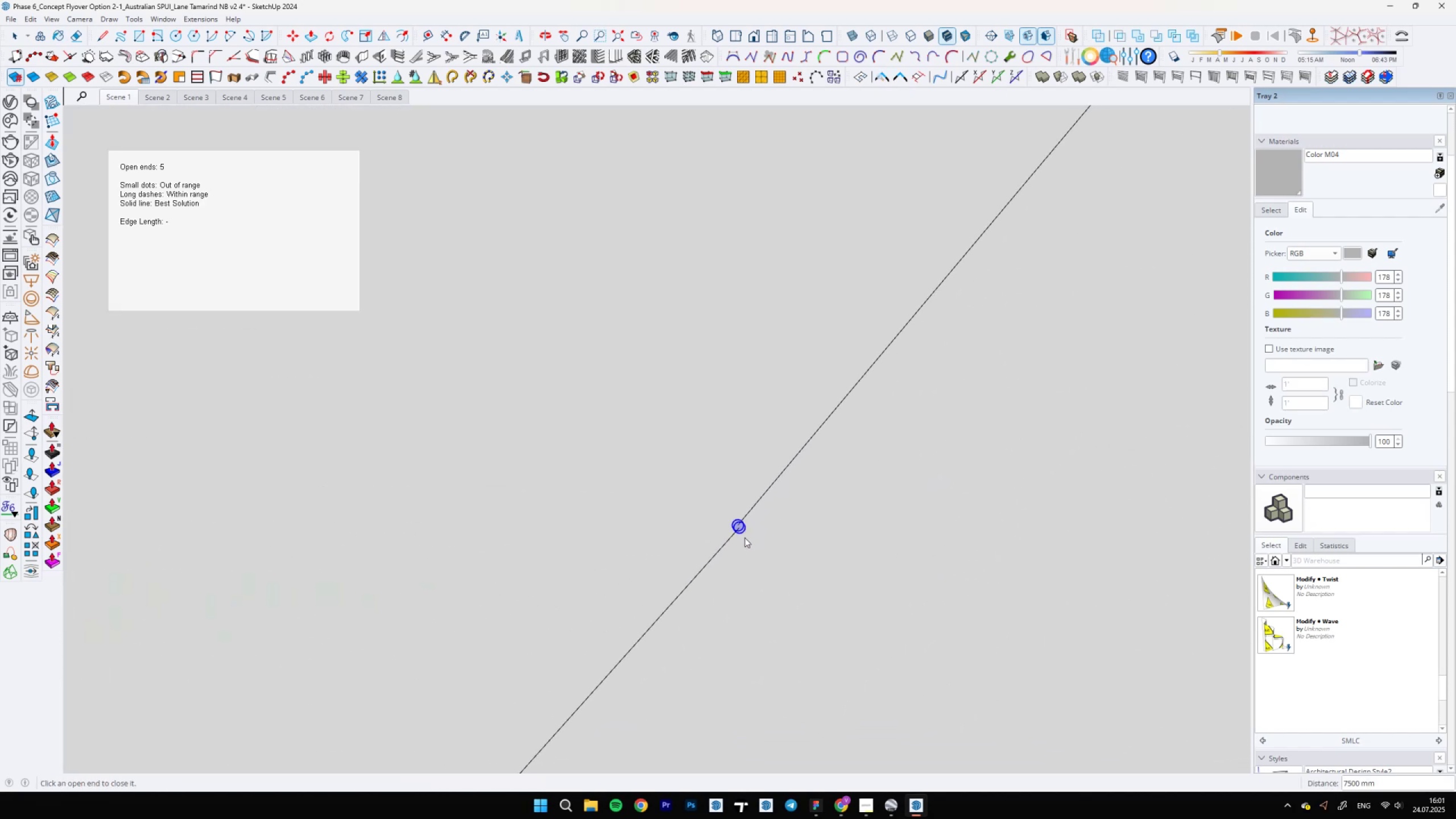 
key(L)
 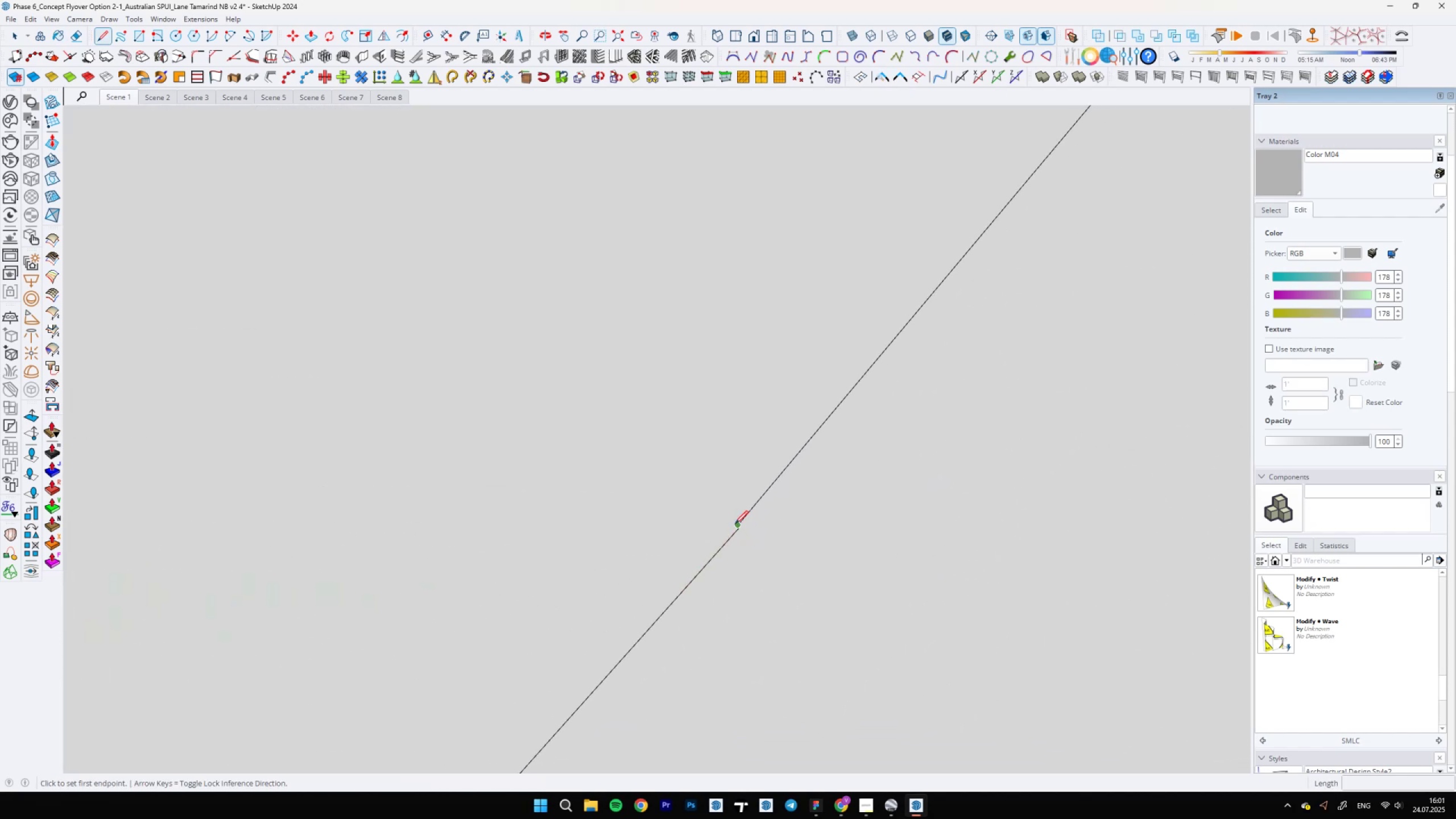 
left_click([737, 523])
 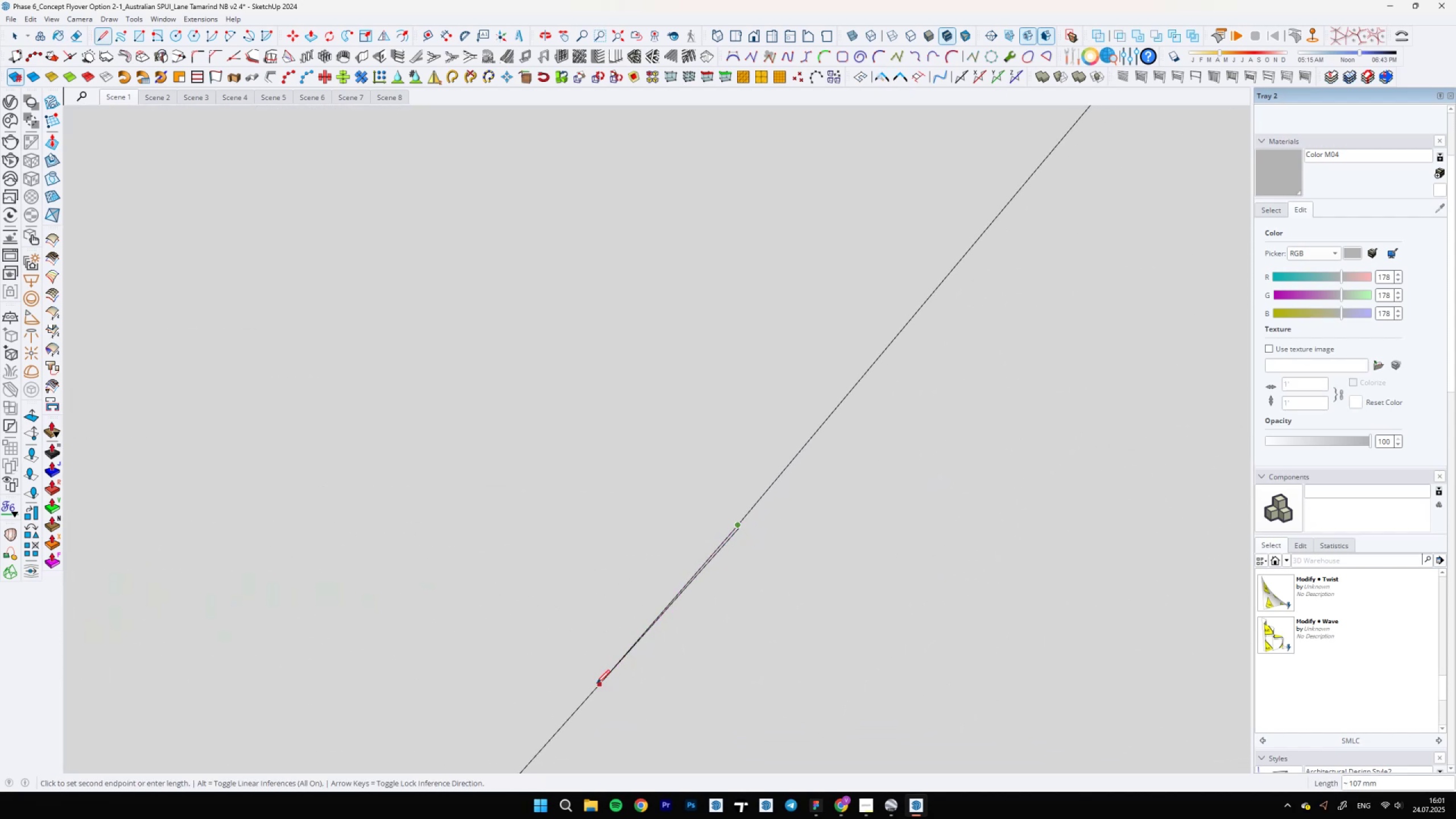 
left_click([596, 686])
 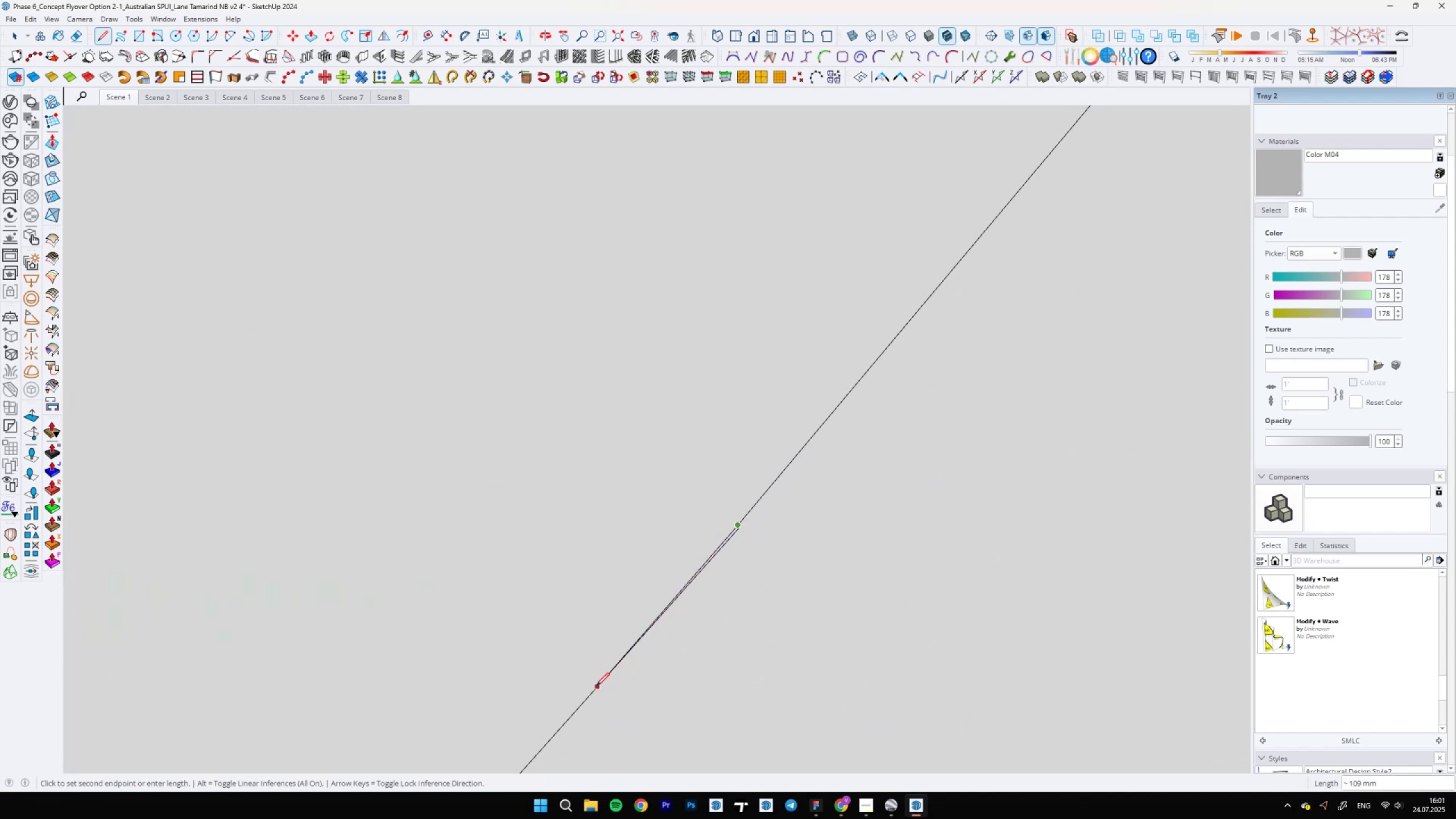 
key(E)
 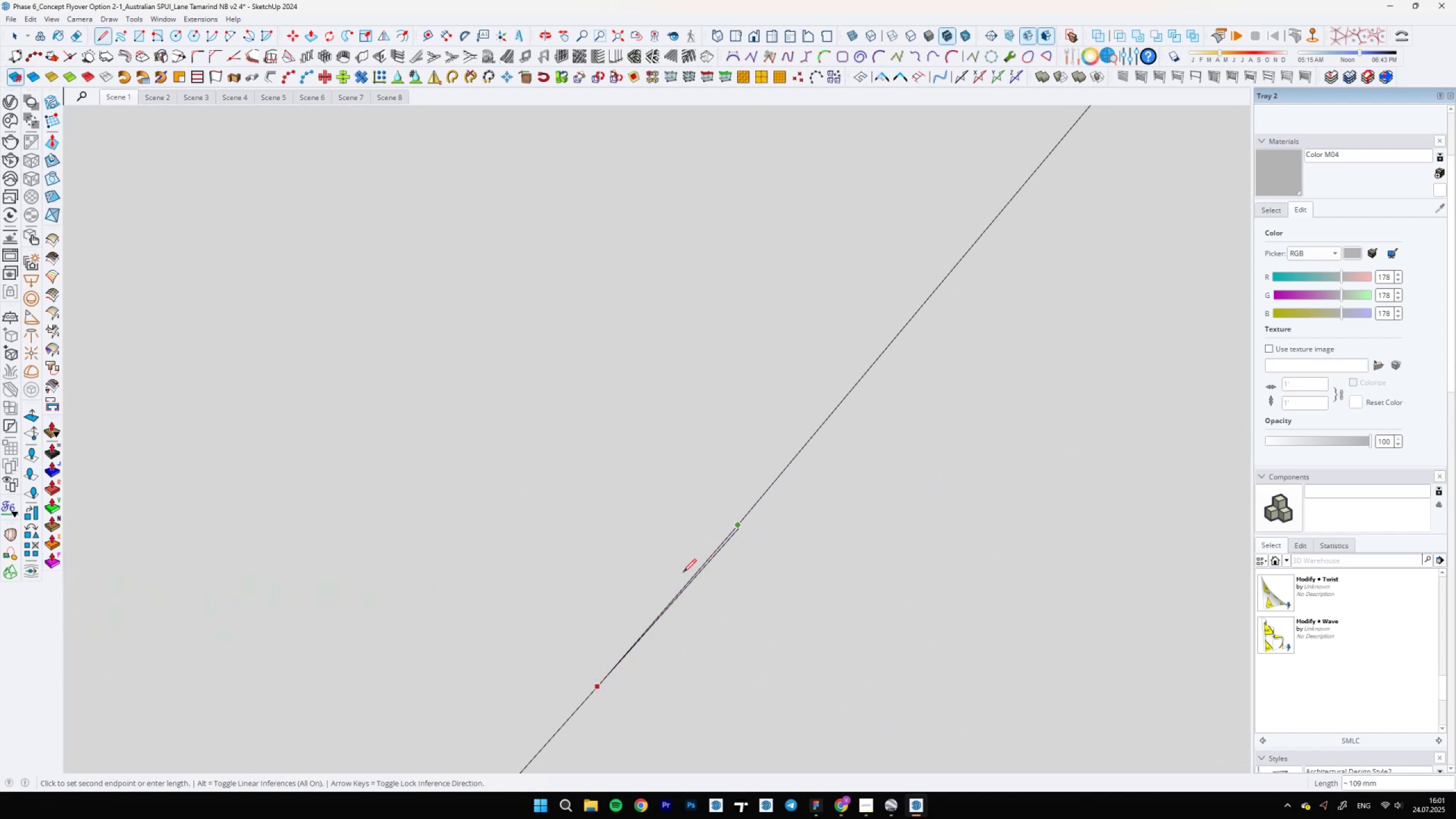 
scroll: coordinate [759, 515], scroll_direction: up, amount: 5.0
 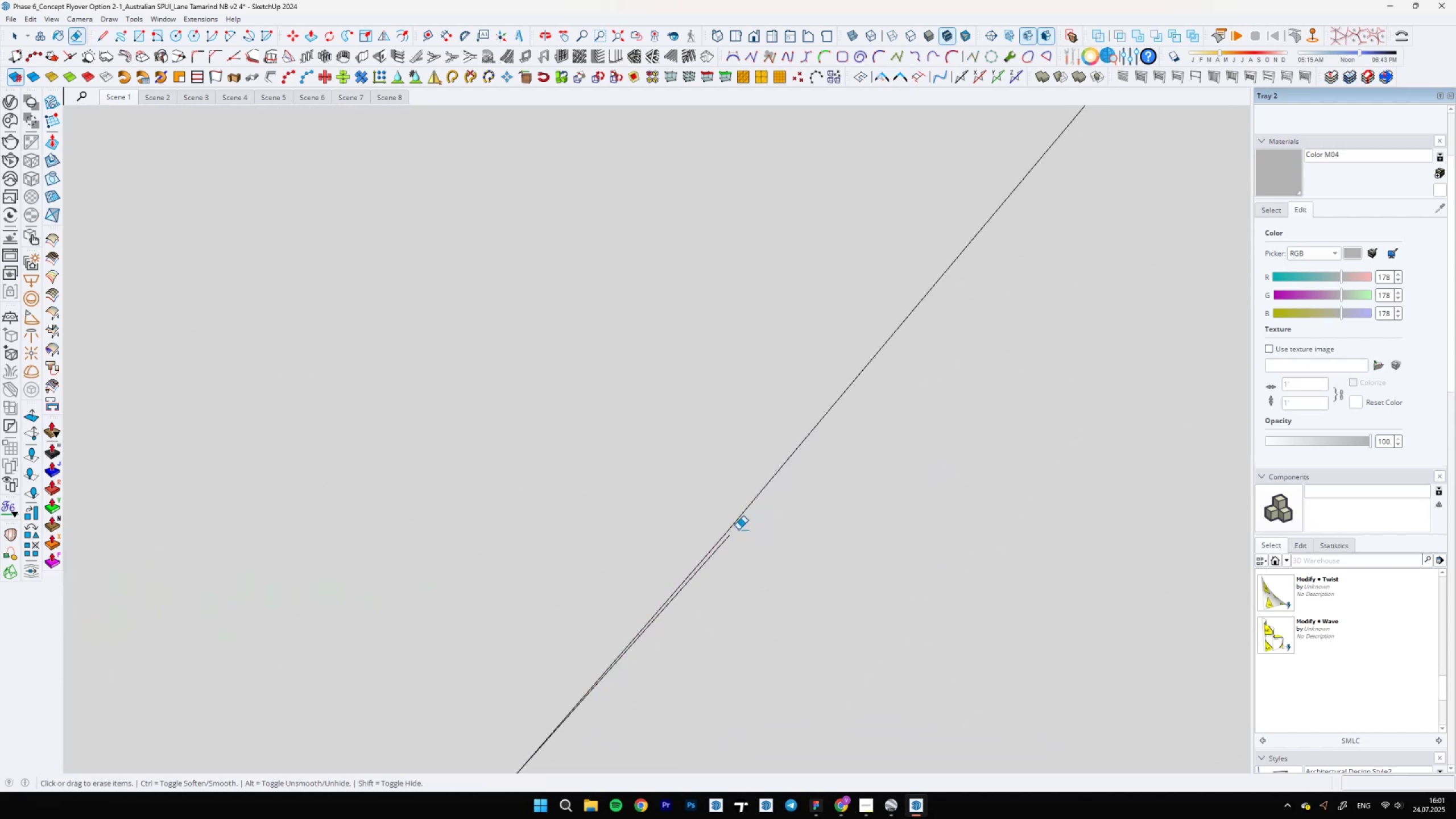 
left_click_drag(start_coordinate=[731, 539], to_coordinate=[727, 539])
 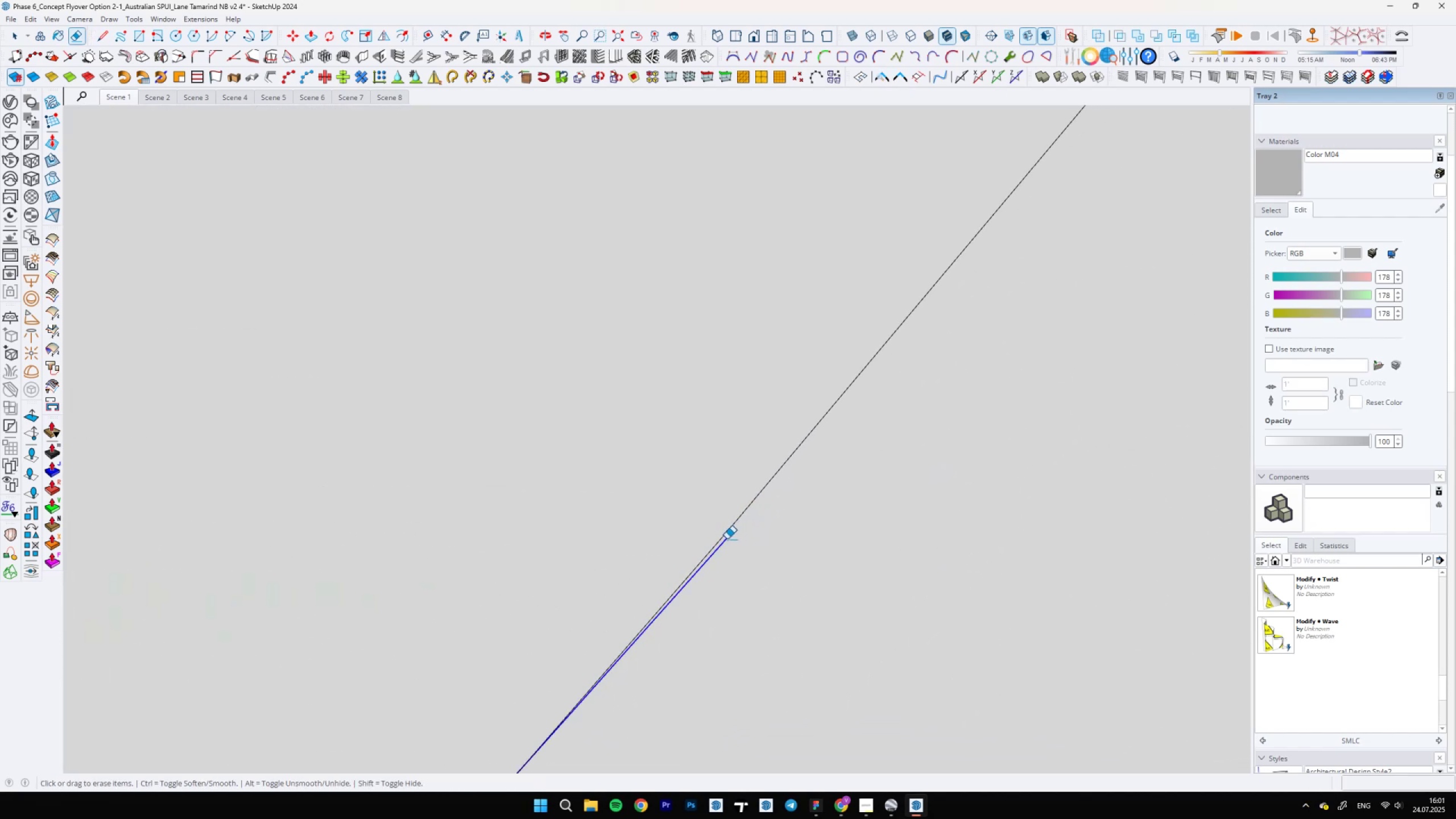 
key(Space)
 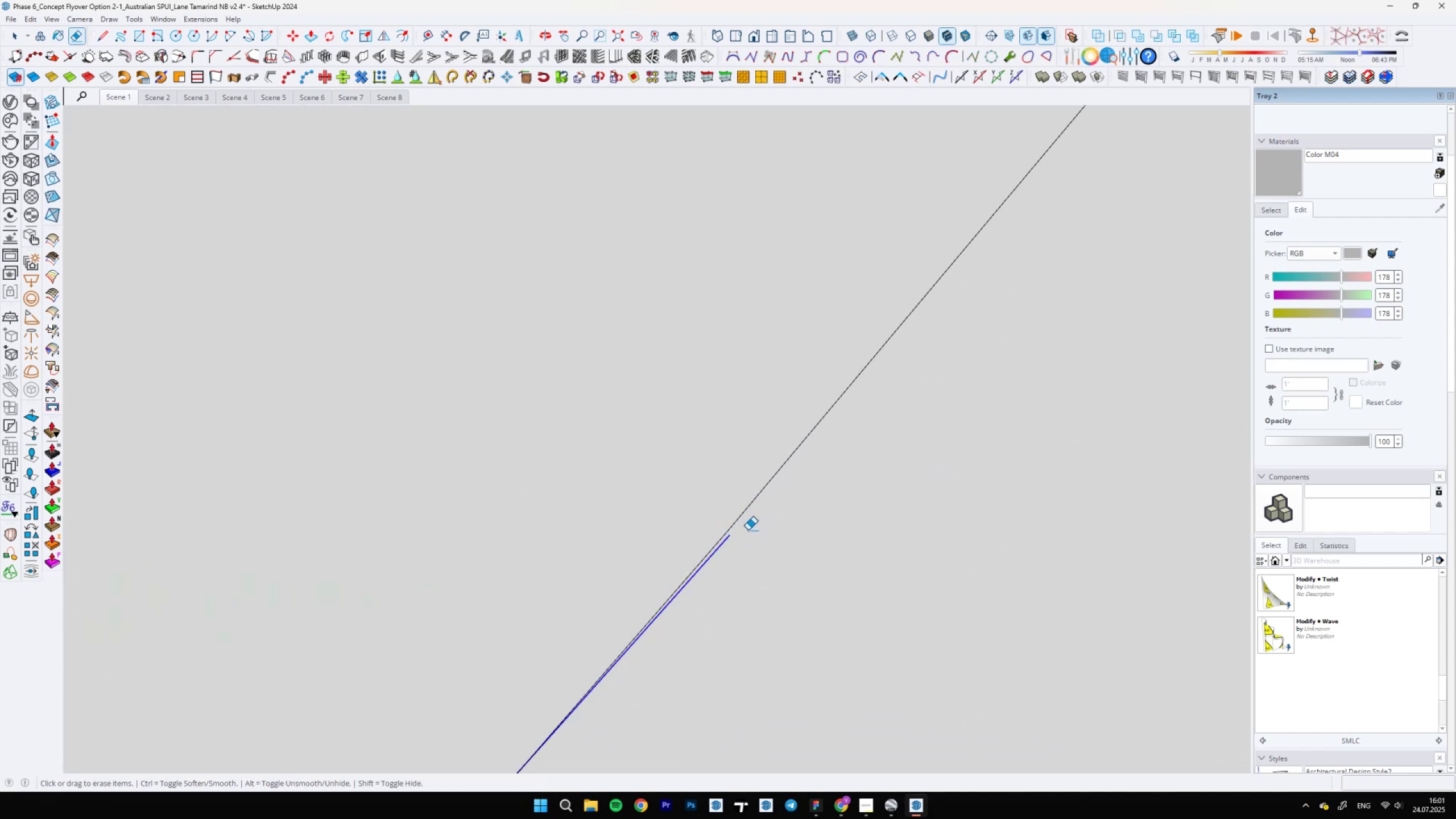 
scroll: coordinate [782, 198], scroll_direction: down, amount: 49.0
 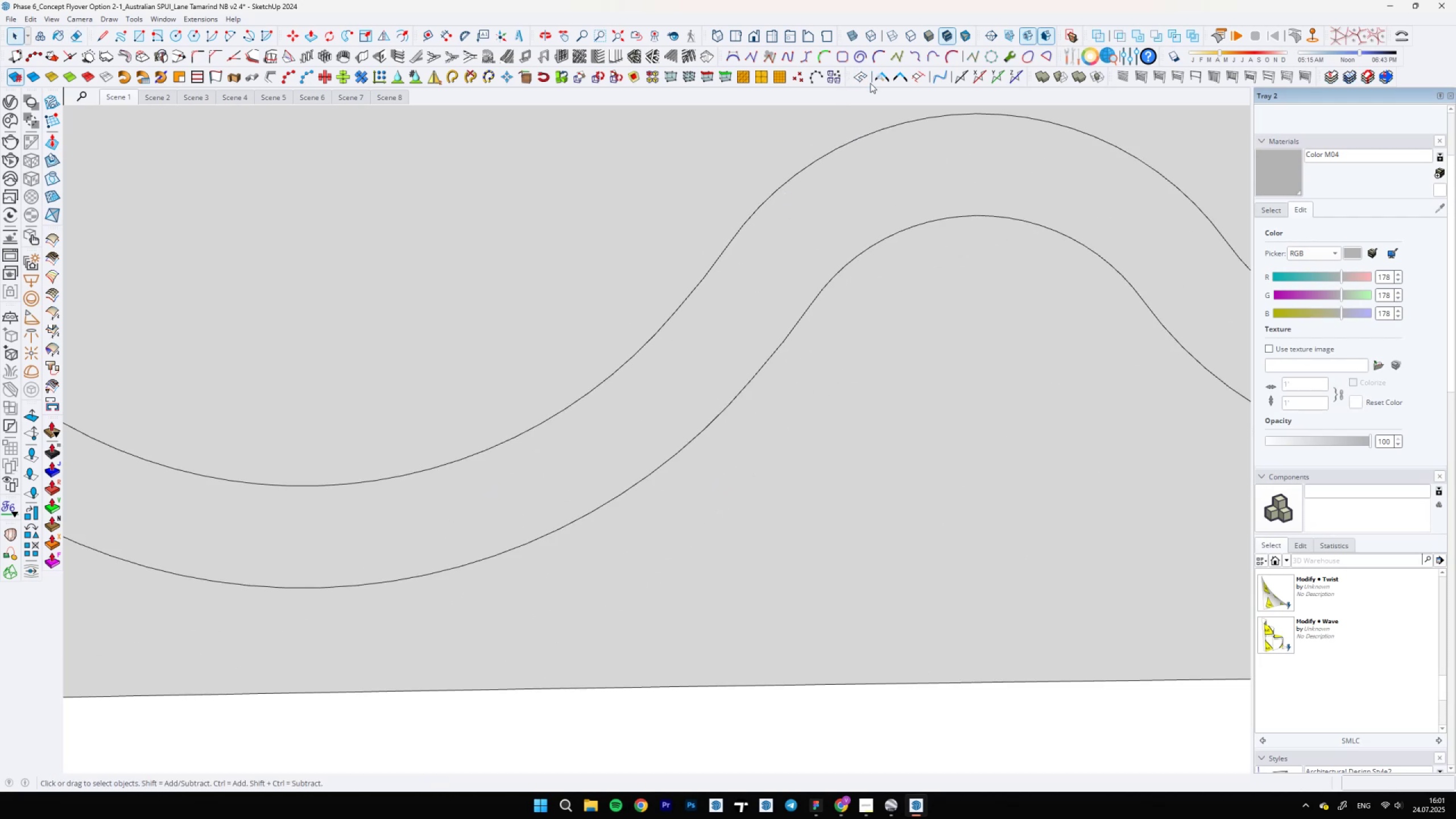 
left_click([880, 80])
 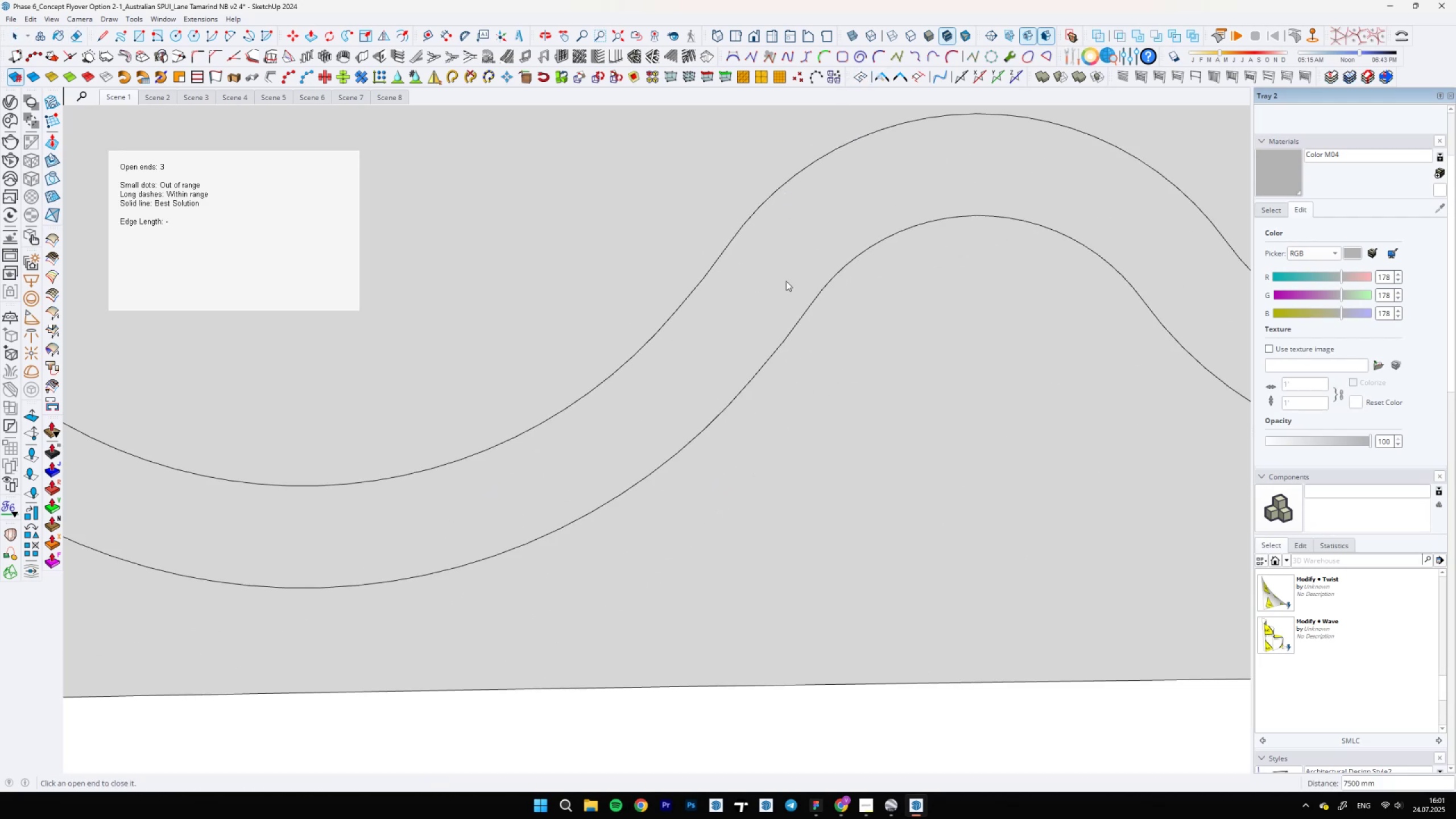 
scroll: coordinate [738, 265], scroll_direction: up, amount: 22.0
 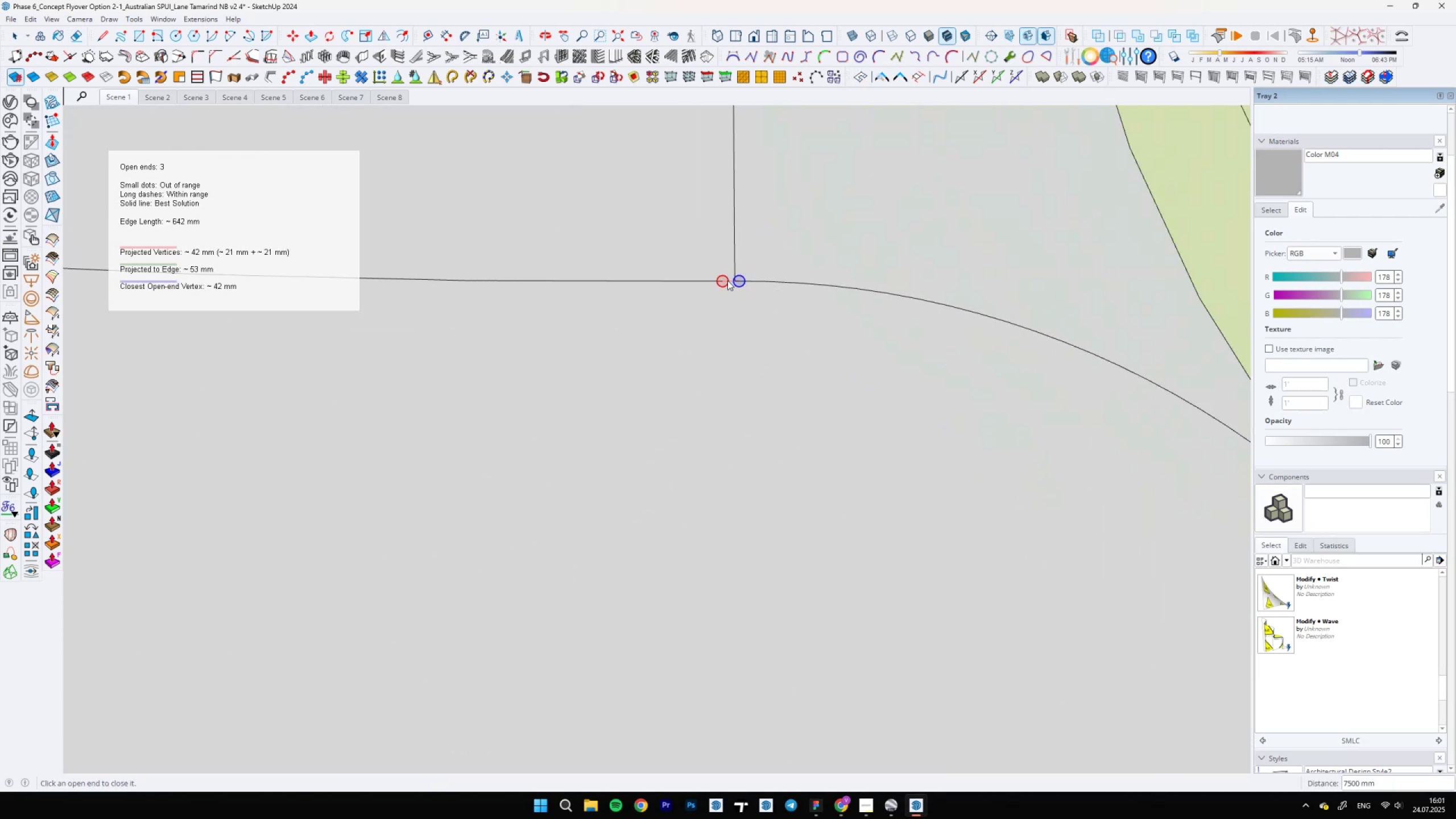 
scroll: coordinate [921, 506], scroll_direction: down, amount: 40.0
 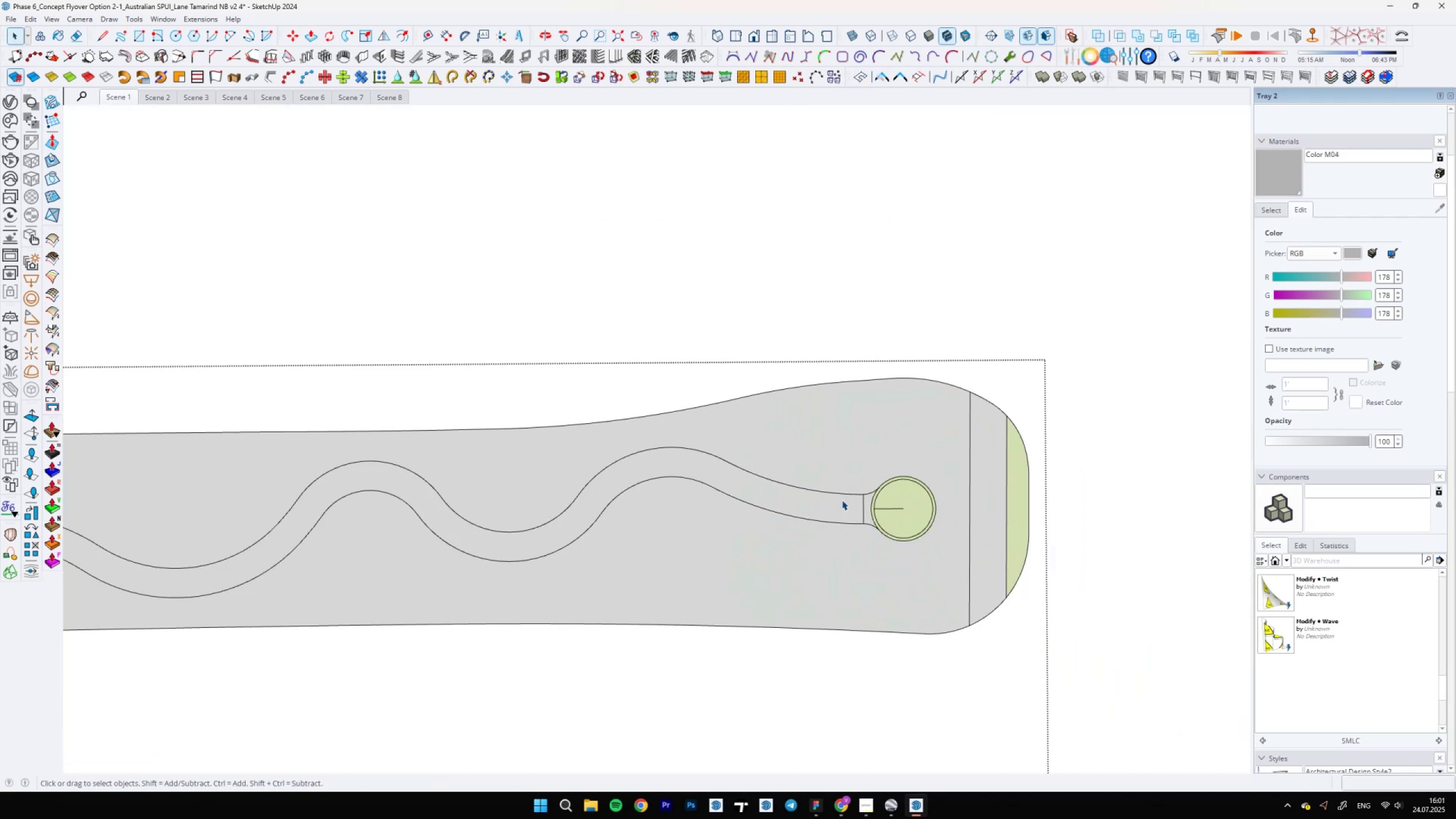 
key(Space)
 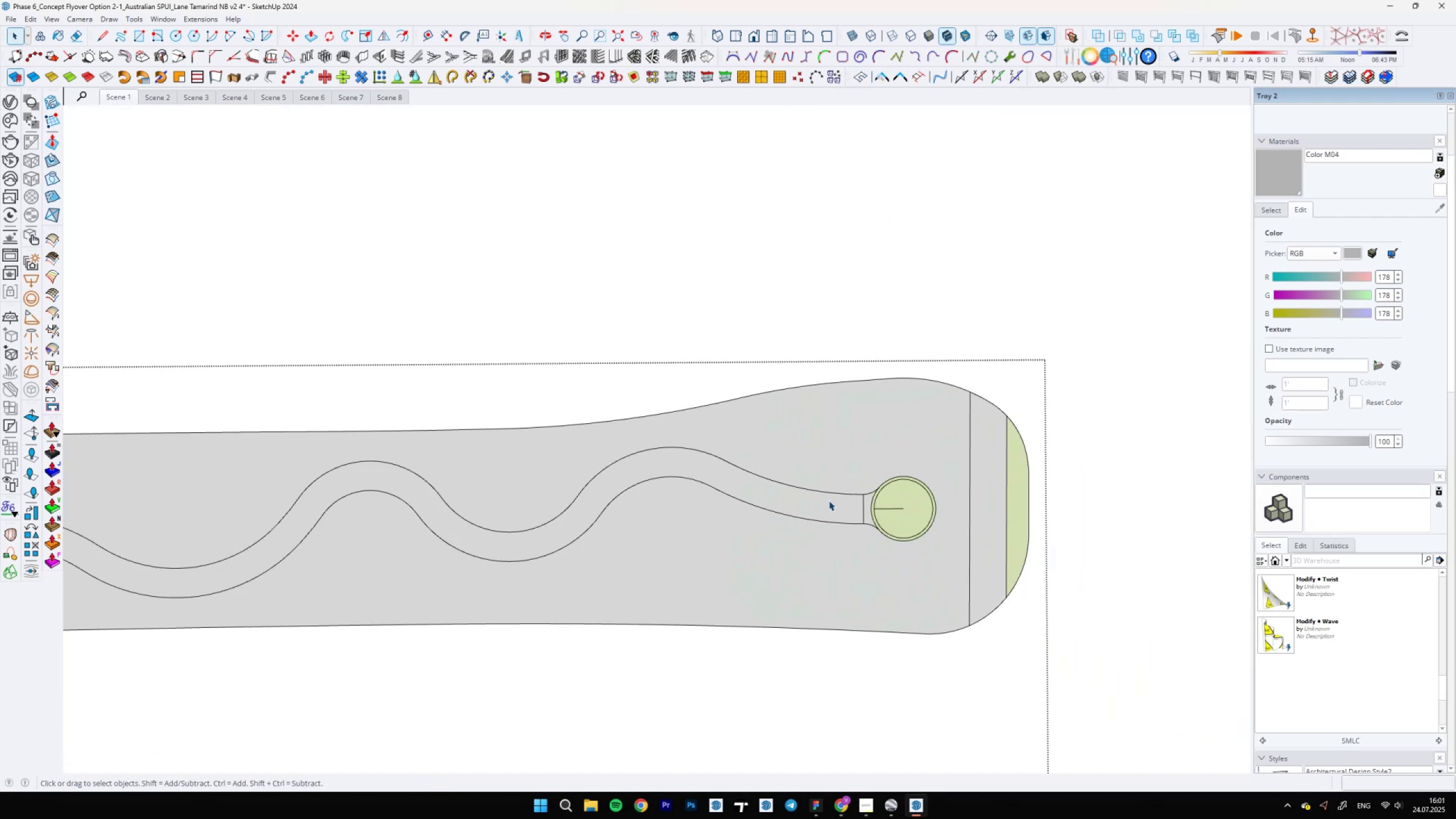 
scroll: coordinate [643, 563], scroll_direction: down, amount: 2.0
 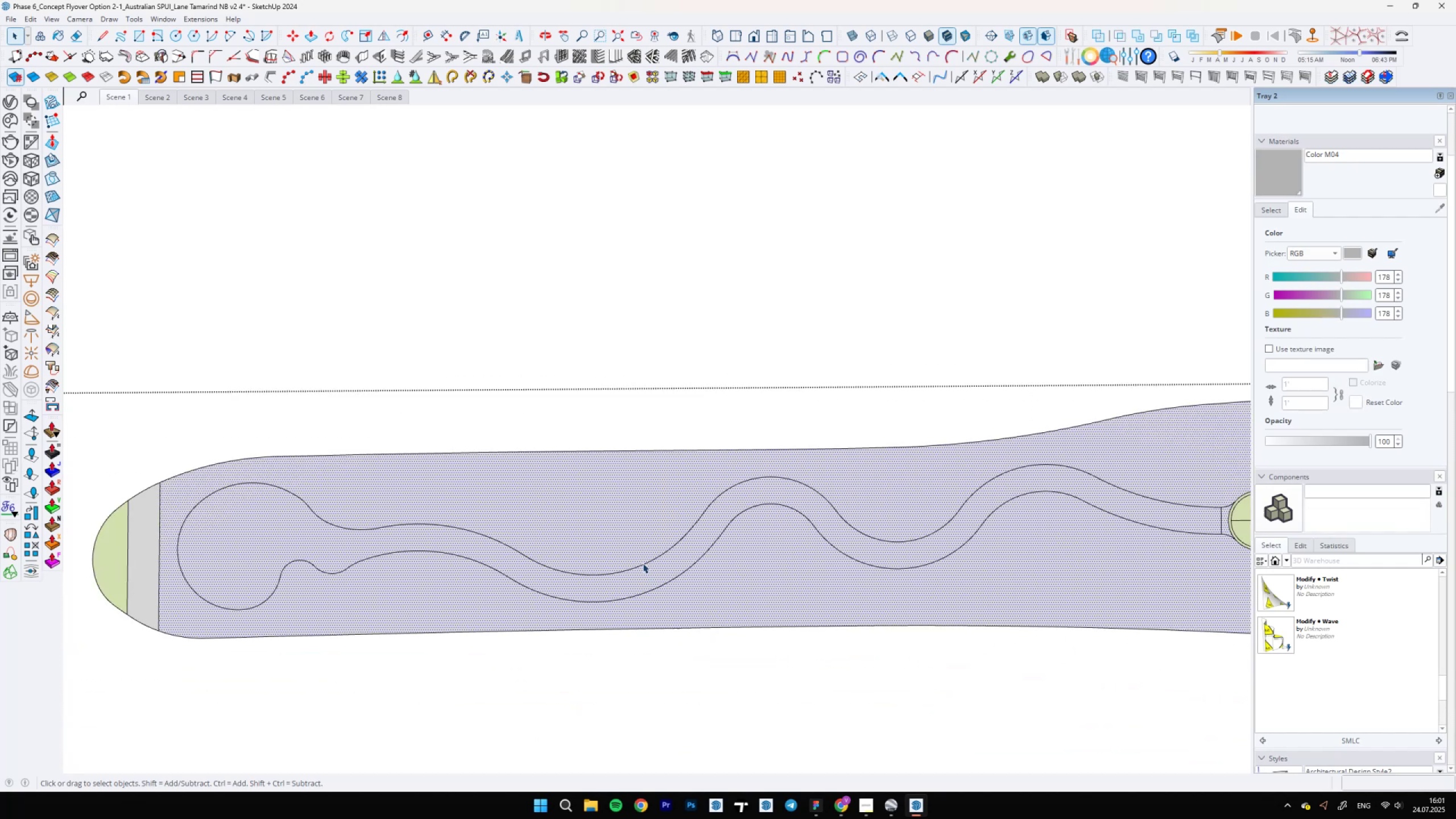 
key(L)
 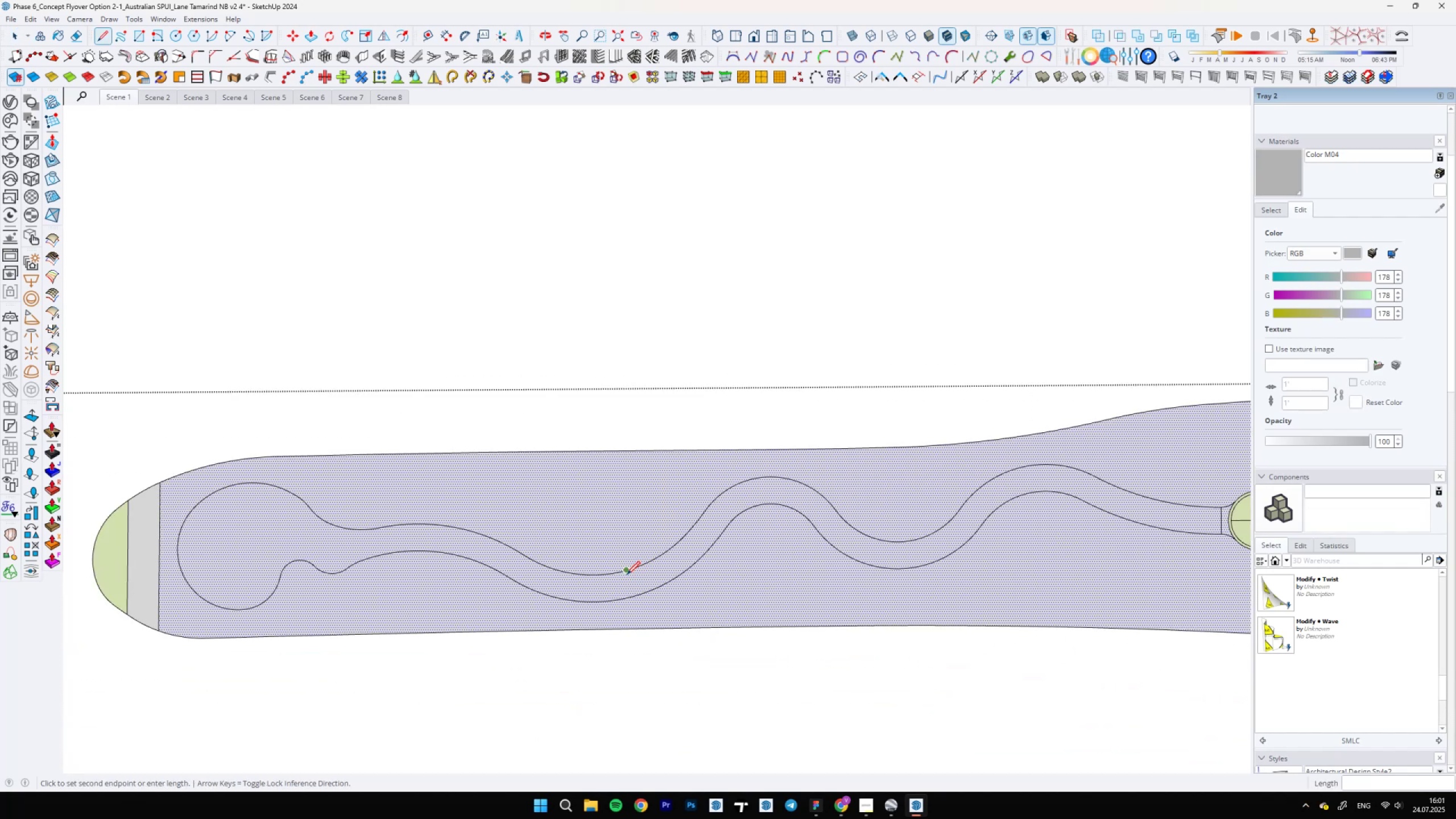 
left_click([672, 581])
 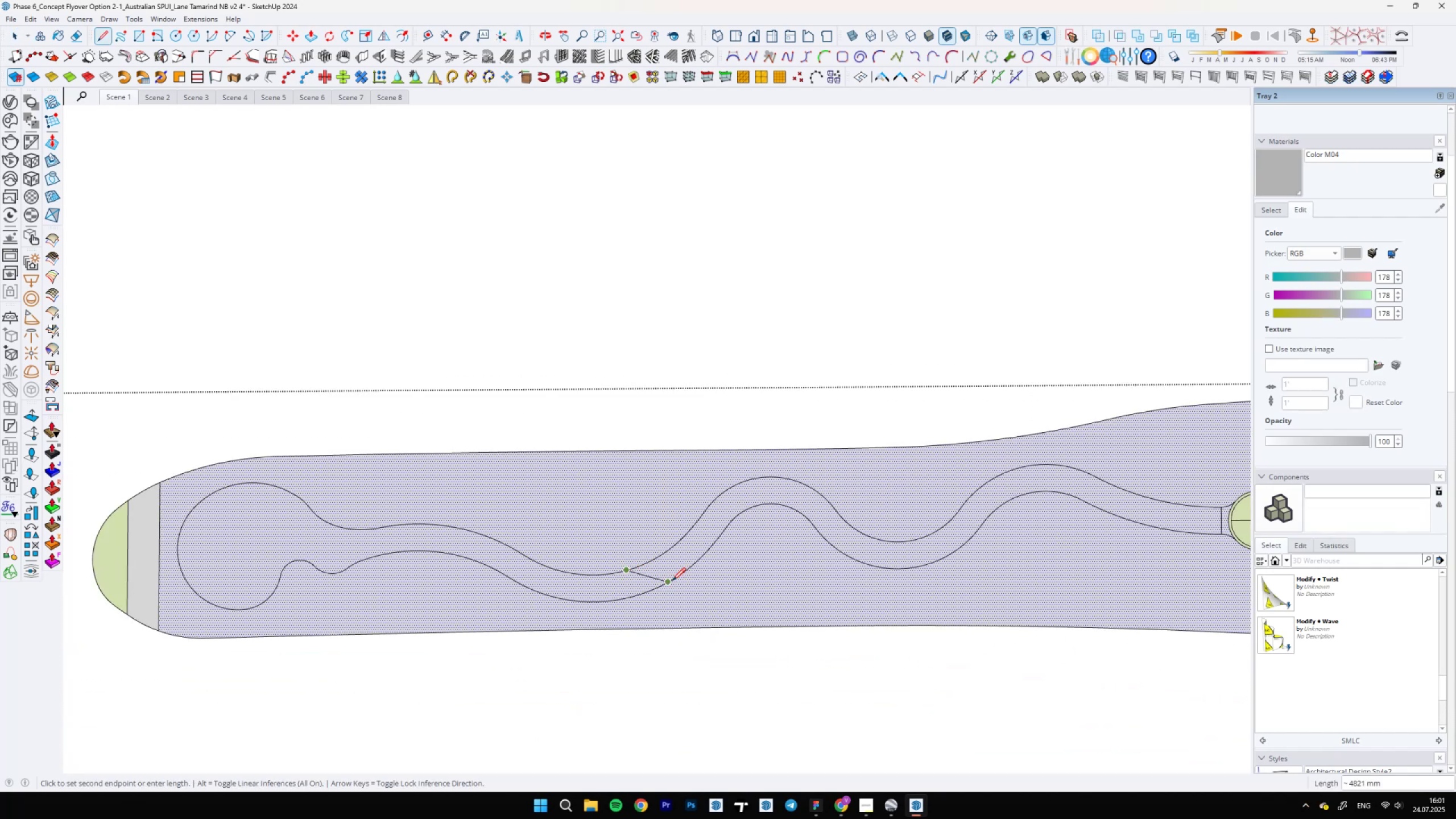 
key(E)
 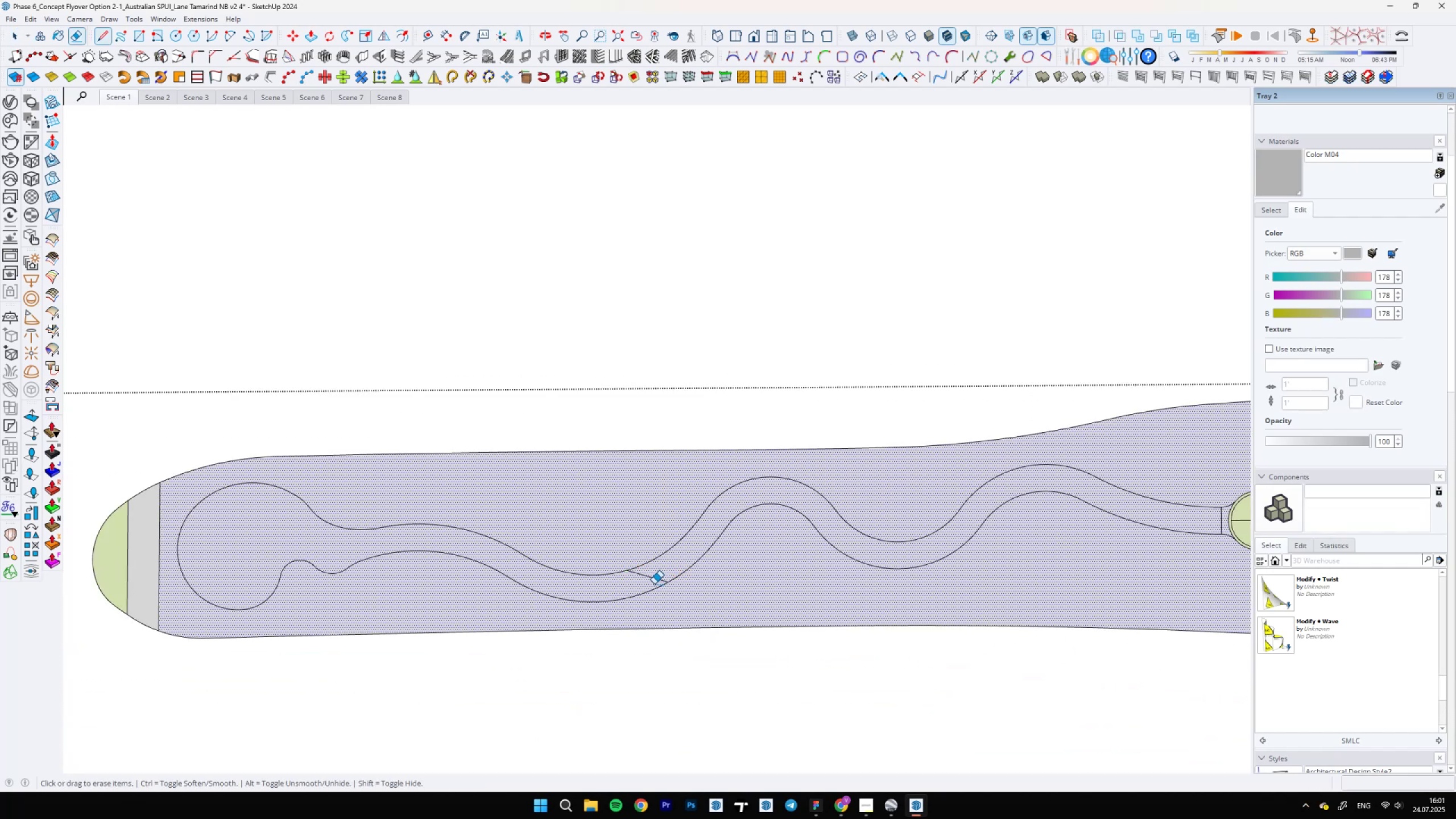 
key(Space)
 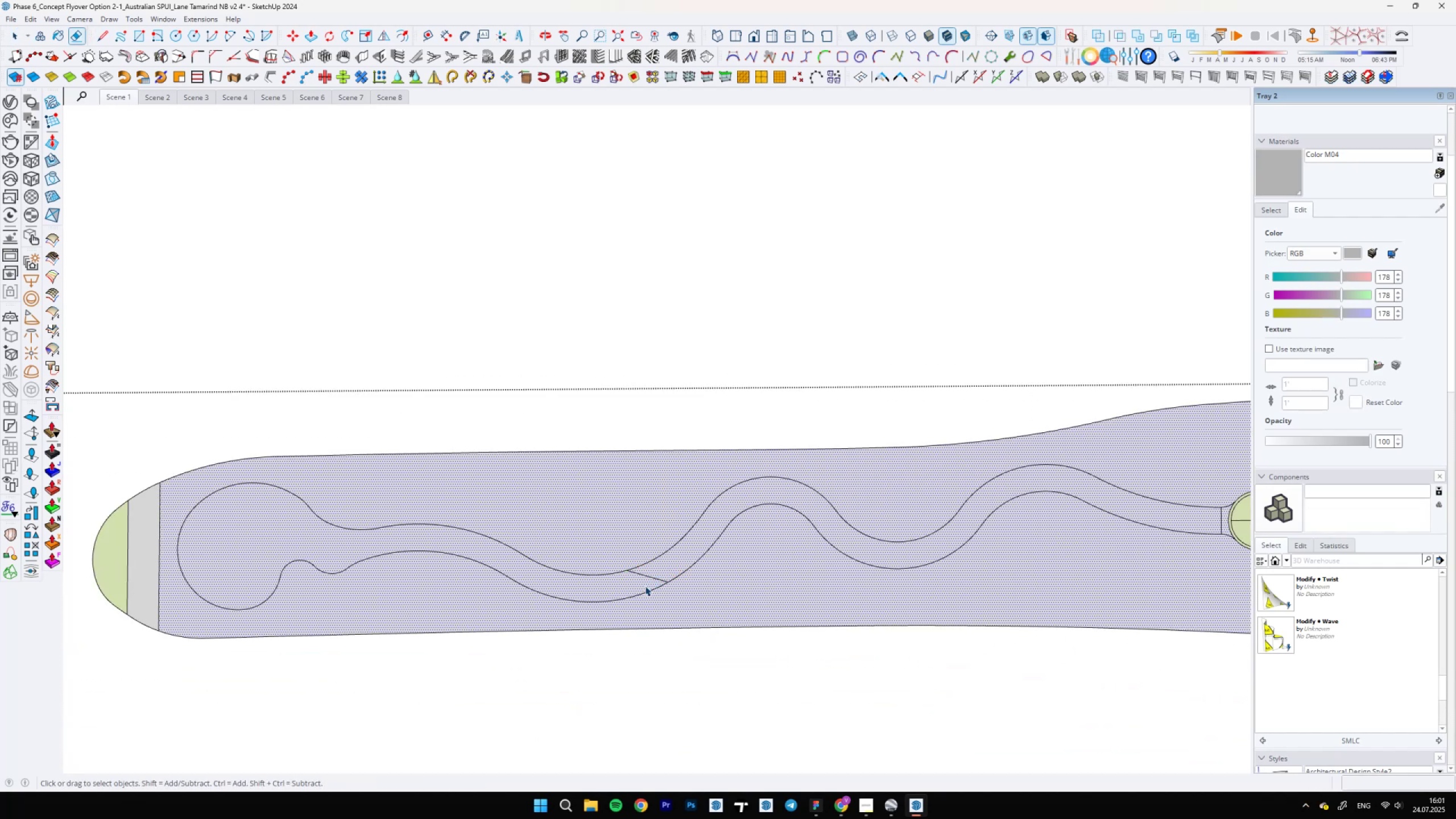 
left_click([645, 586])
 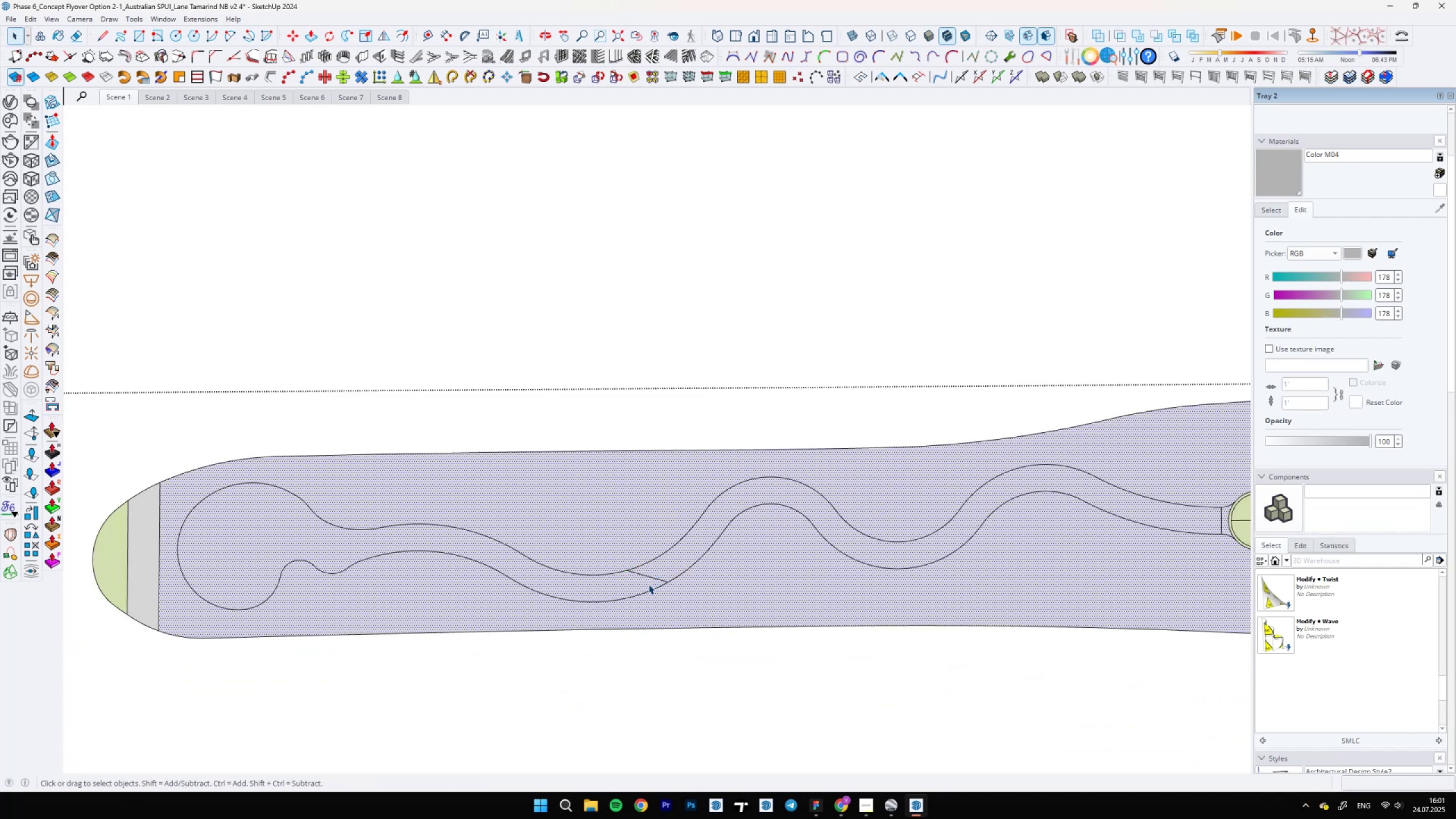 
key(E)
 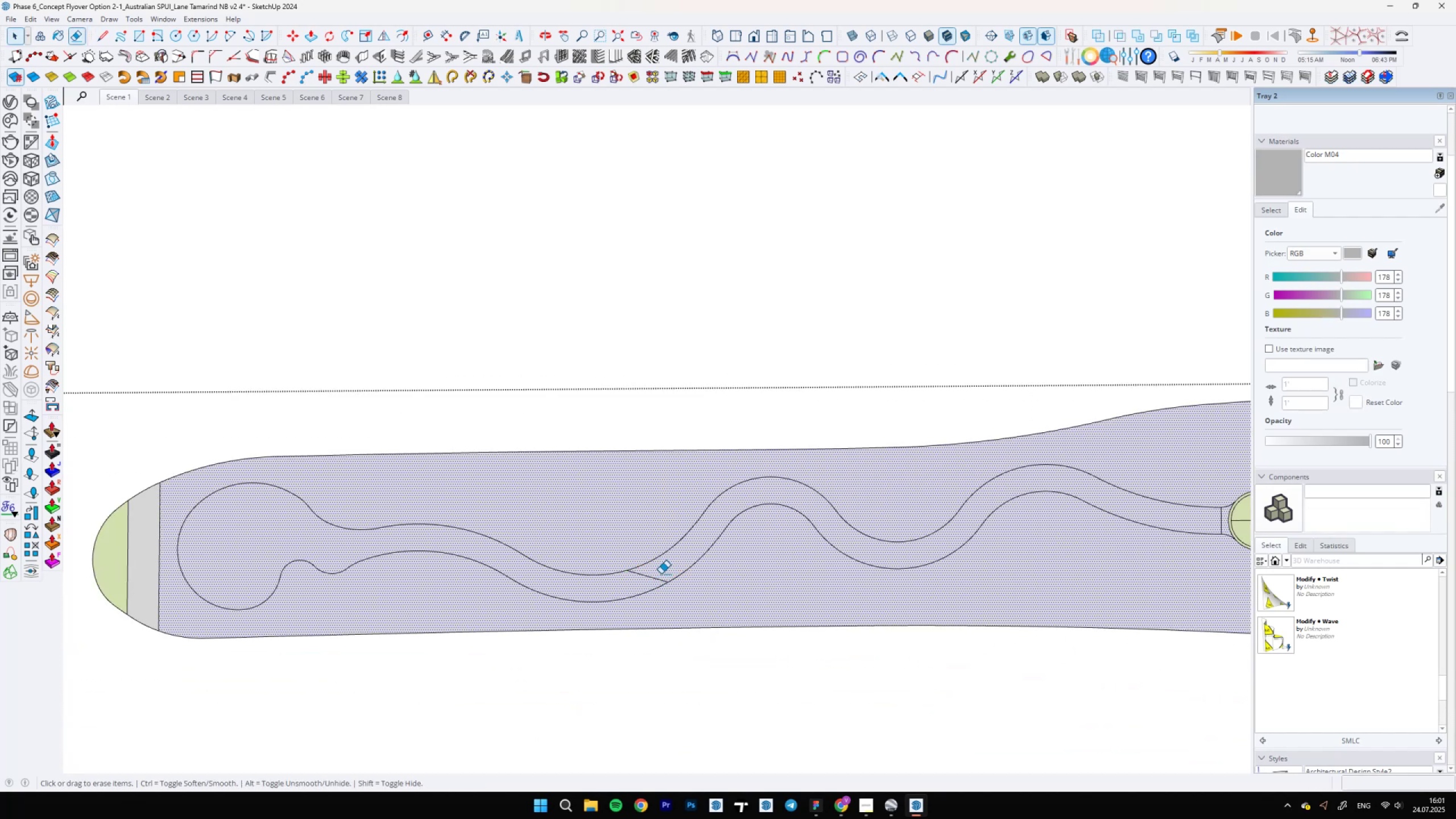 
left_click_drag(start_coordinate=[657, 576], to_coordinate=[653, 580])
 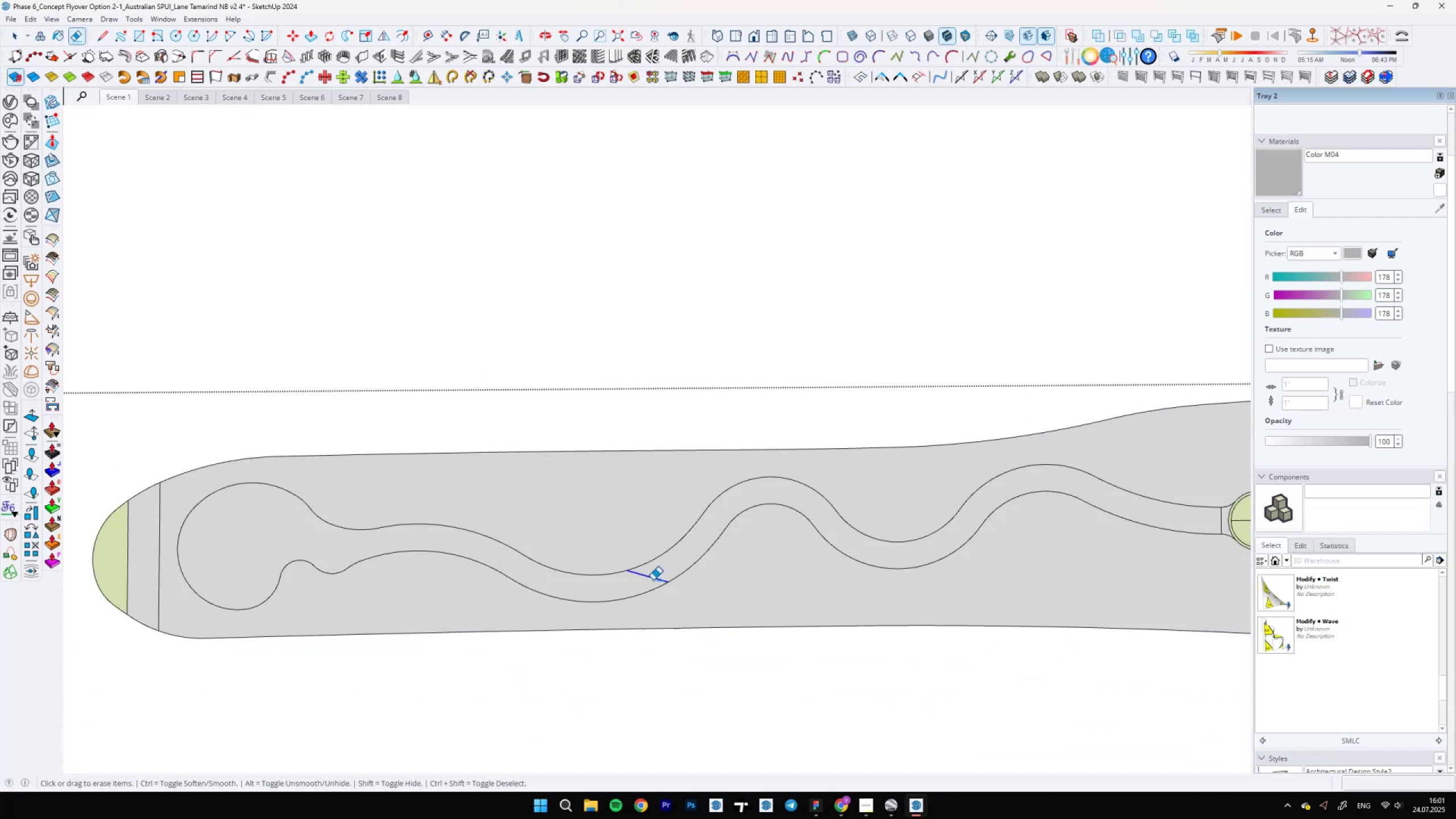 
key(Space)
 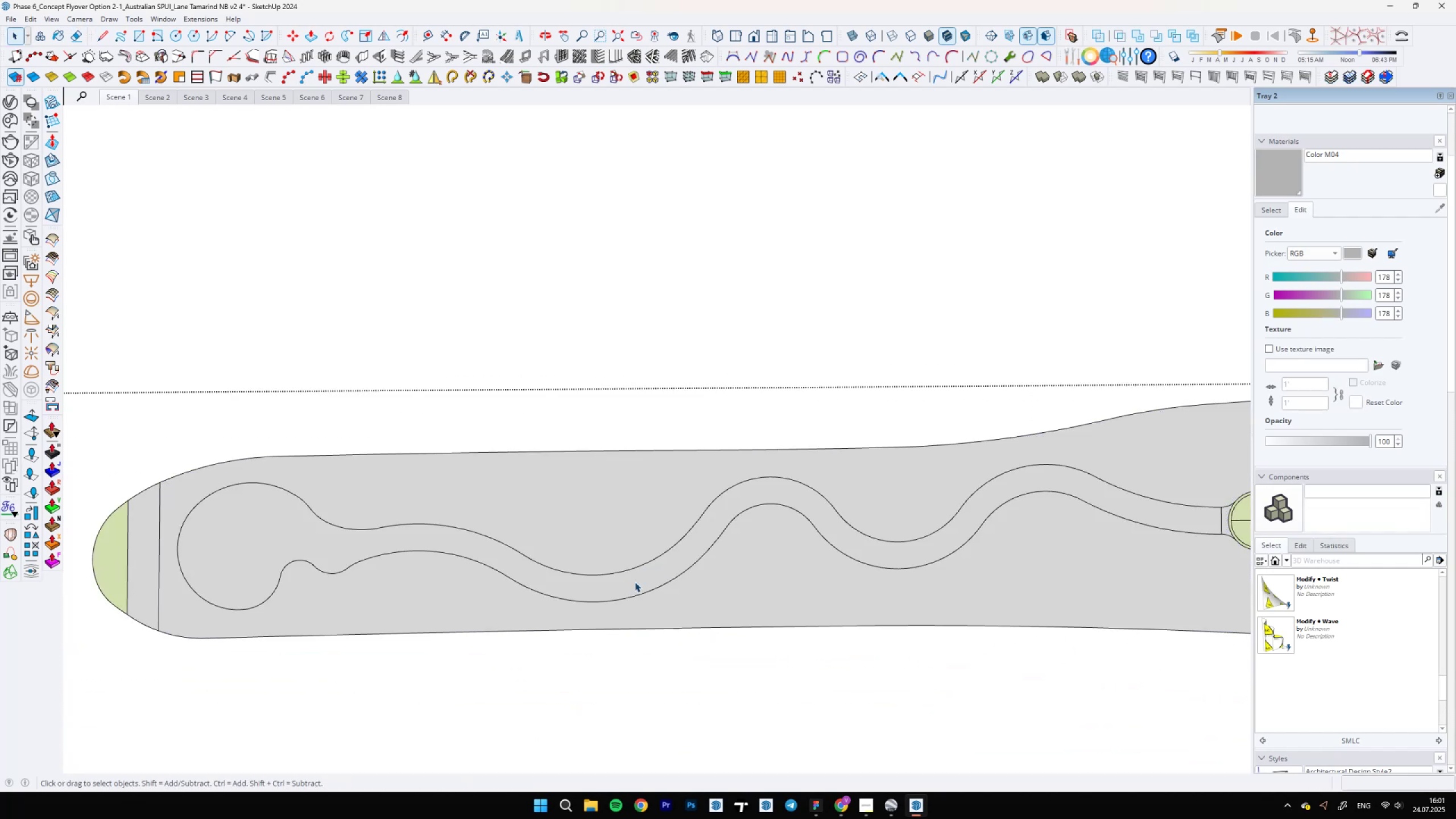 
double_click([635, 582])
 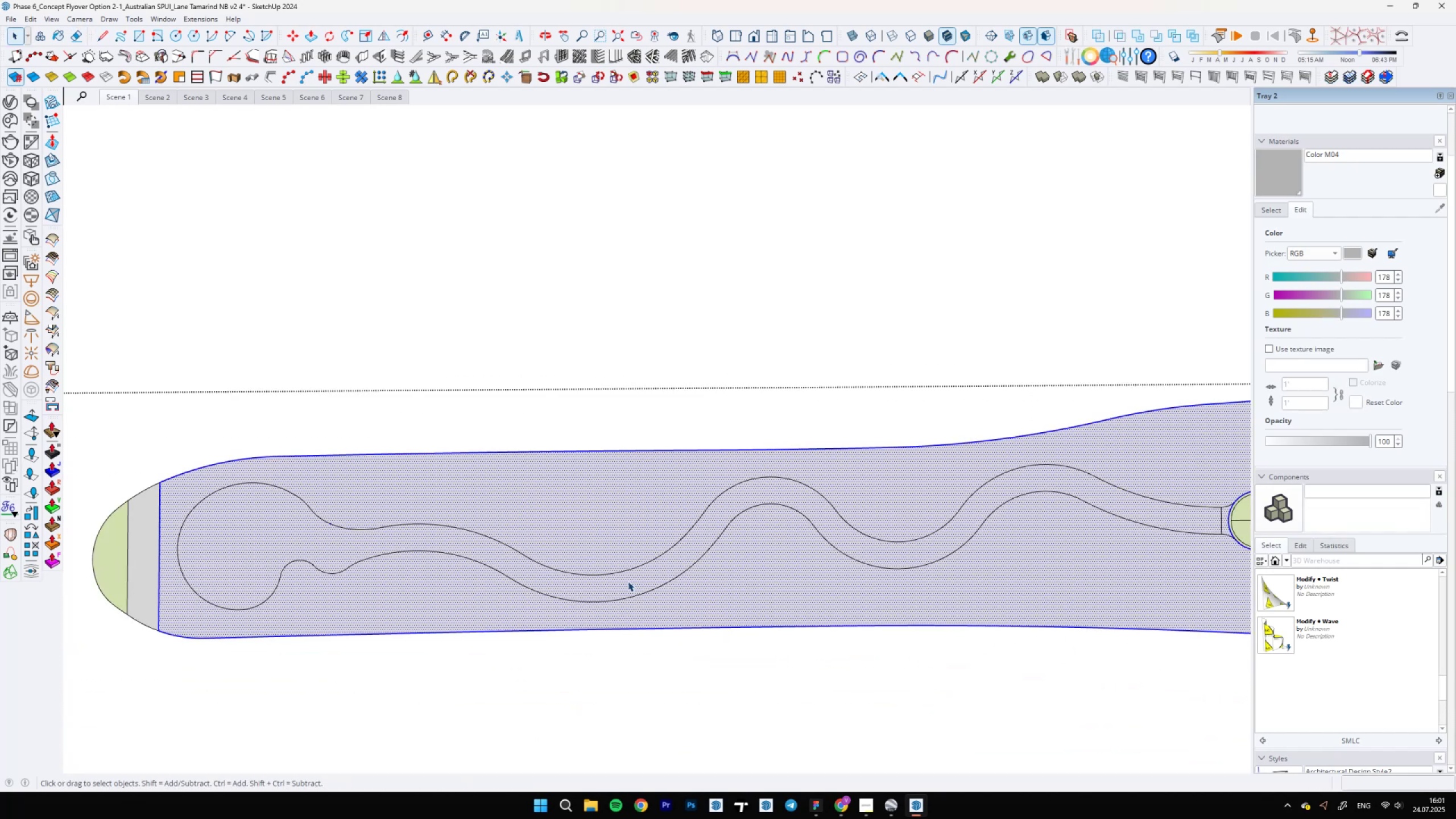 
scroll: coordinate [600, 577], scroll_direction: down, amount: 11.0
 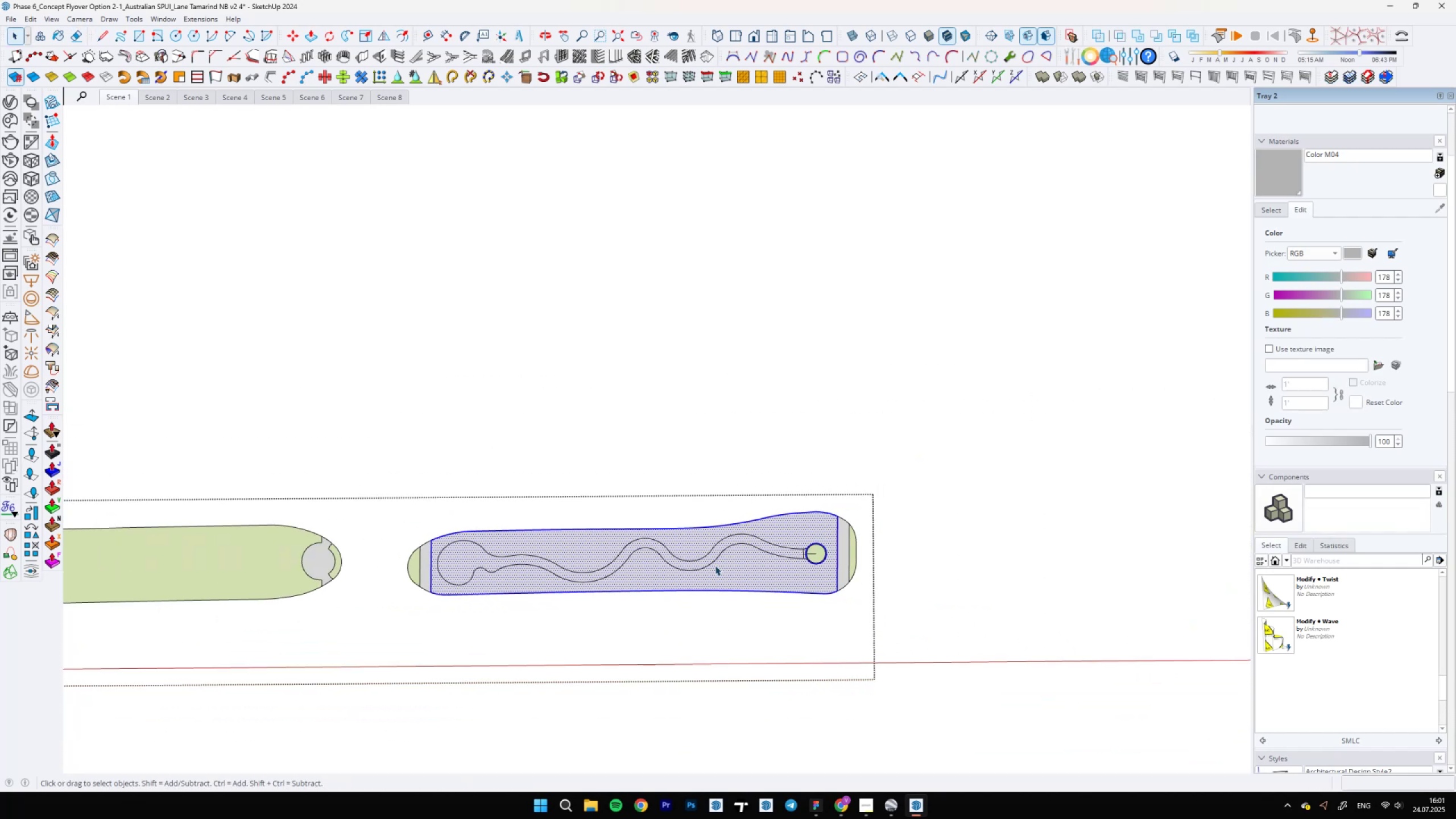 
left_click([715, 564])
 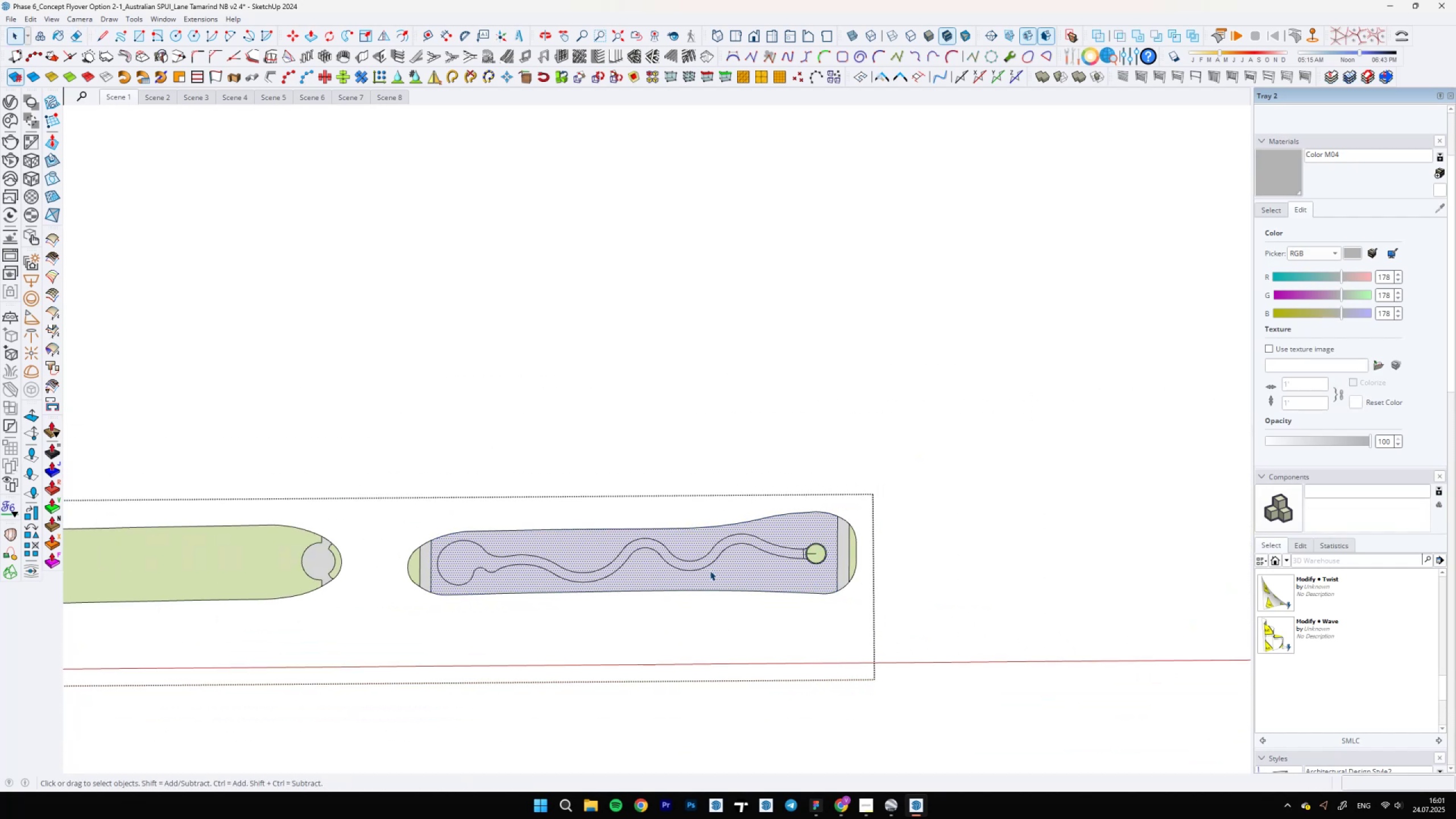 
scroll: coordinate [714, 588], scroll_direction: down, amount: 5.0
 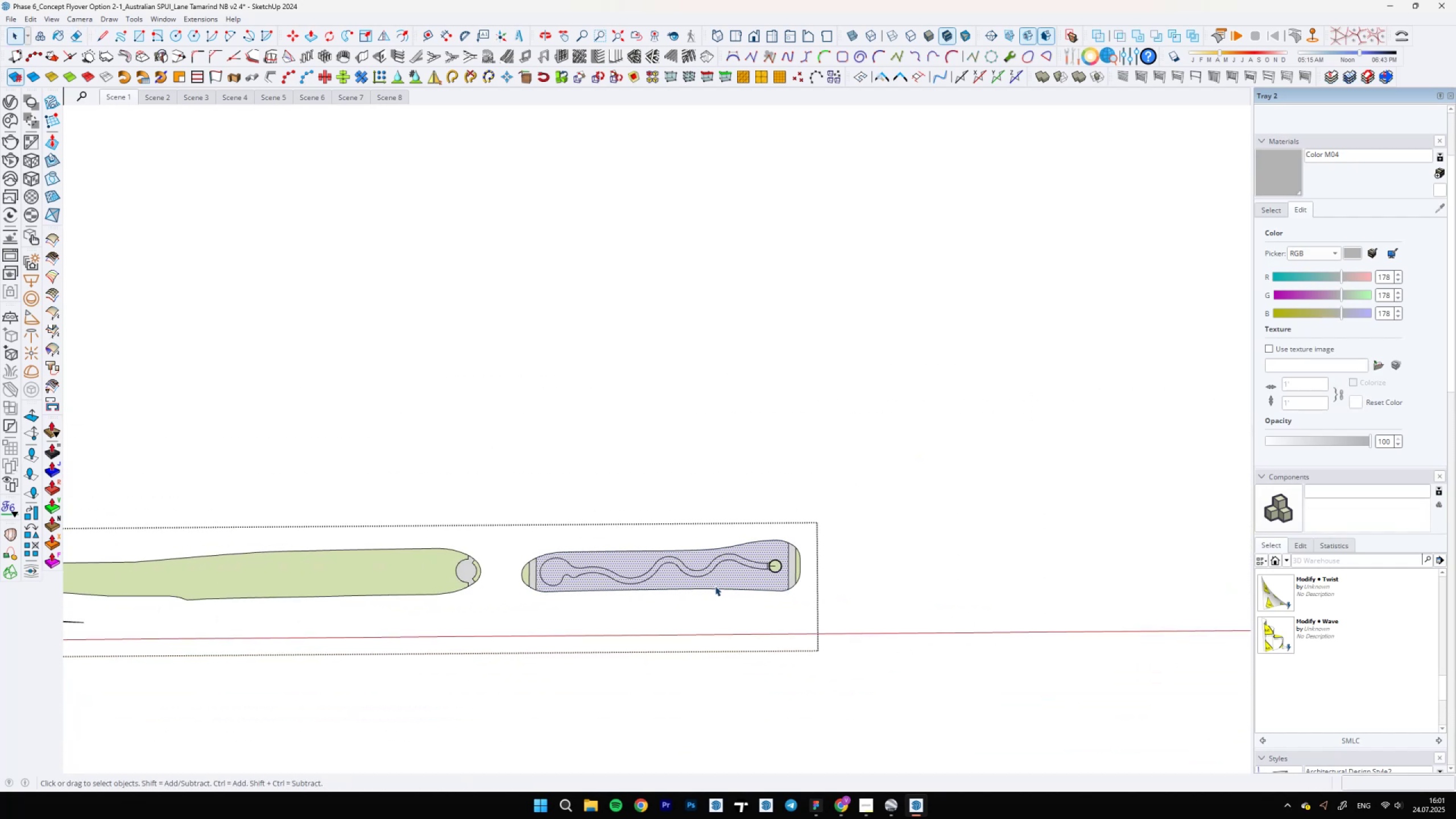 
scroll: coordinate [686, 572], scroll_direction: up, amount: 11.0
 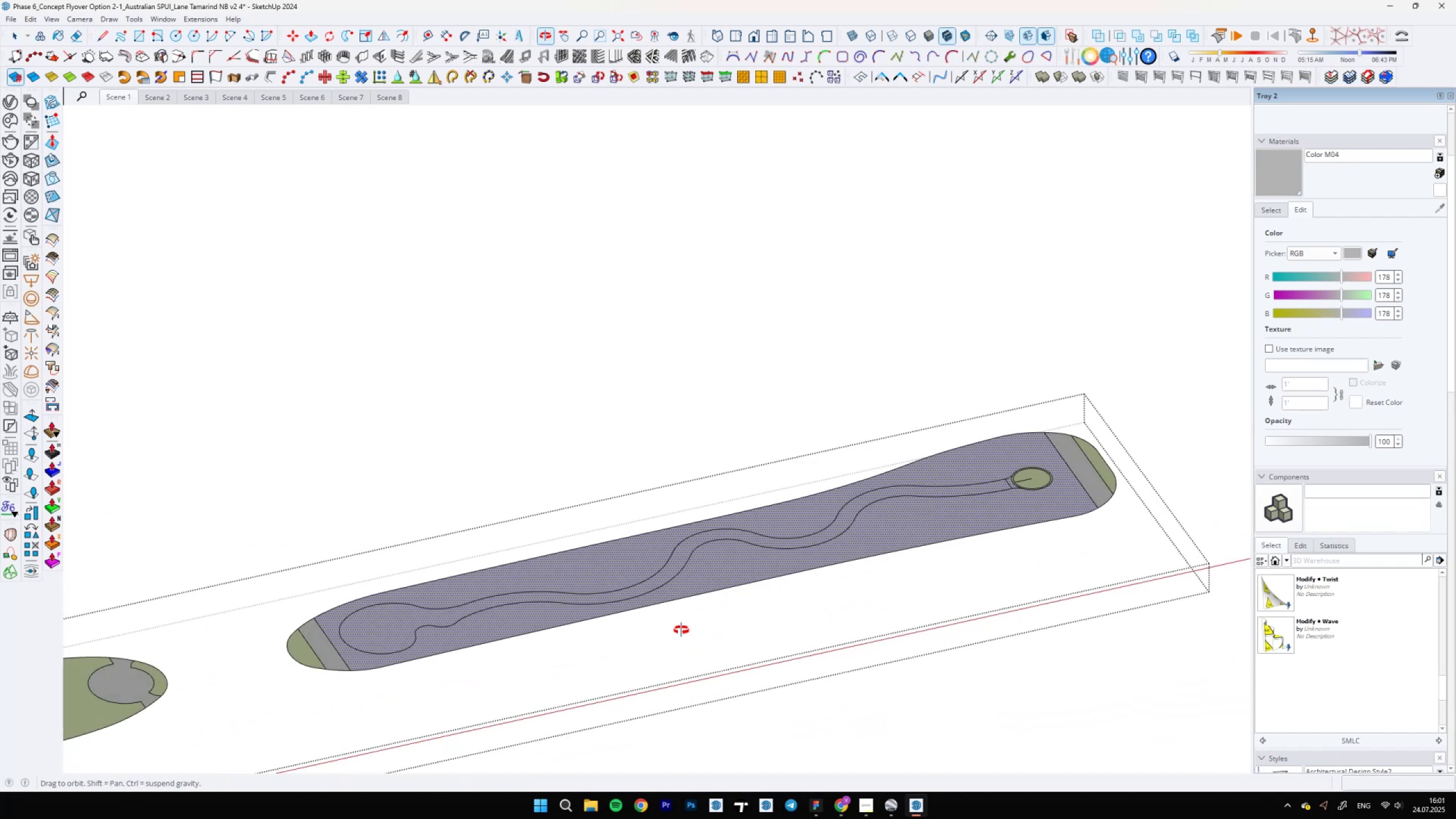 
key(Semicolon)
 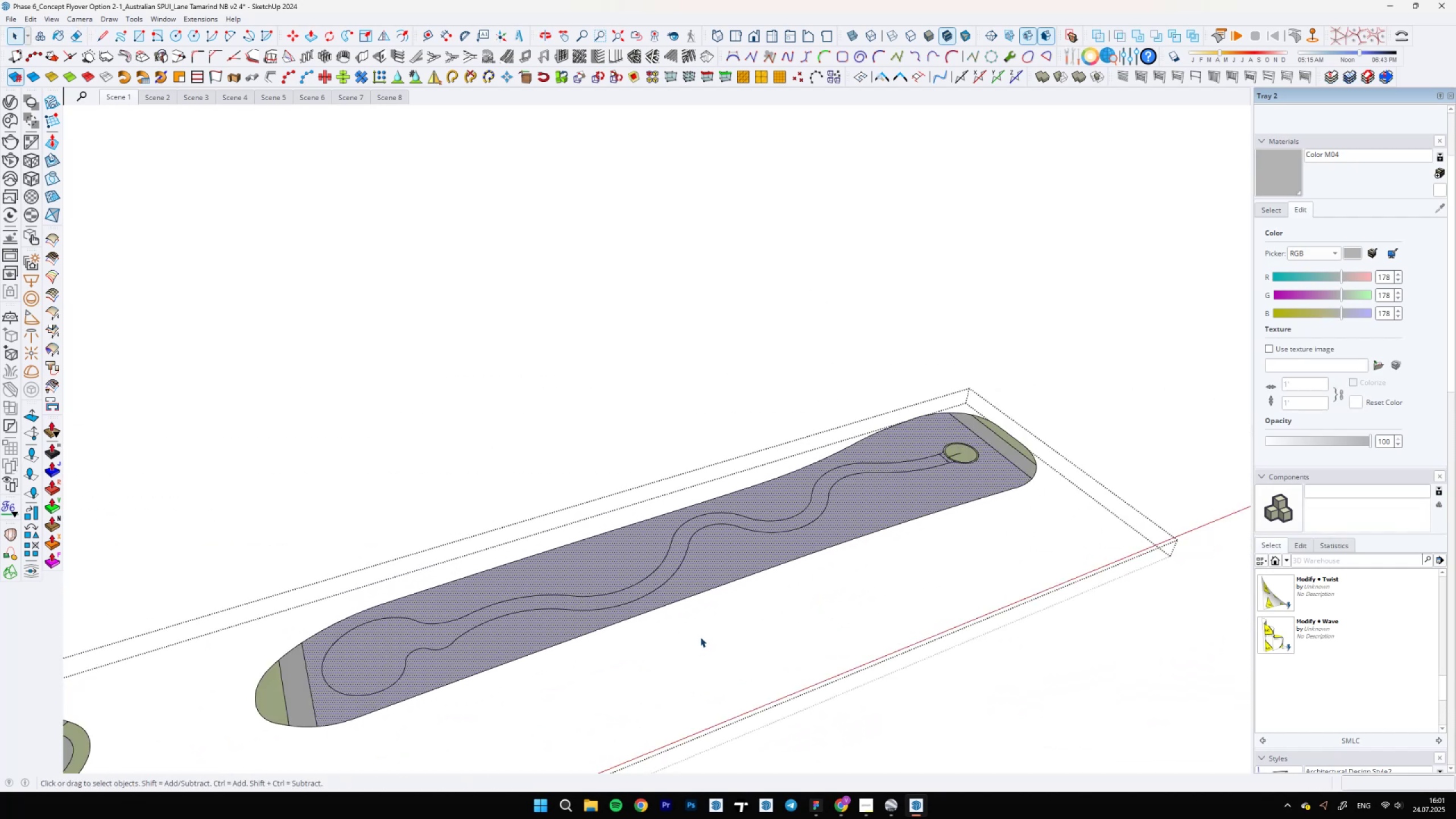 
scroll: coordinate [640, 523], scroll_direction: down, amount: 11.0
 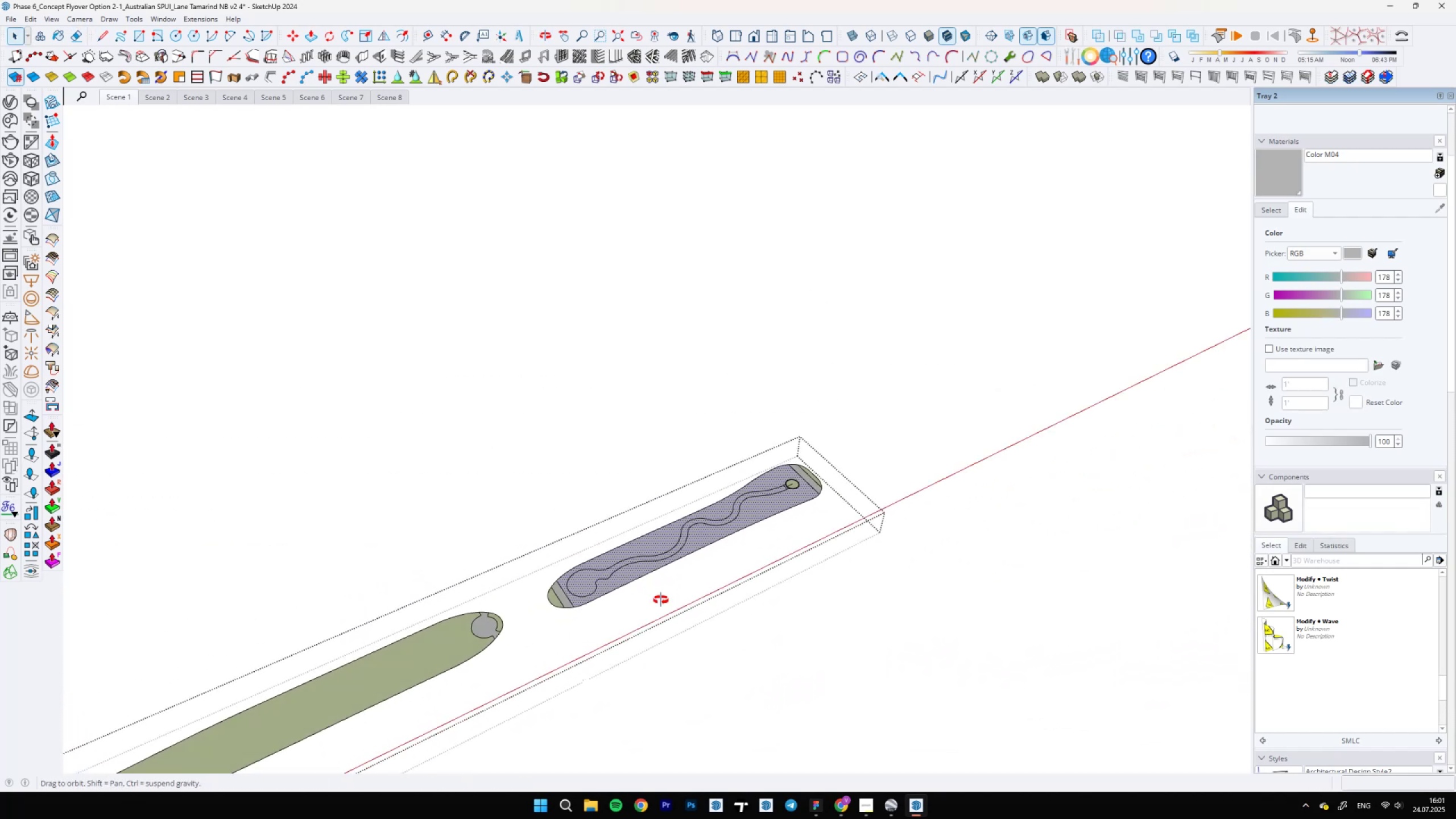 
scroll: coordinate [603, 589], scroll_direction: up, amount: 11.0
 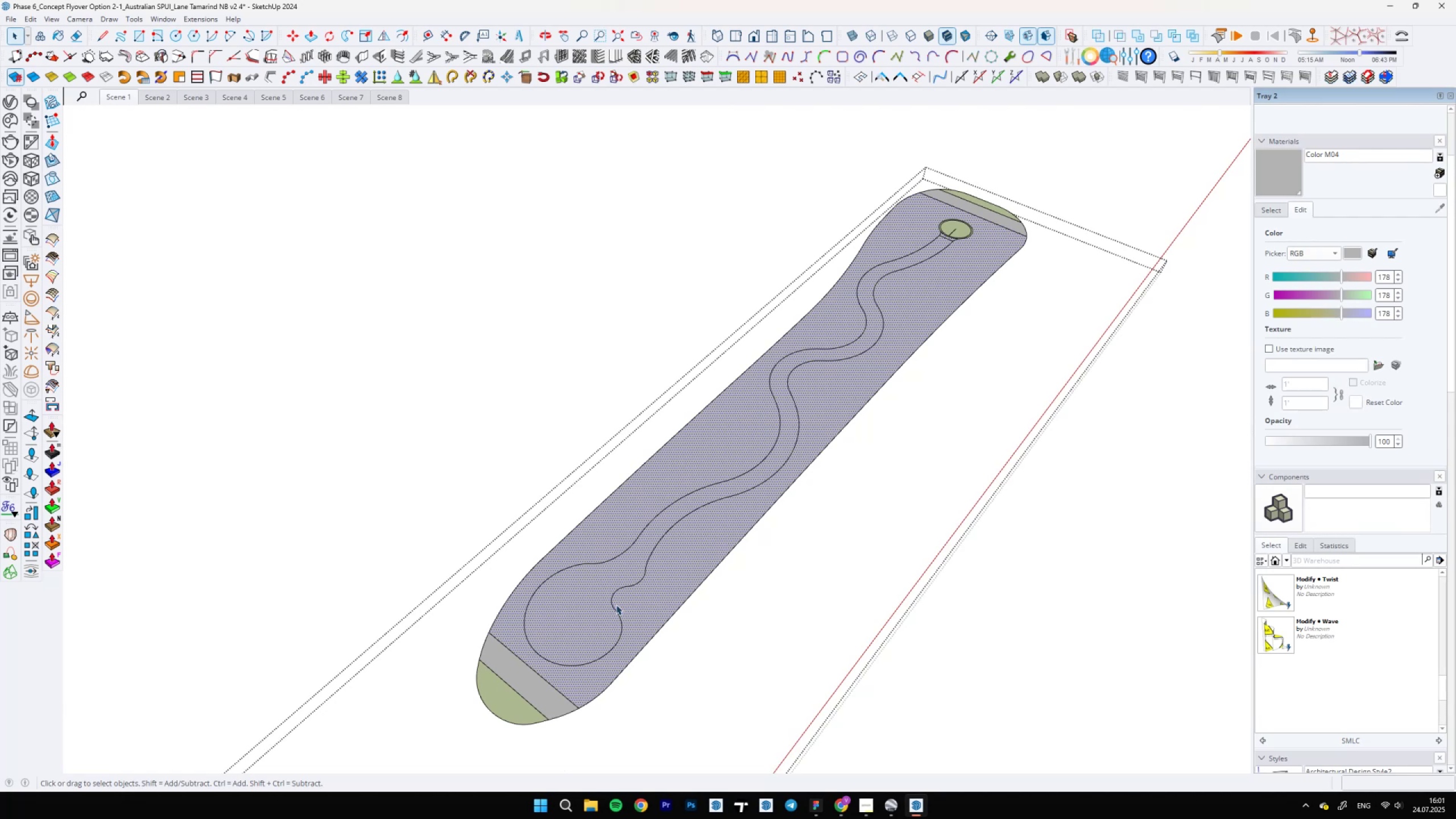 
key(Space)
 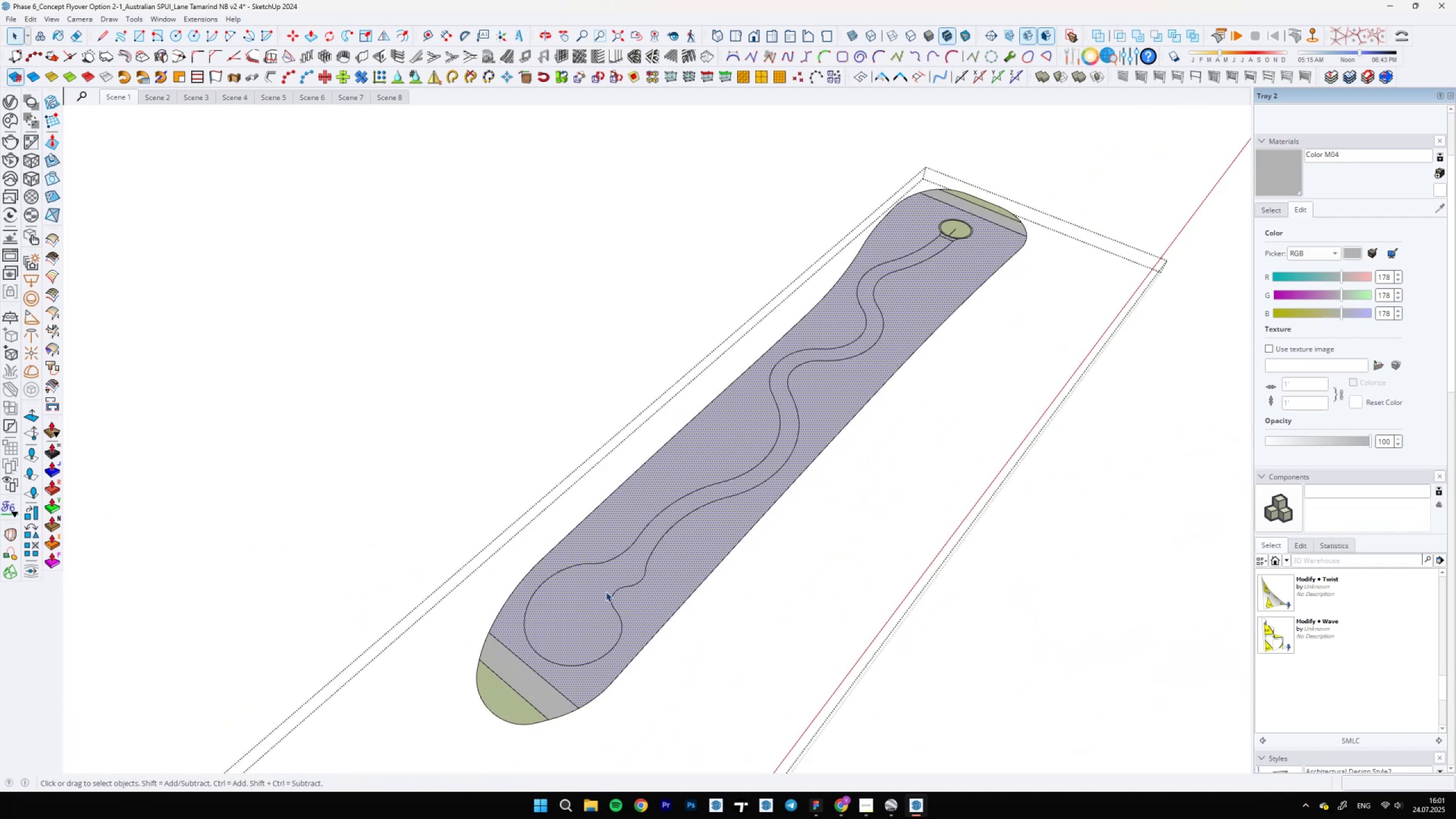 
key(L)
 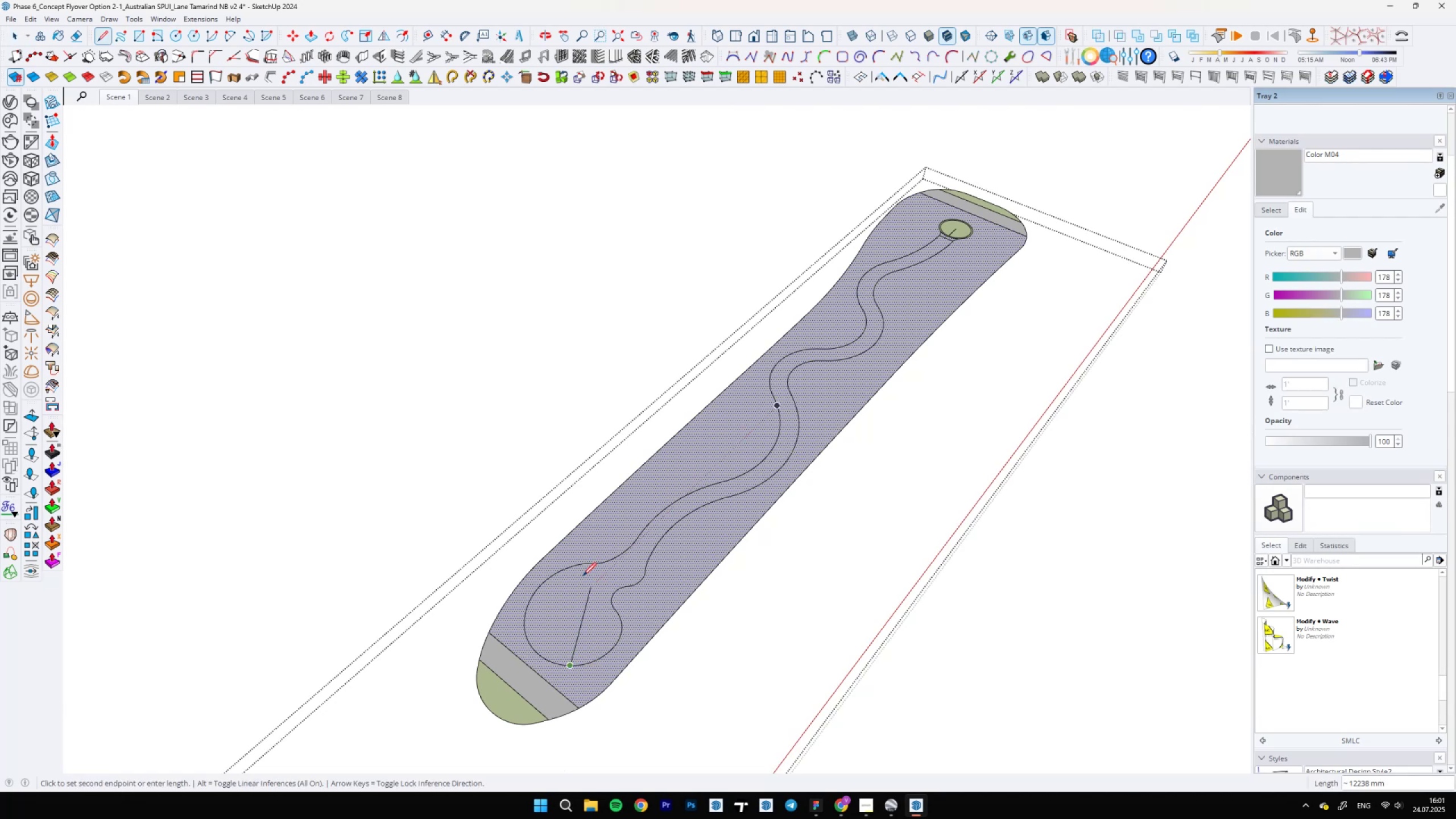 
left_click([583, 564])
 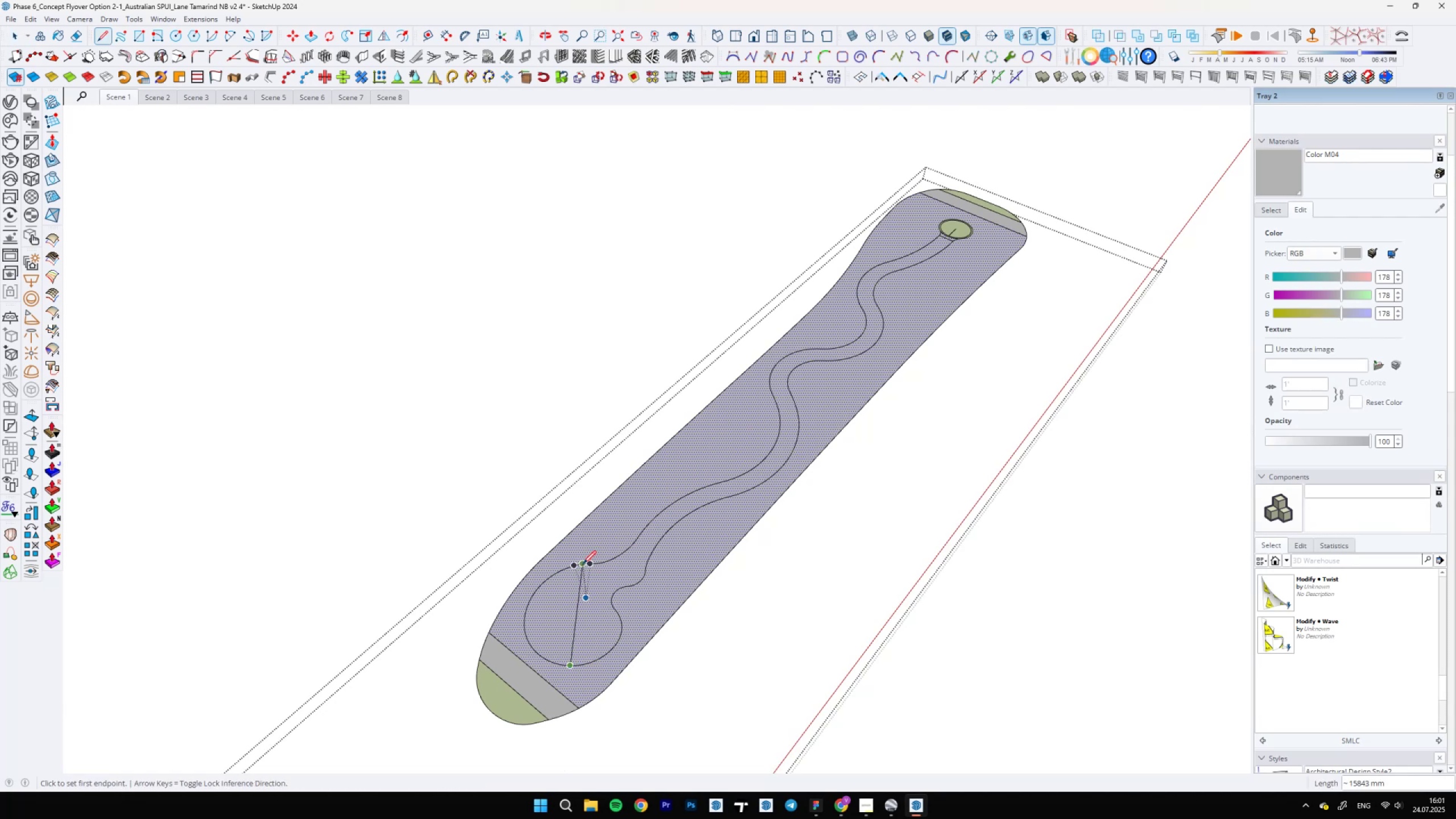 
key(Space)
 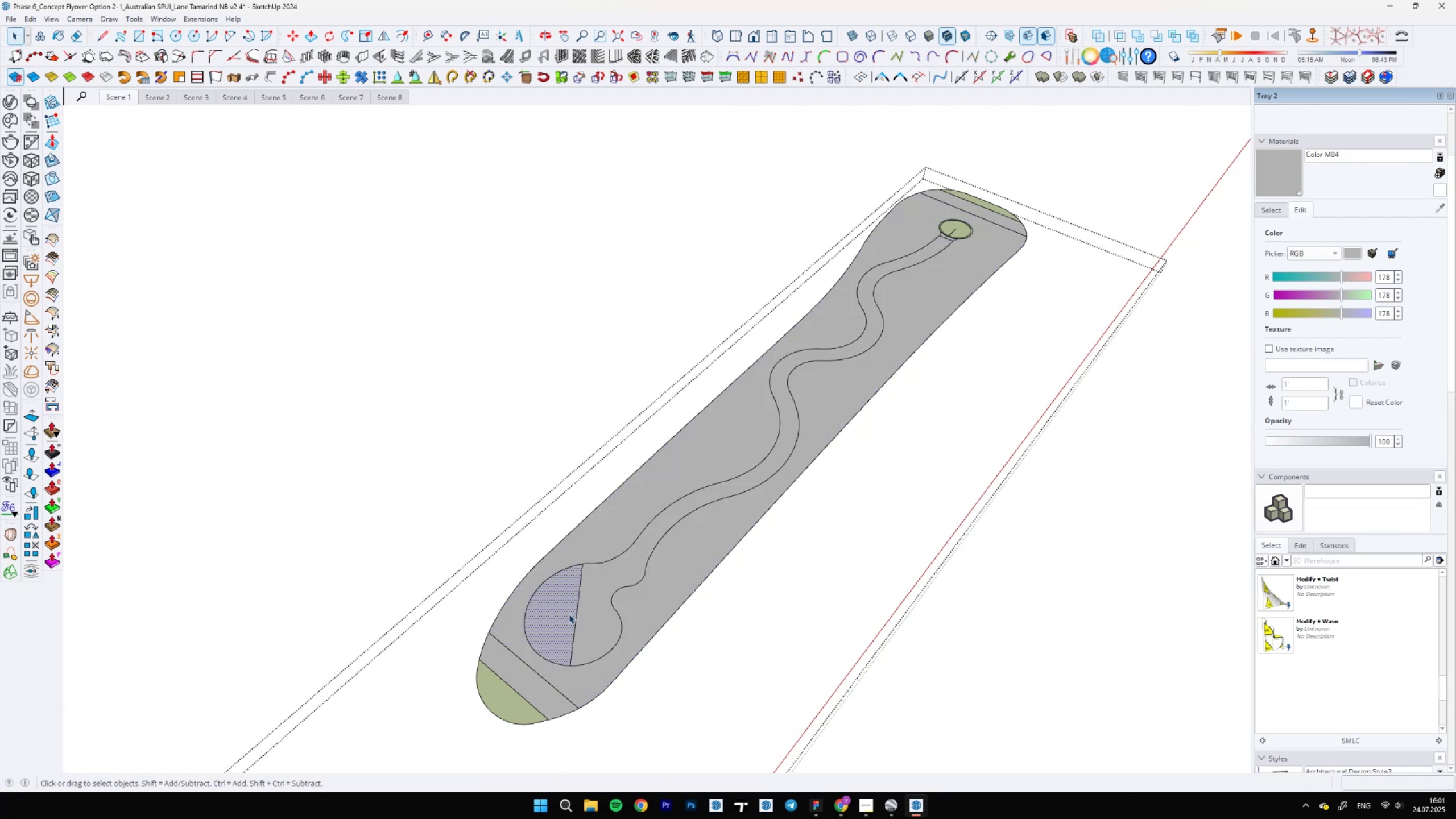 
double_click([585, 614])
 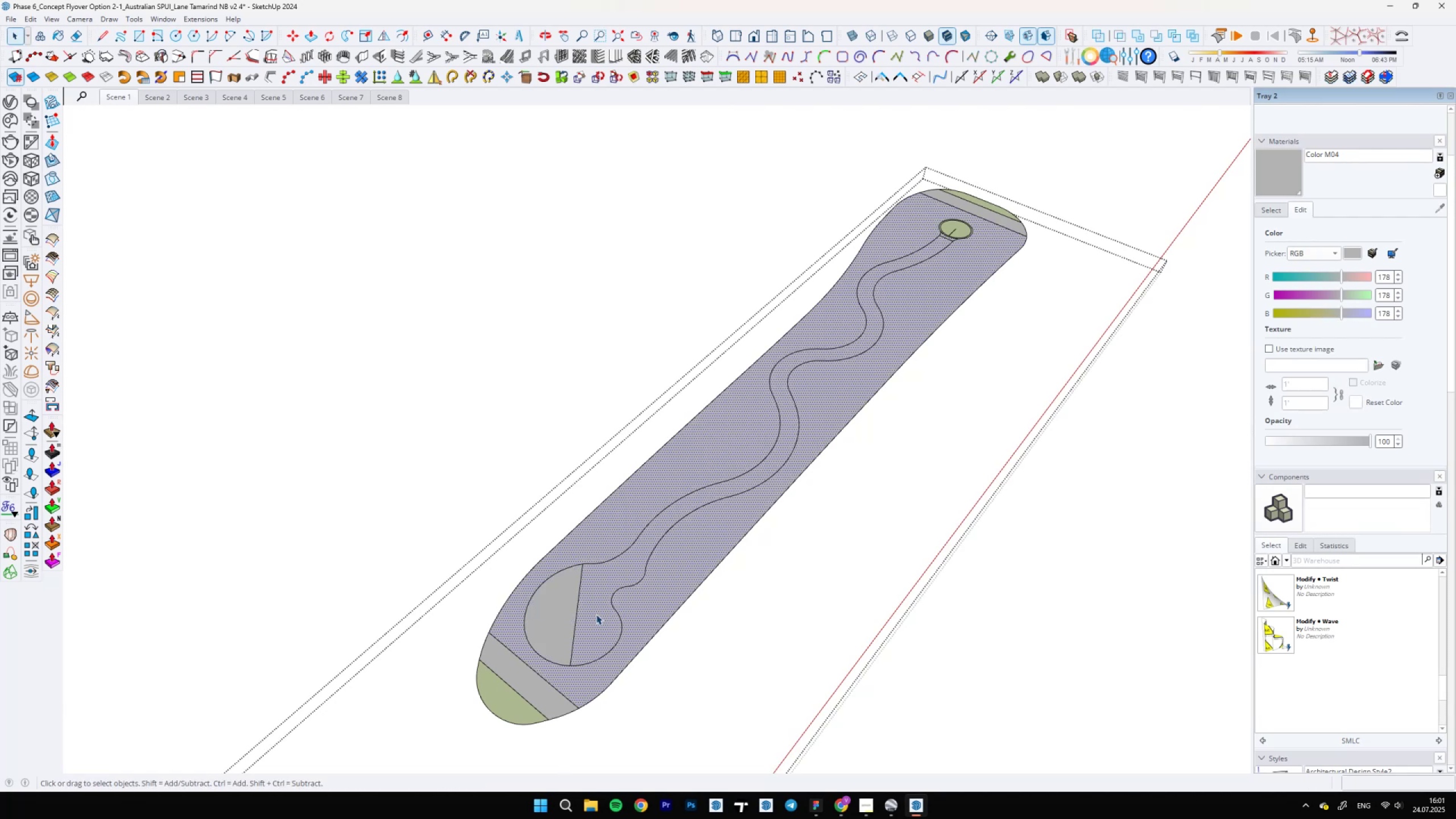 
scroll: coordinate [669, 606], scroll_direction: down, amount: 3.0
 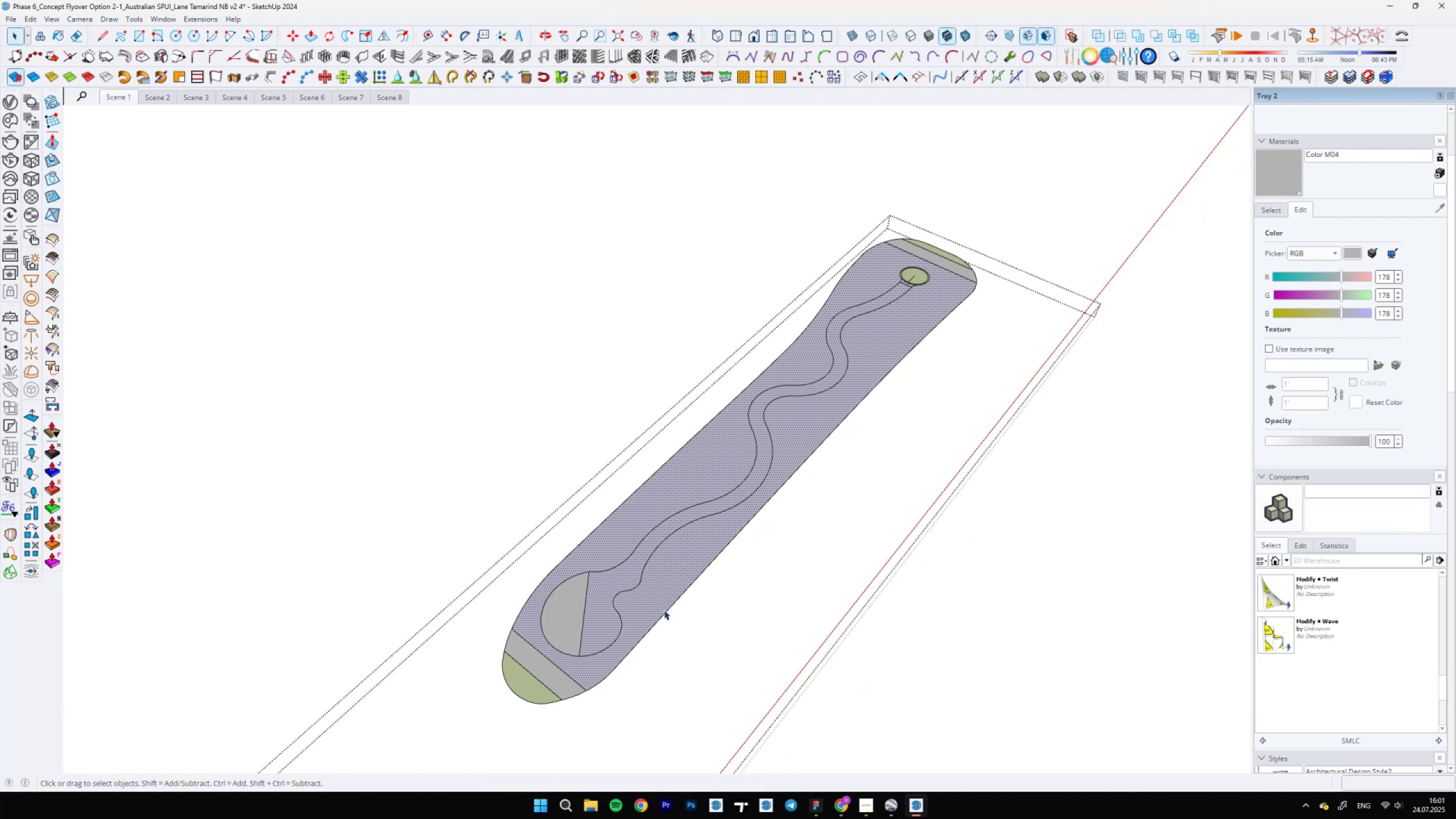 
hold_key(key=ShiftLeft, duration=0.34)
 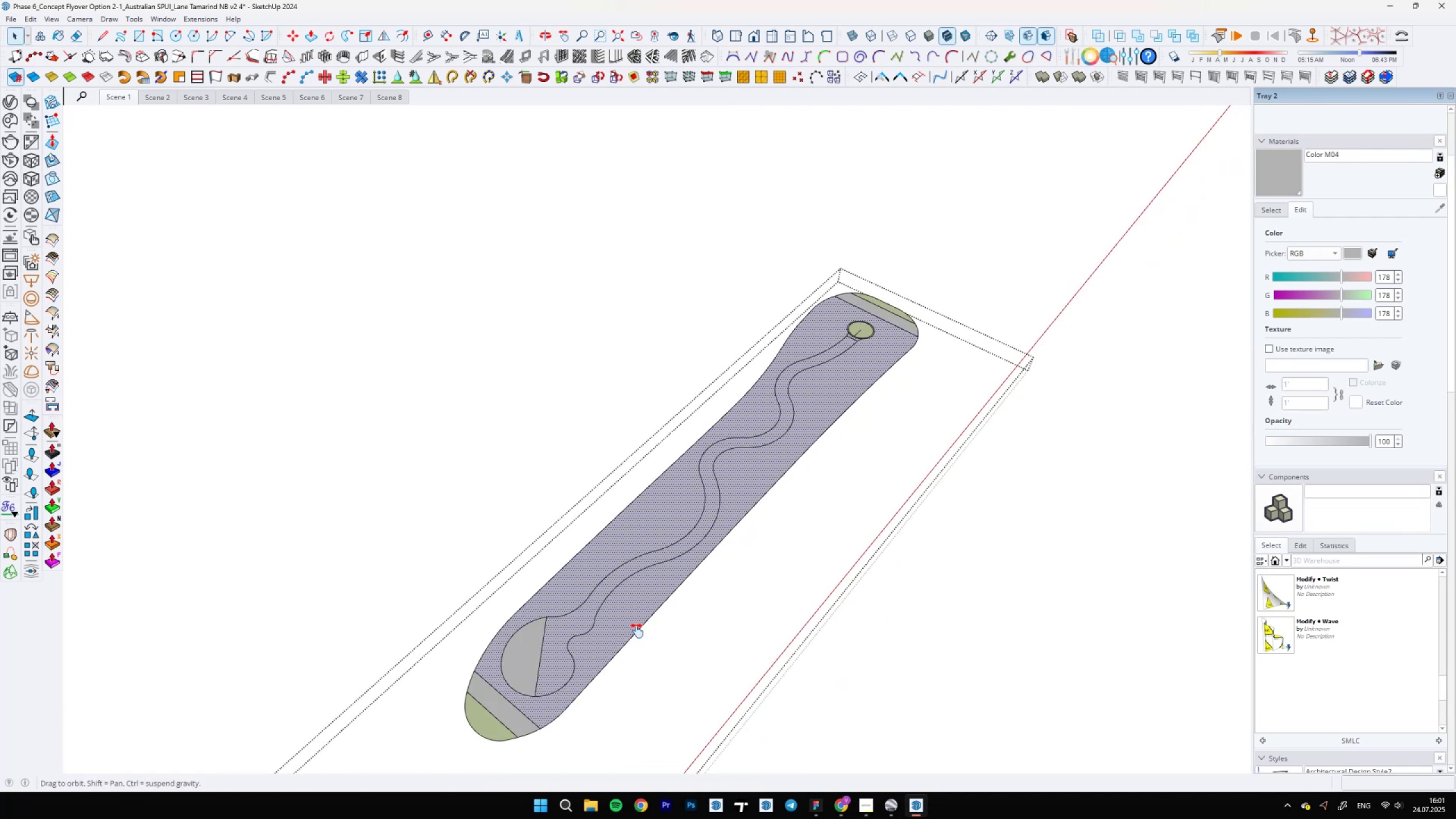 
scroll: coordinate [712, 482], scroll_direction: up, amount: 4.0
 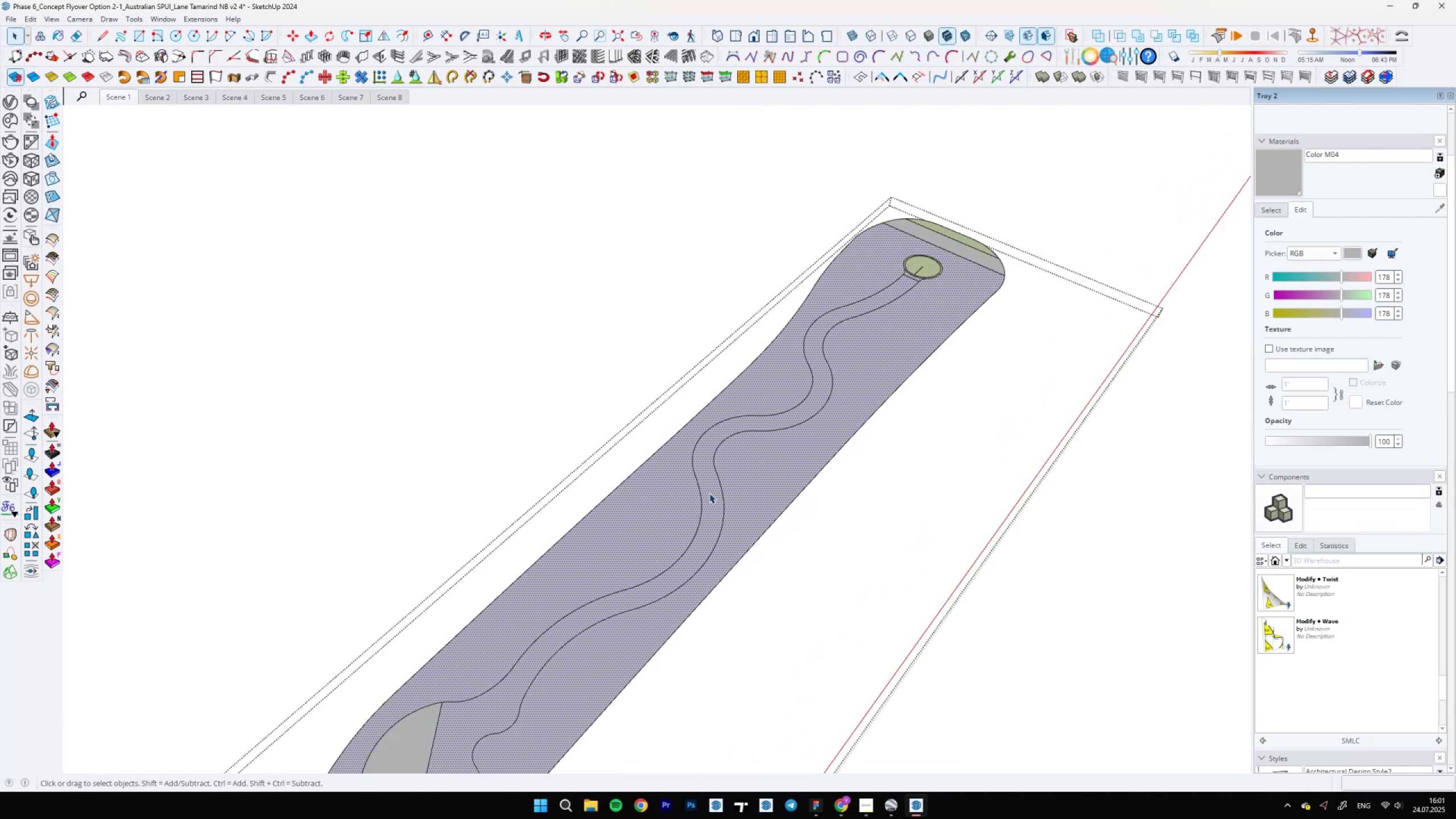 
key(E)
 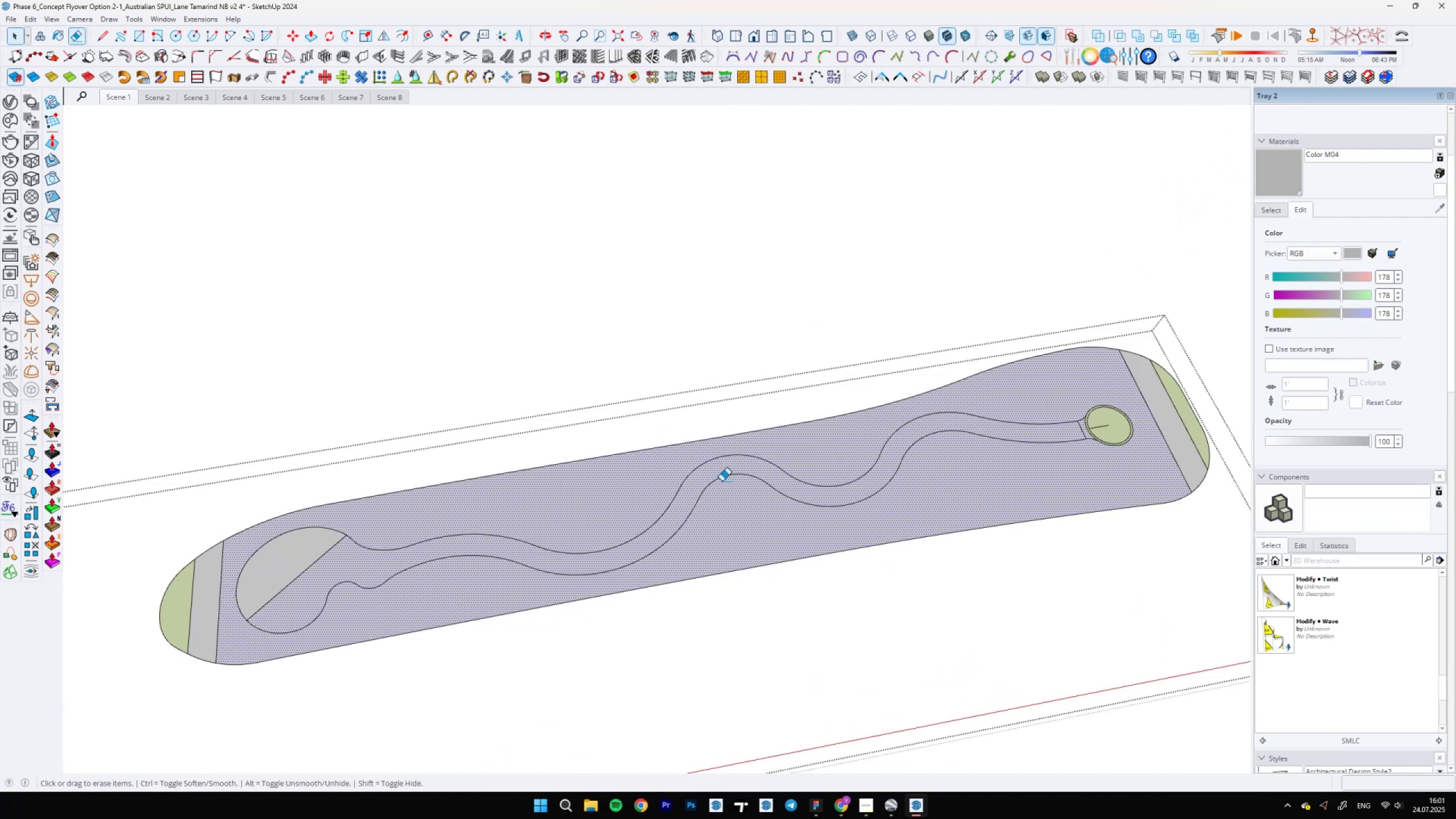 
left_click_drag(start_coordinate=[724, 457], to_coordinate=[721, 457])
 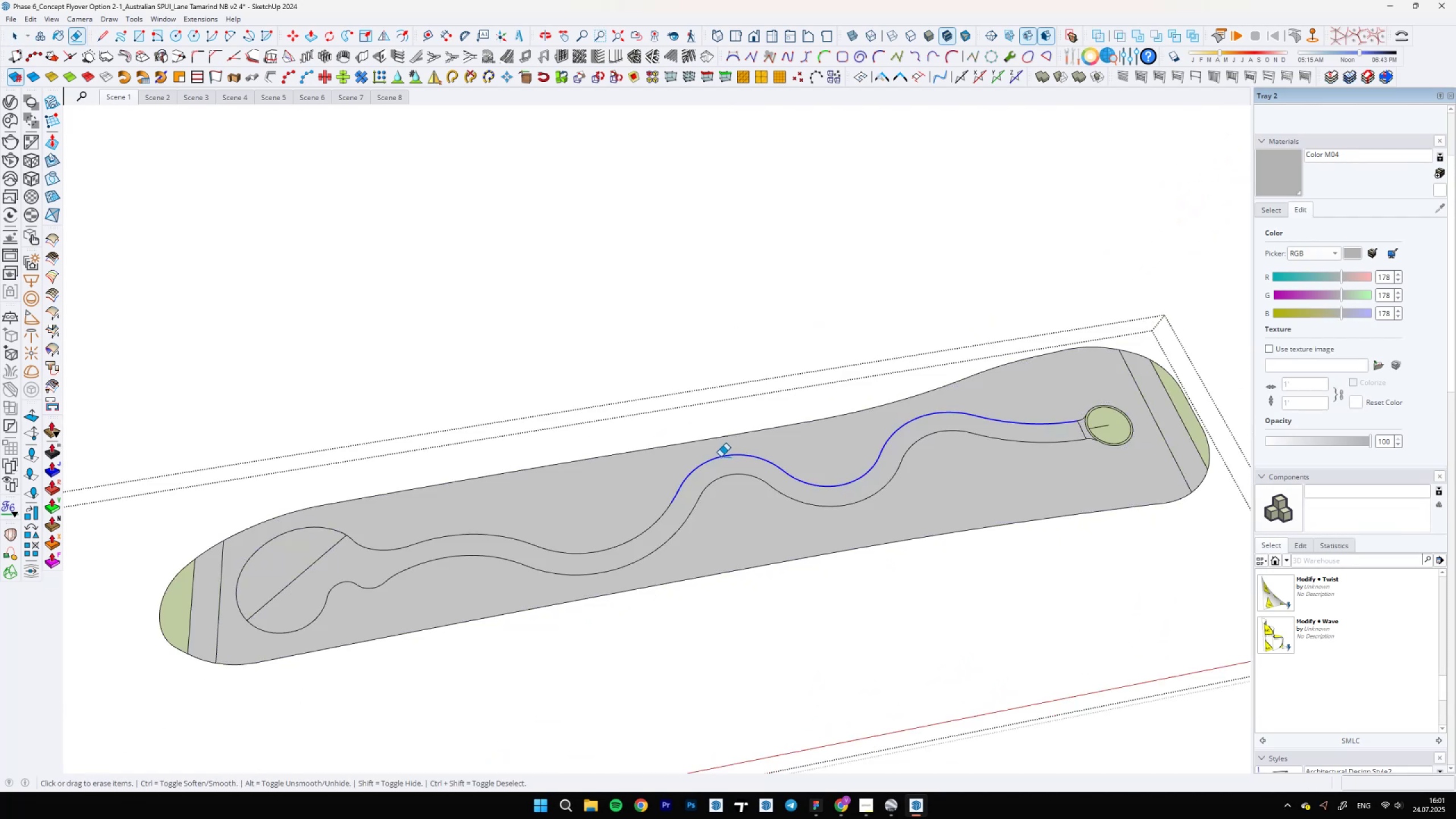 
key(Control+Z)
 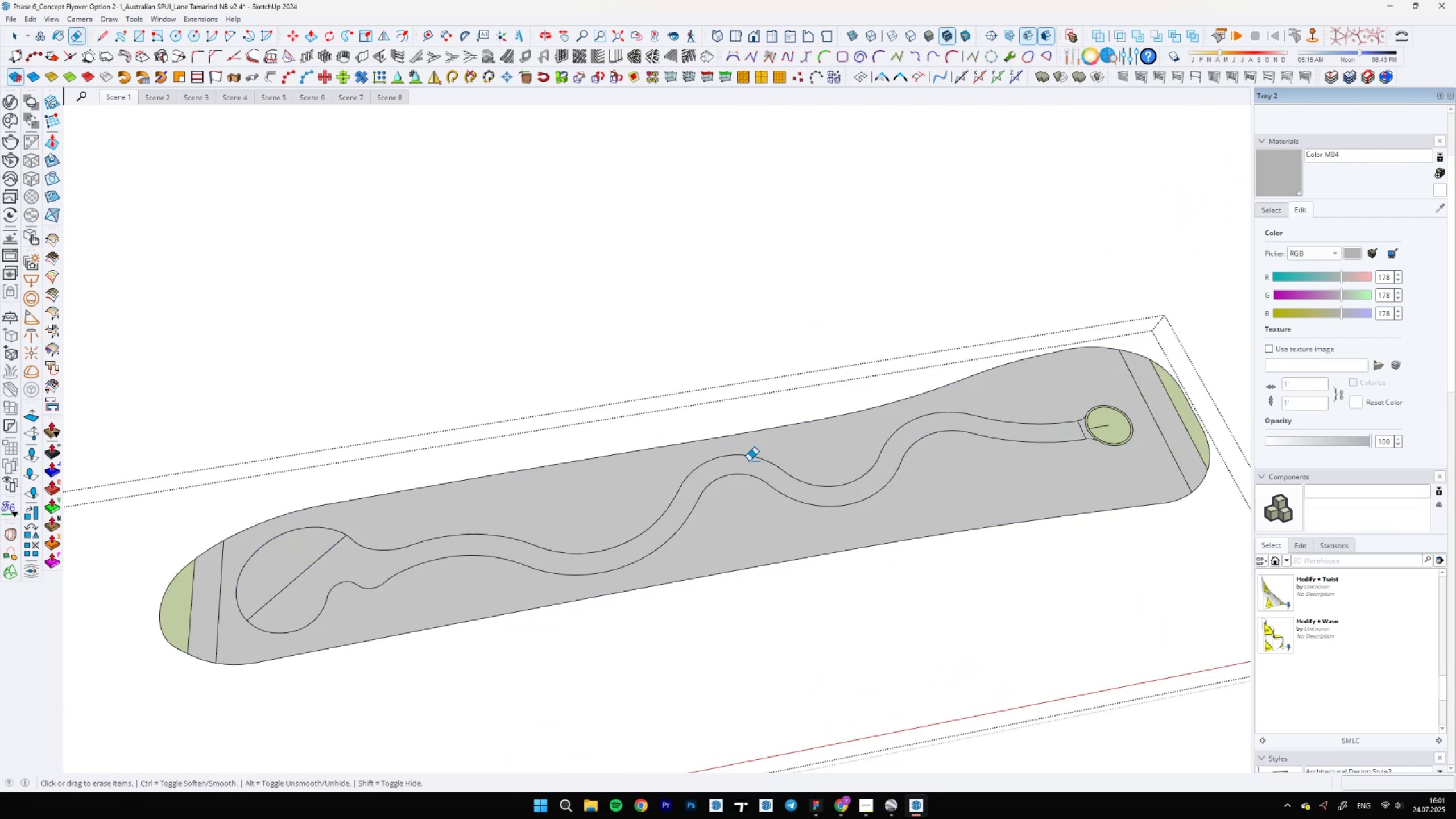 
key(L)
 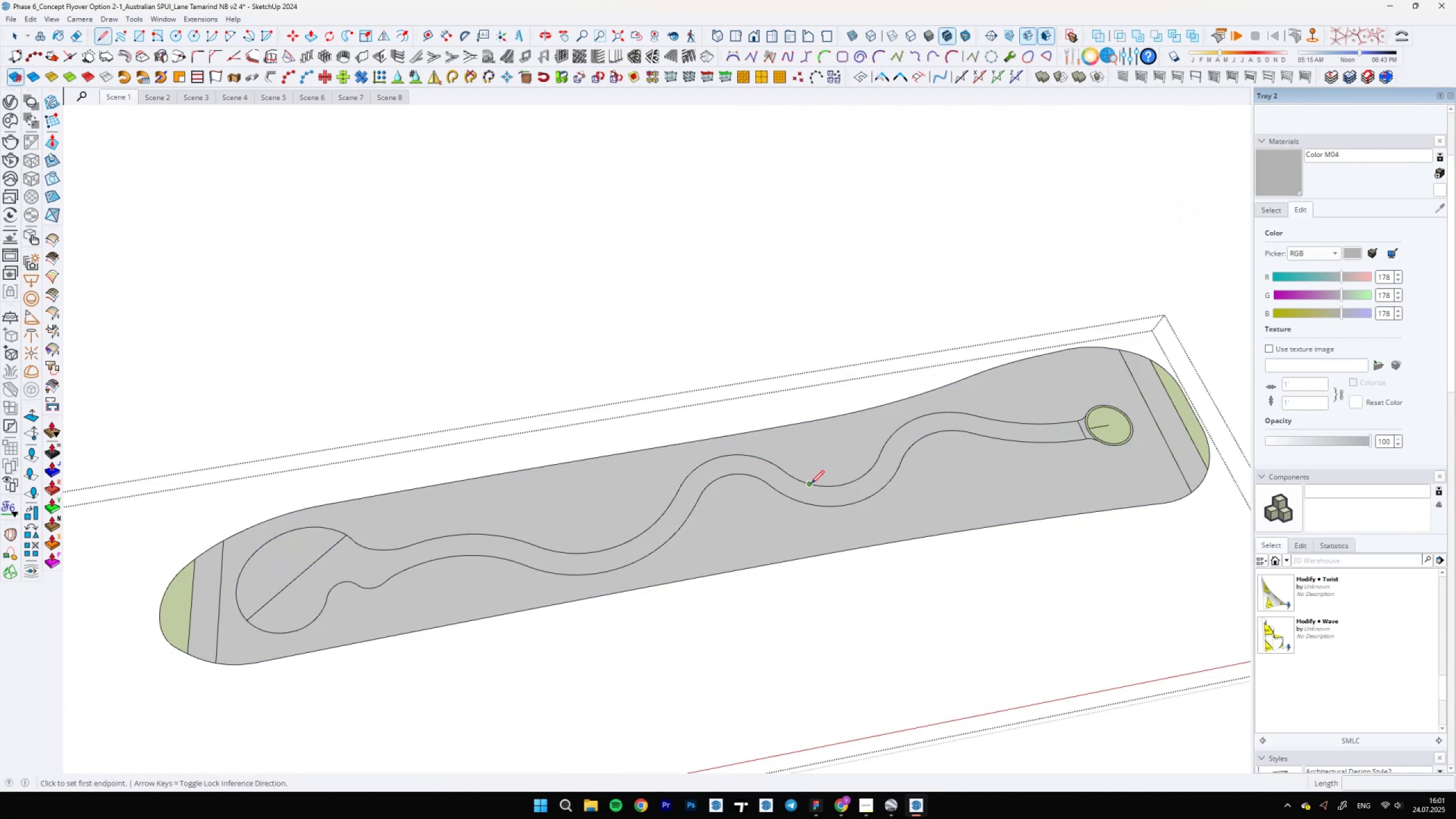 
left_click([811, 483])
 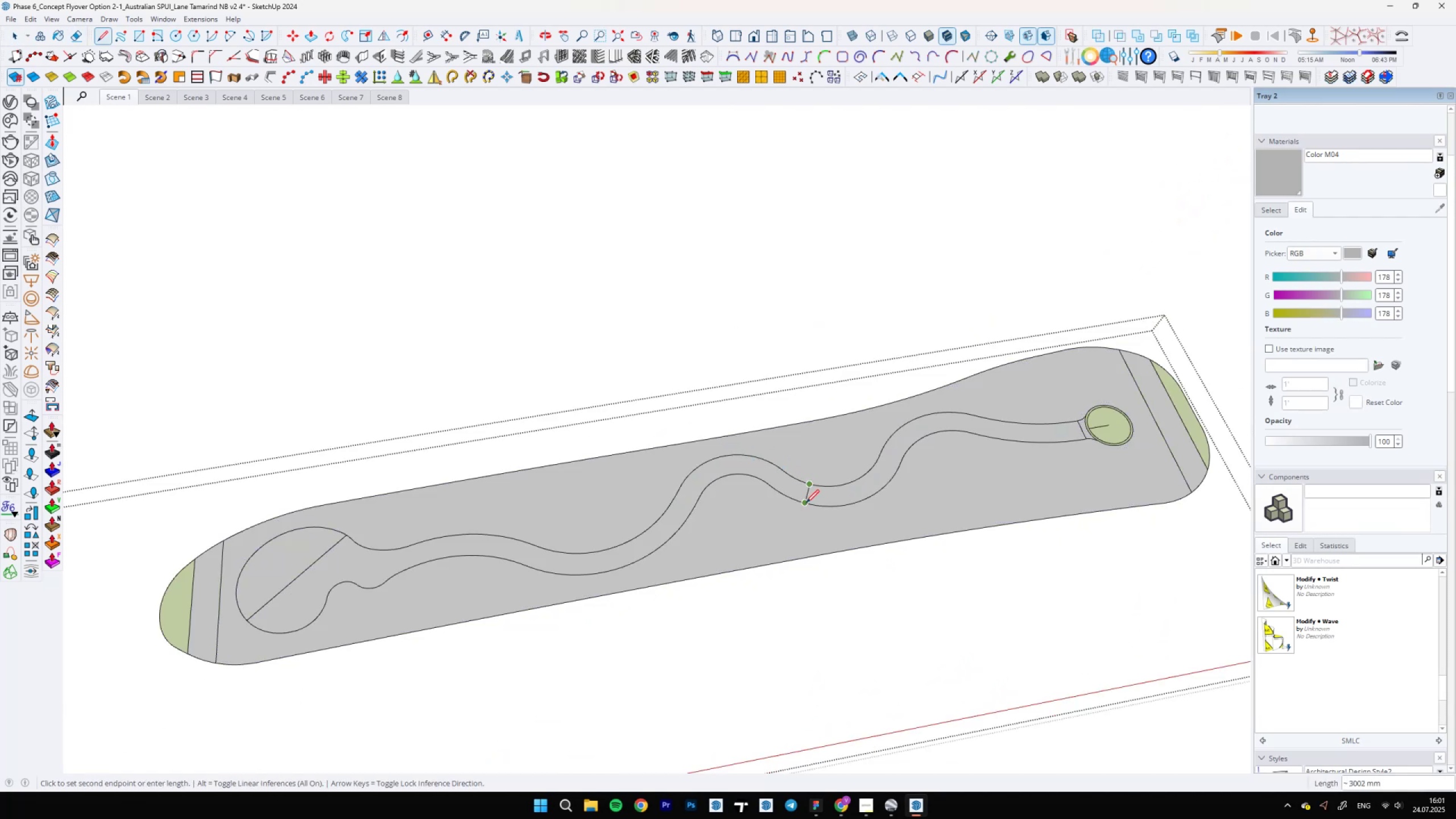 
left_click([806, 502])
 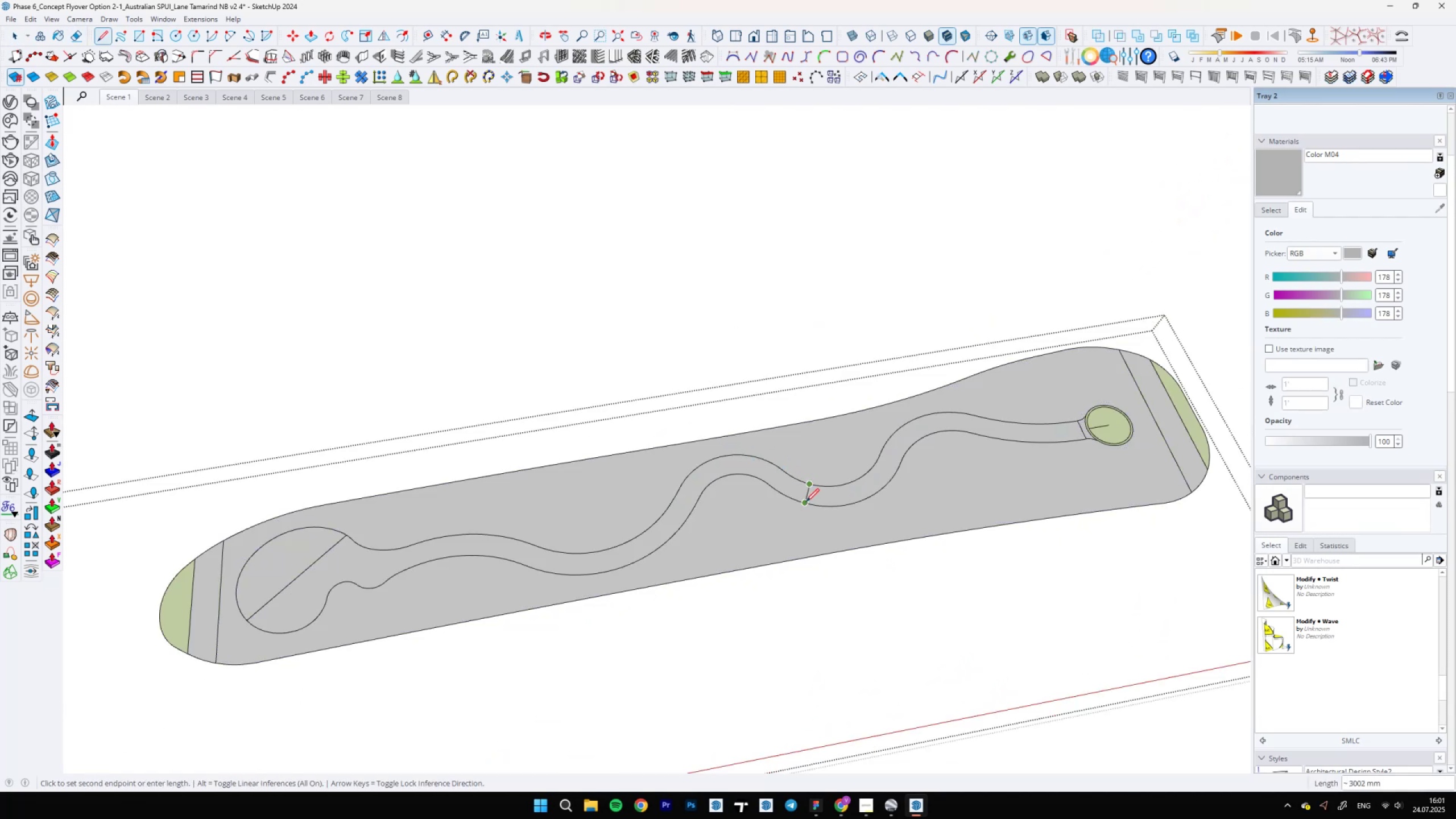 
key(Space)
 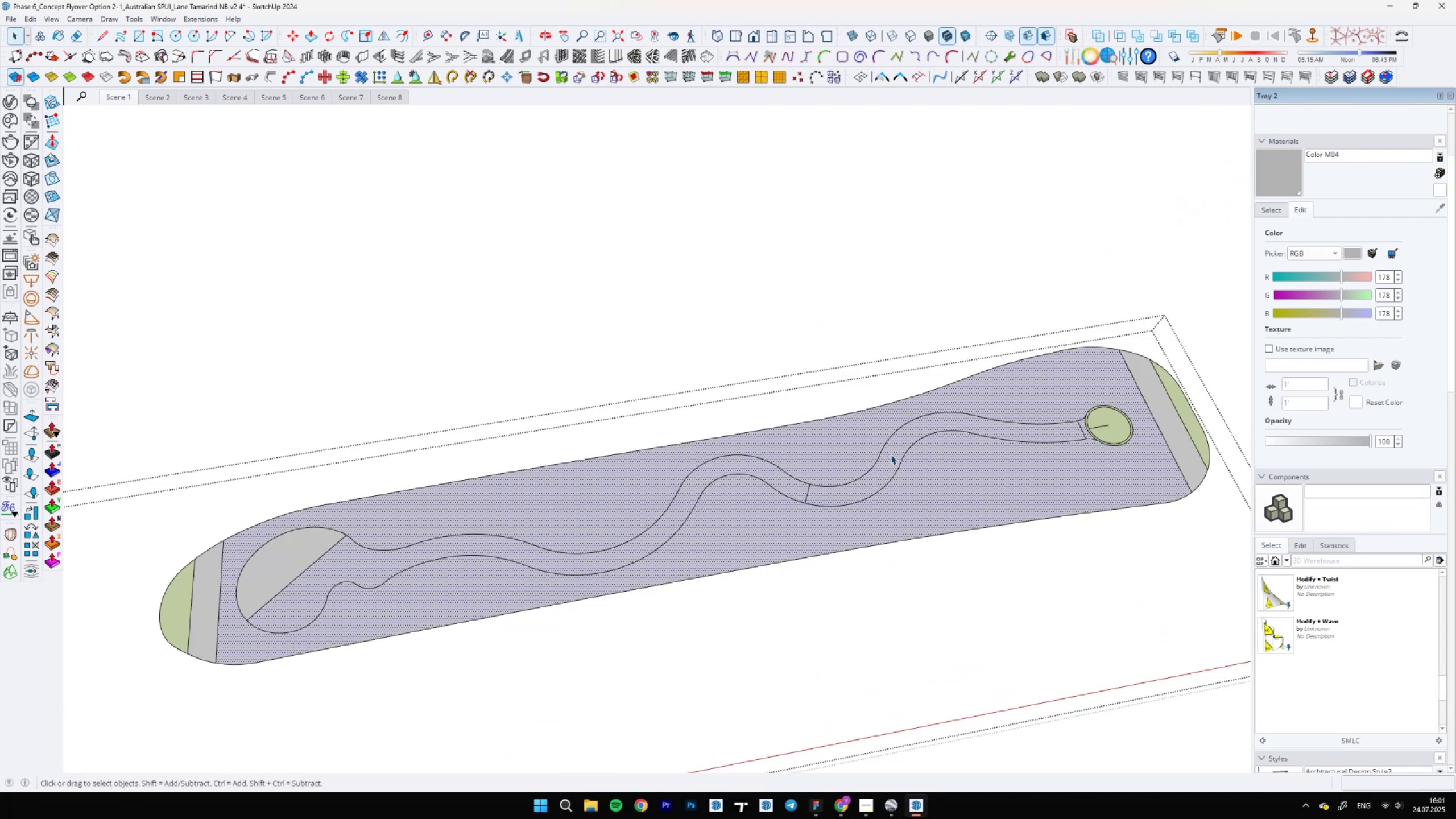 
key(L)
 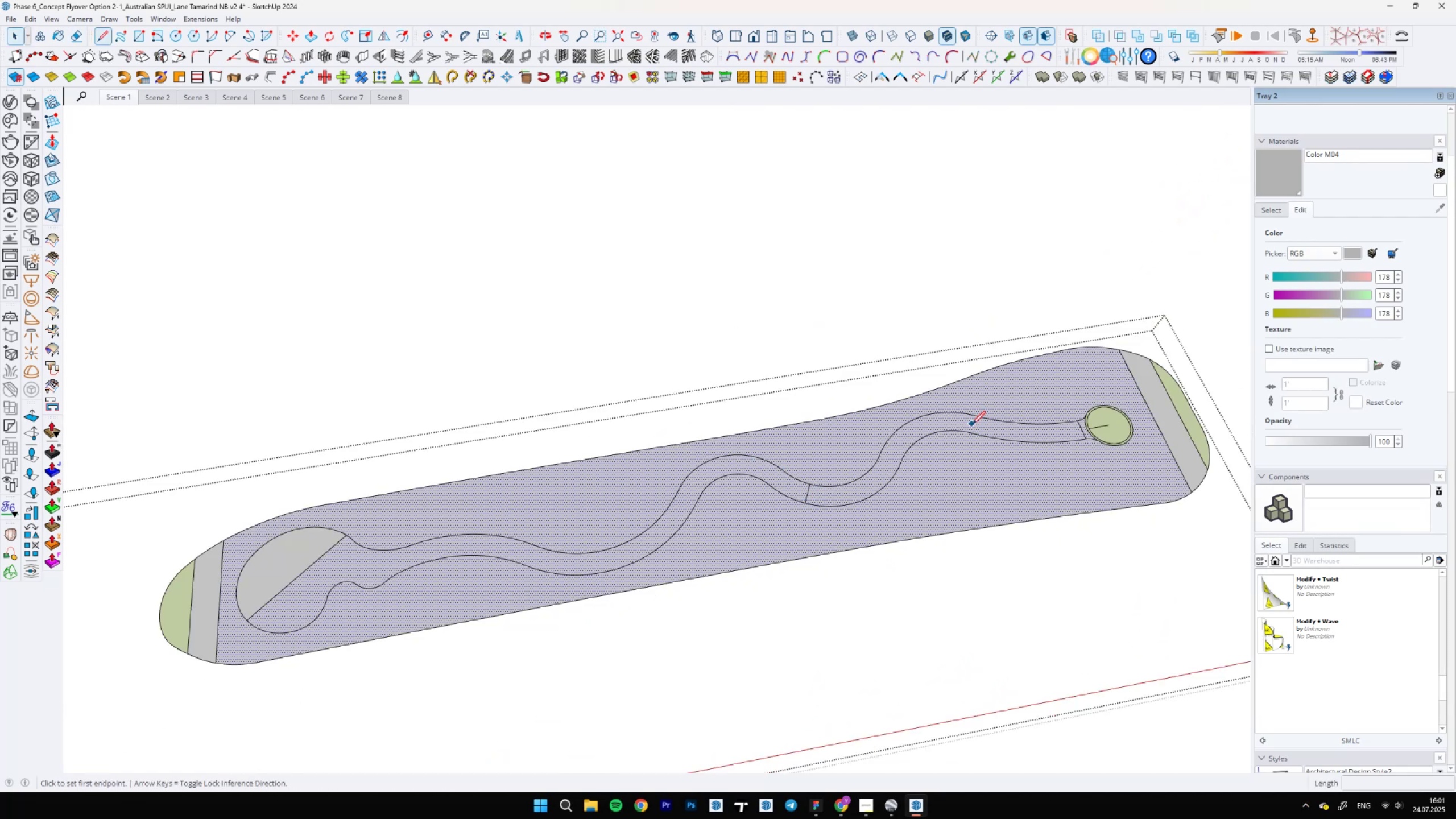 
left_click([984, 413])
 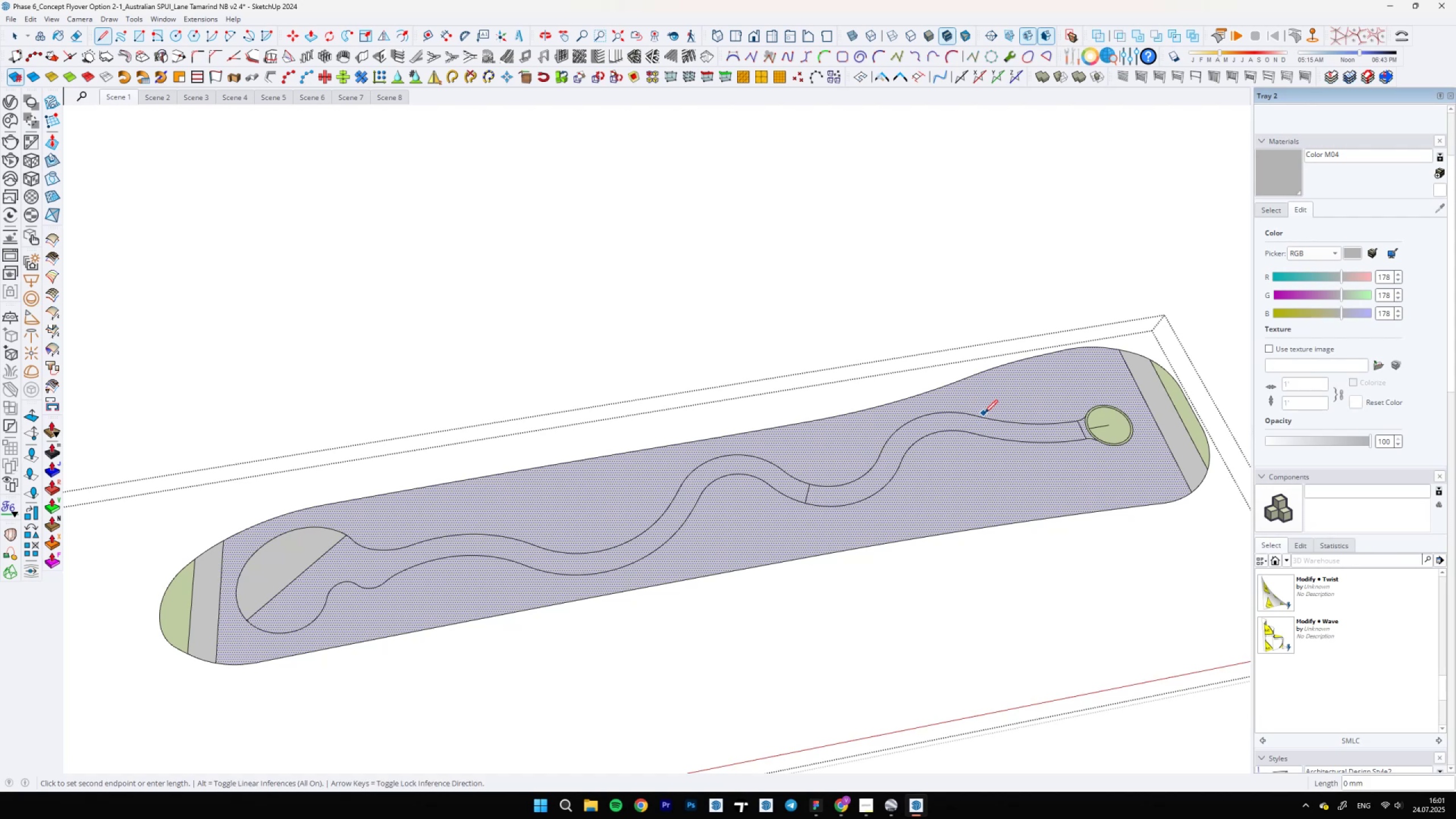 
key(Escape)
 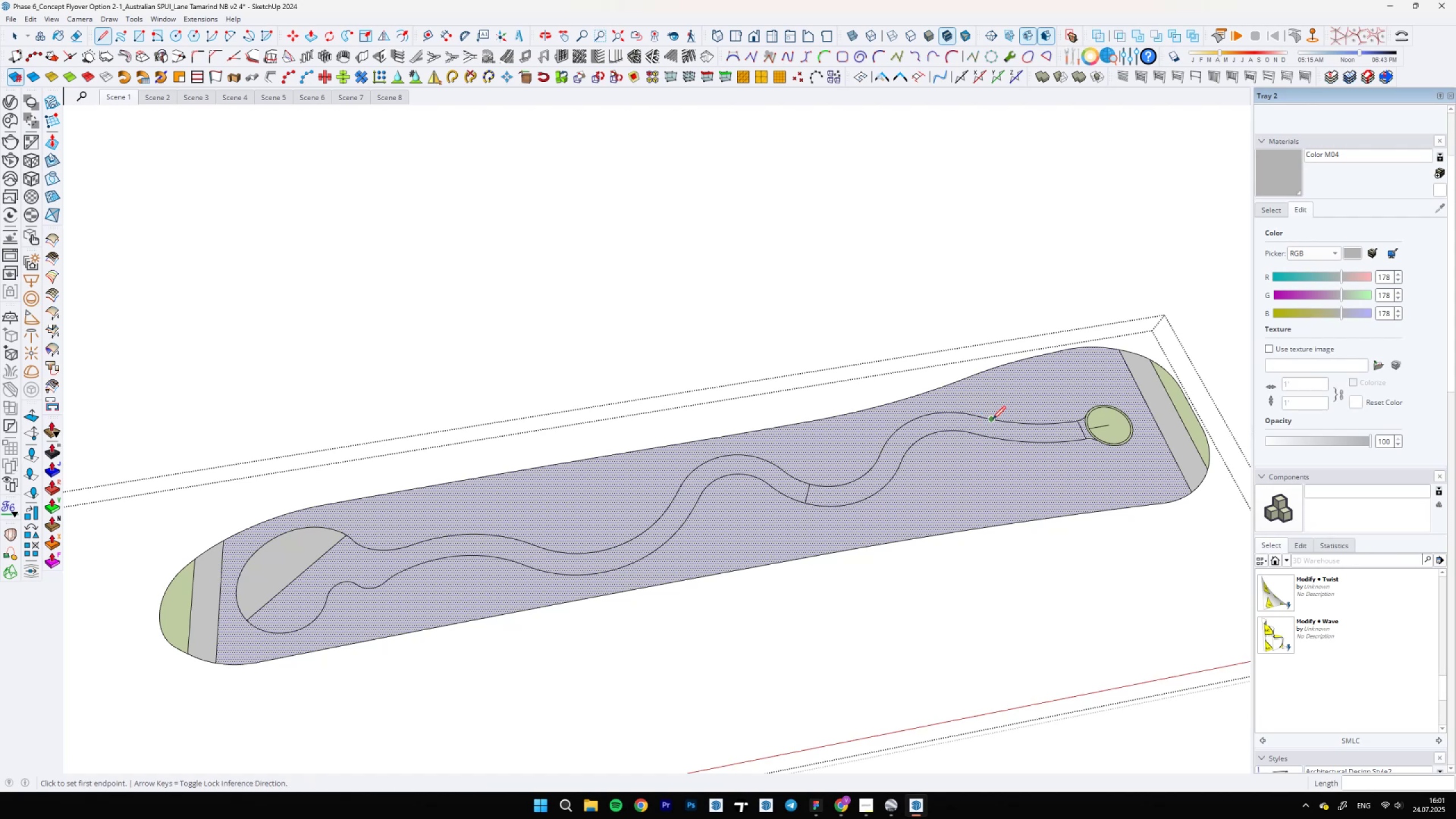 
left_click([991, 421])
 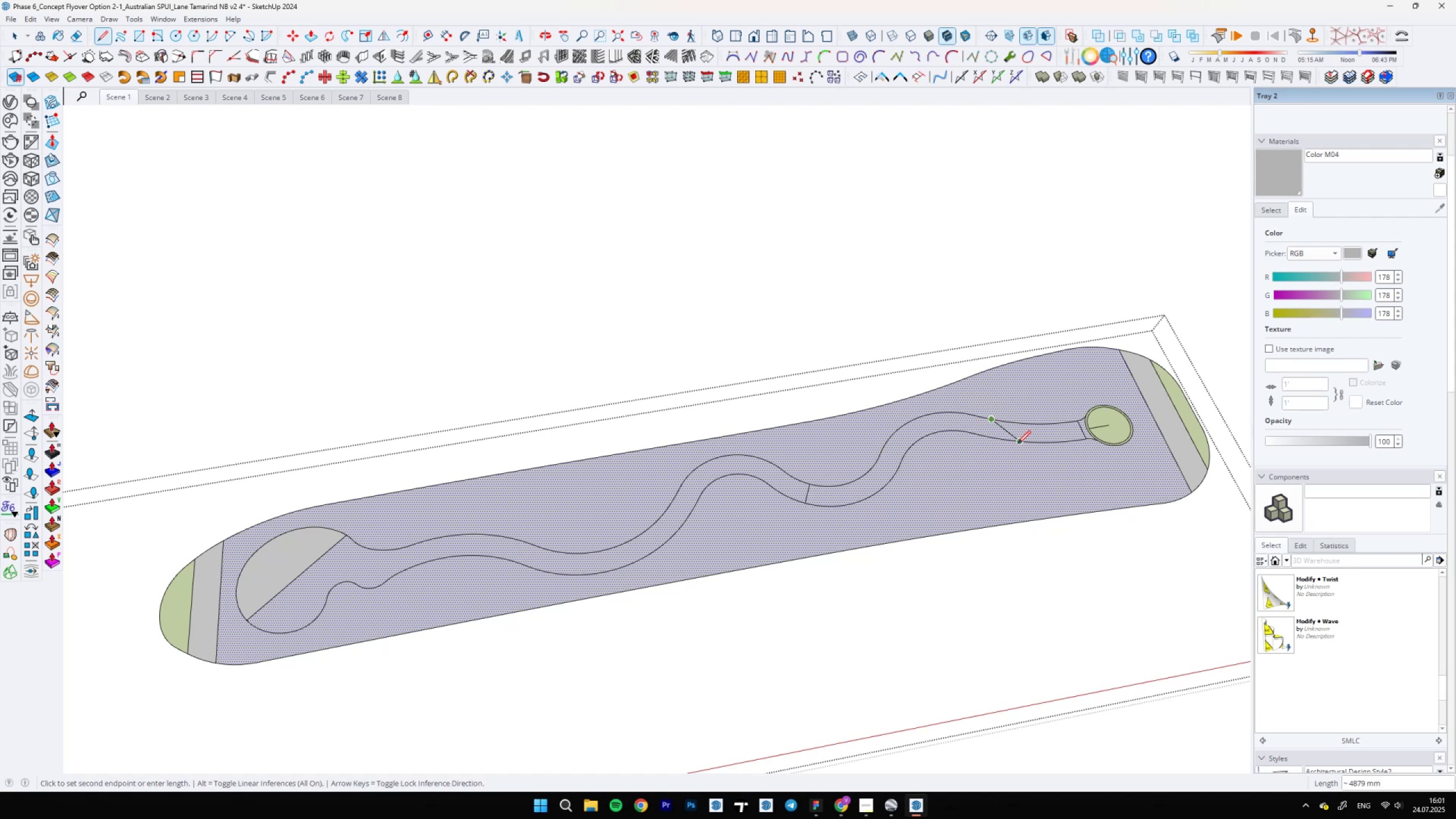 
left_click([1020, 442])
 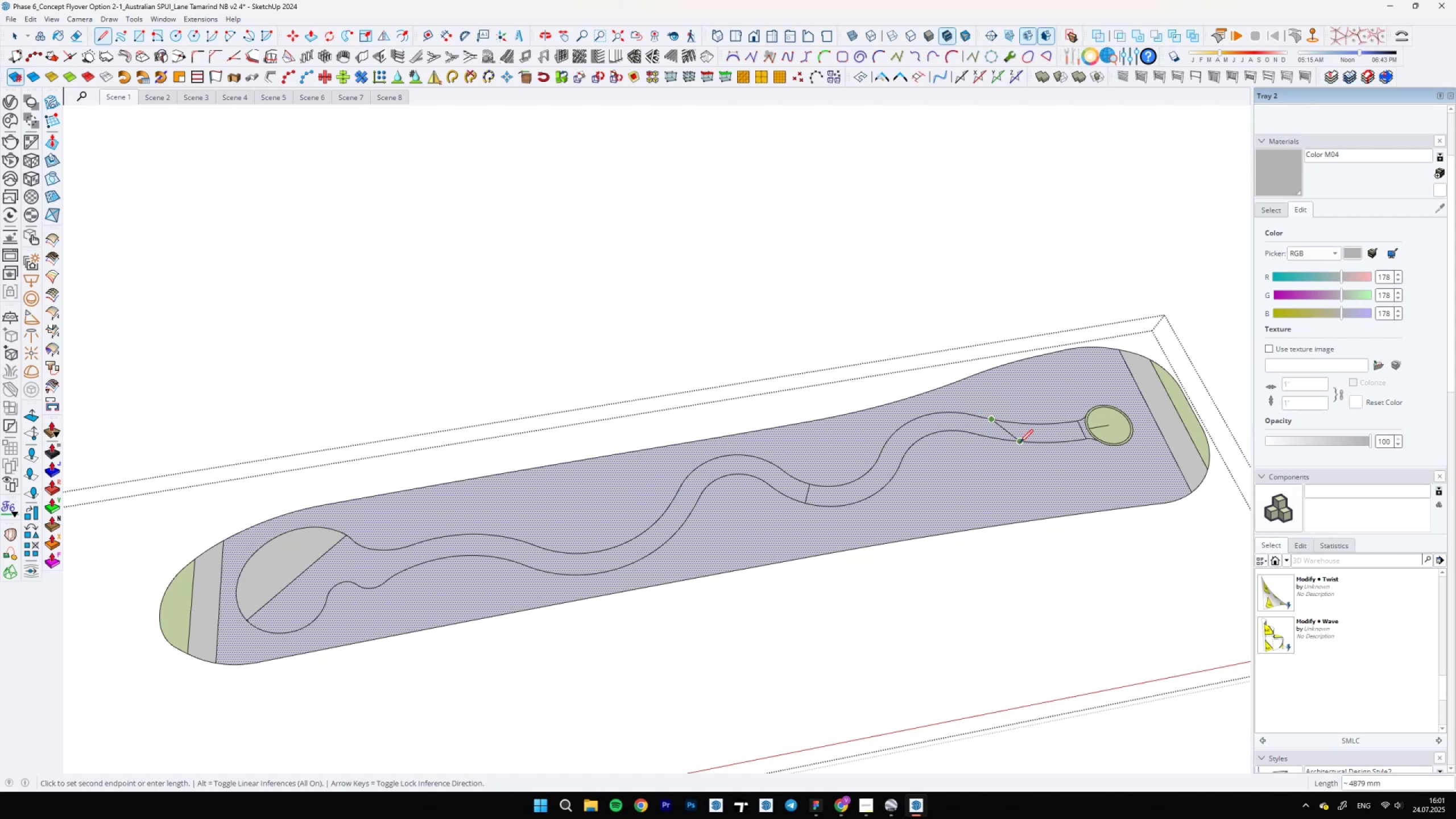 
key(Space)
 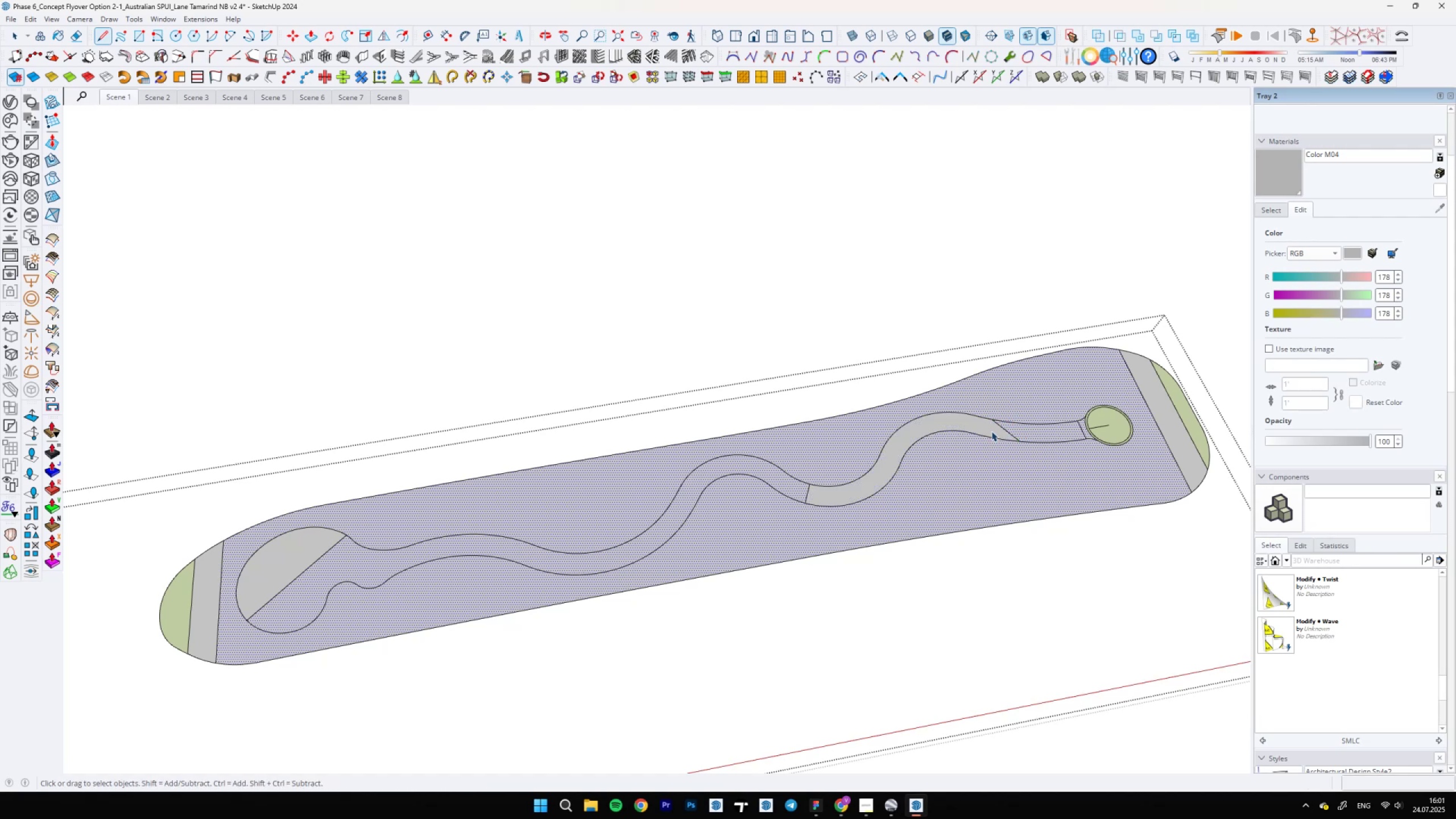 
left_click([991, 429])
 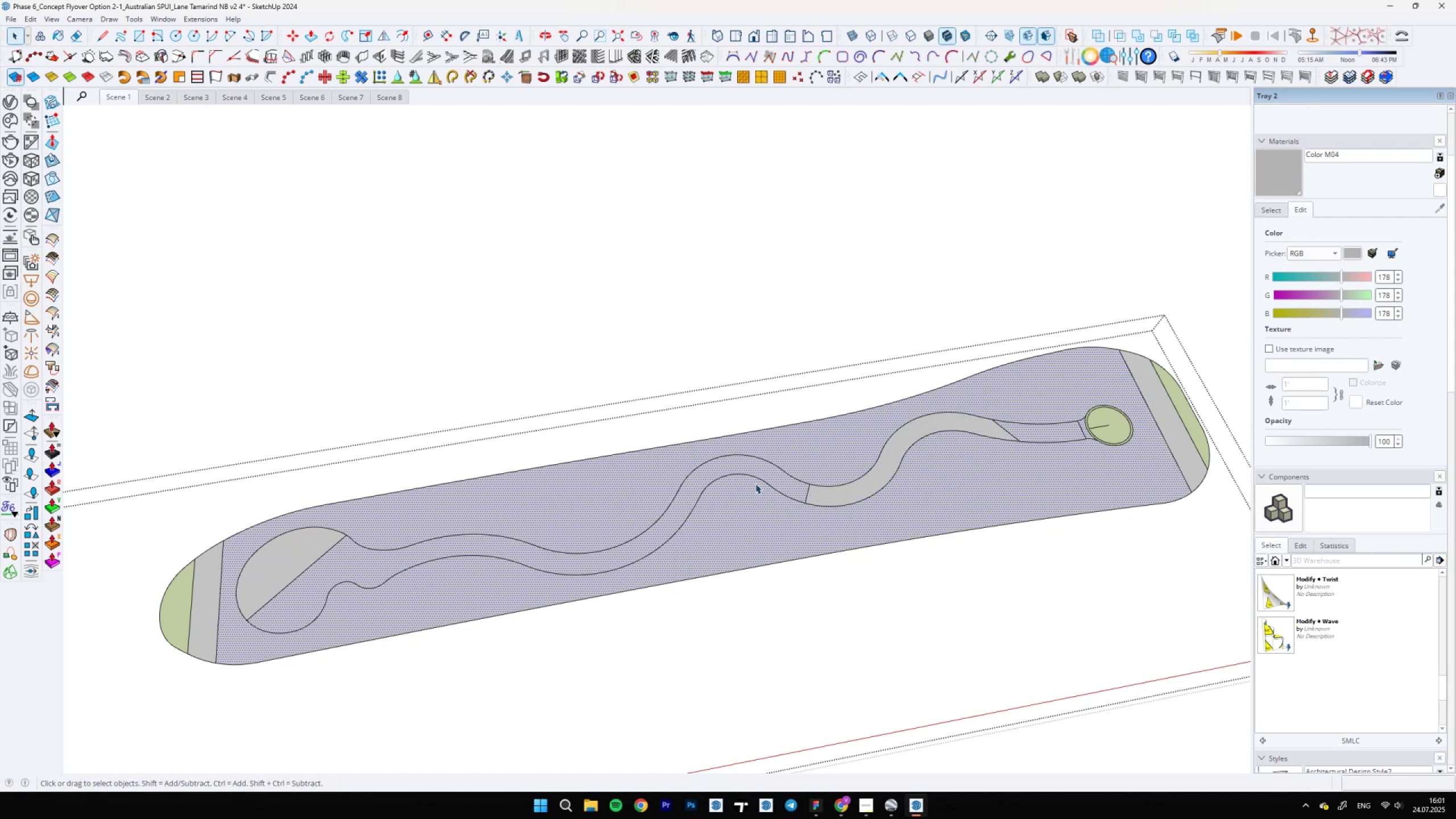 
type(el)
 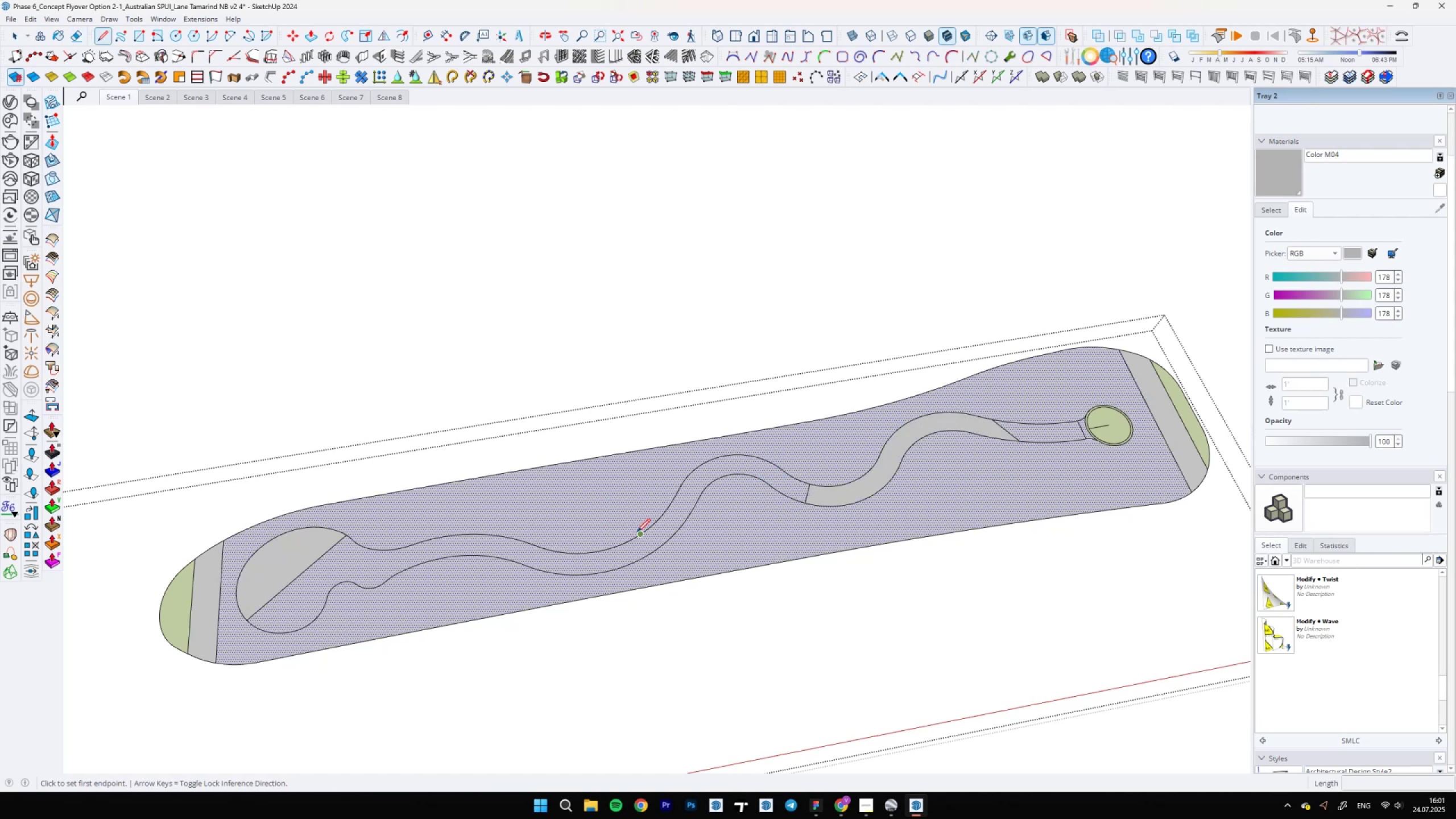 
left_click([640, 532])
 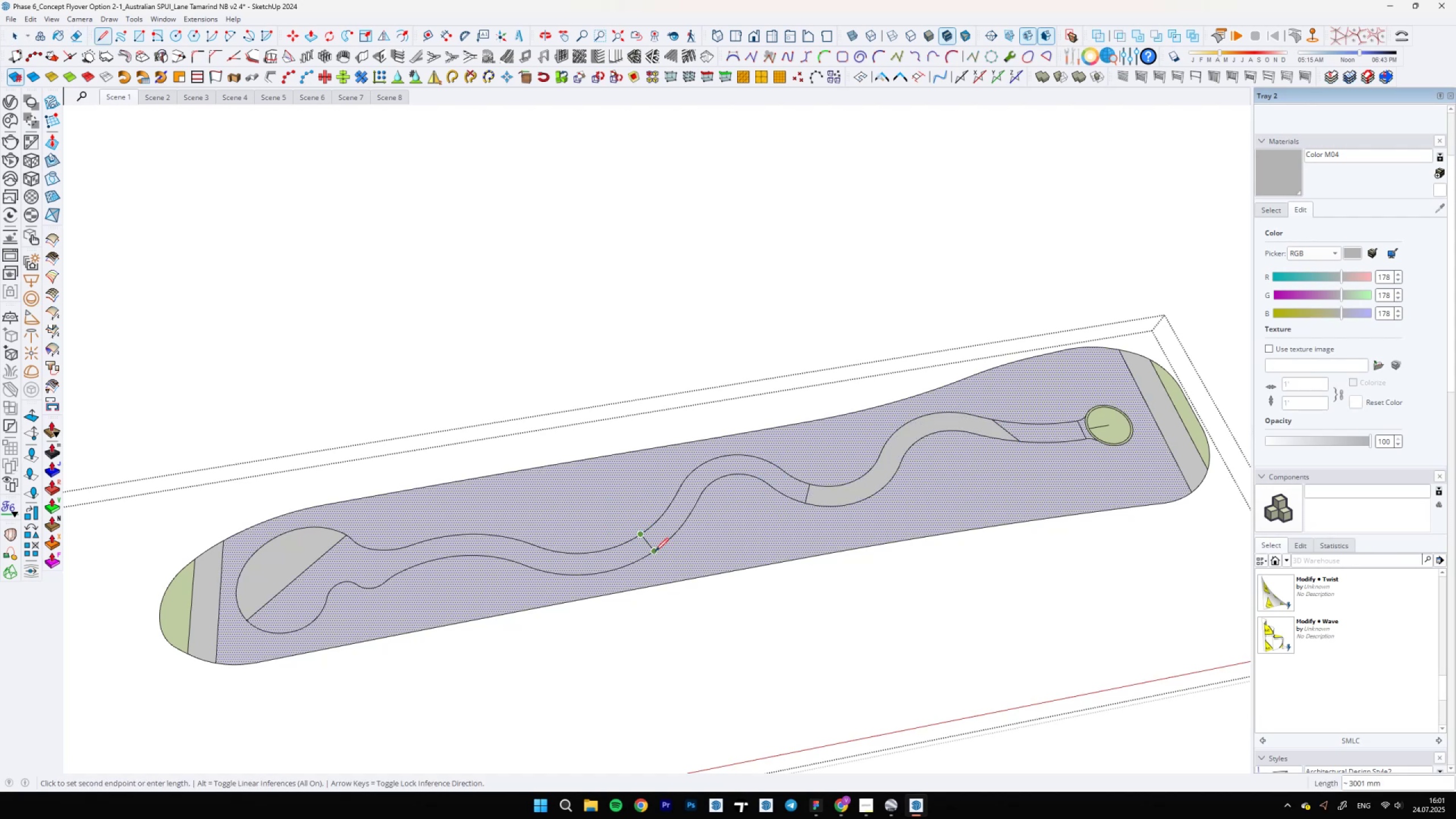 
left_click([656, 551])
 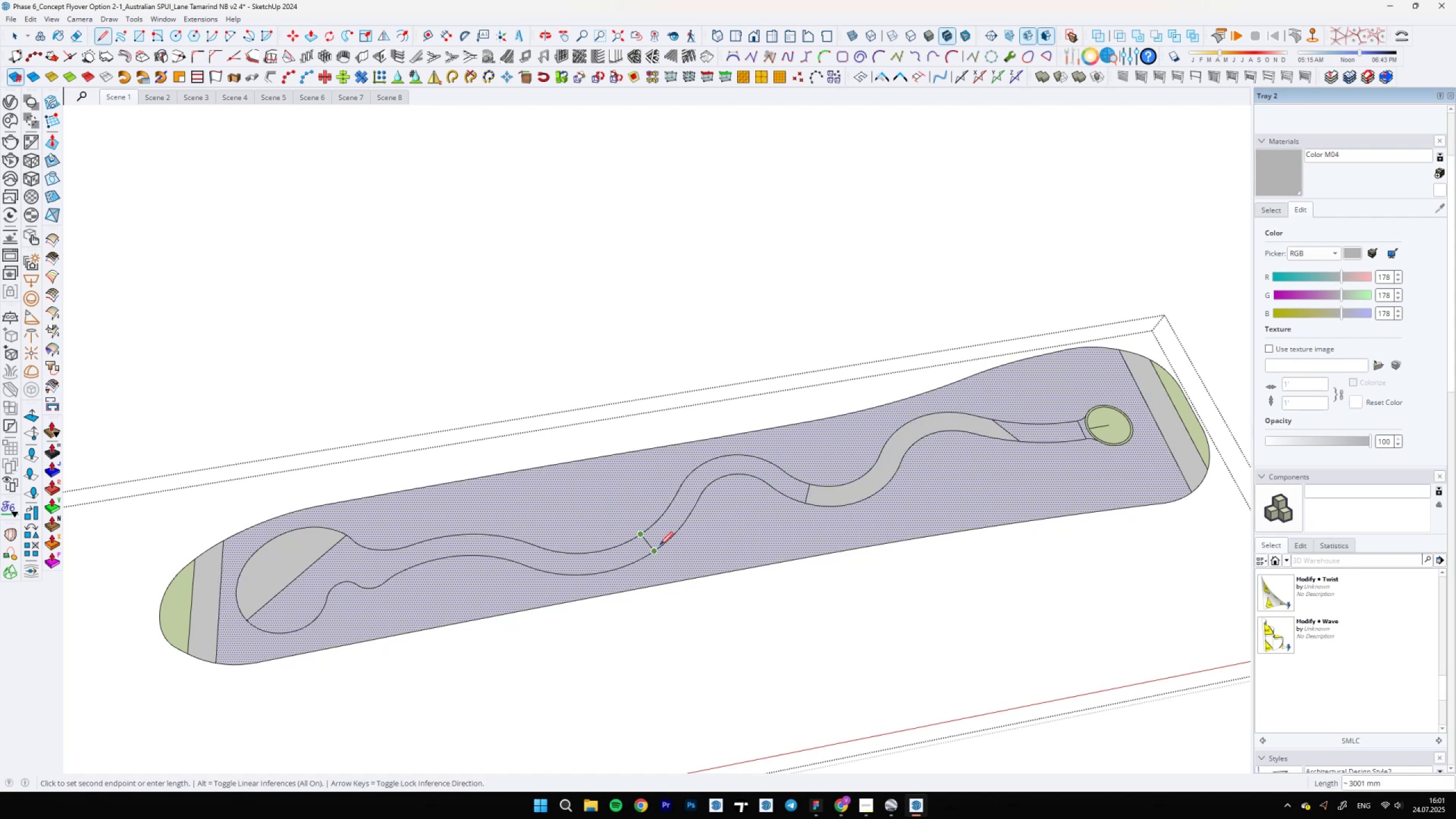 
key(Space)
 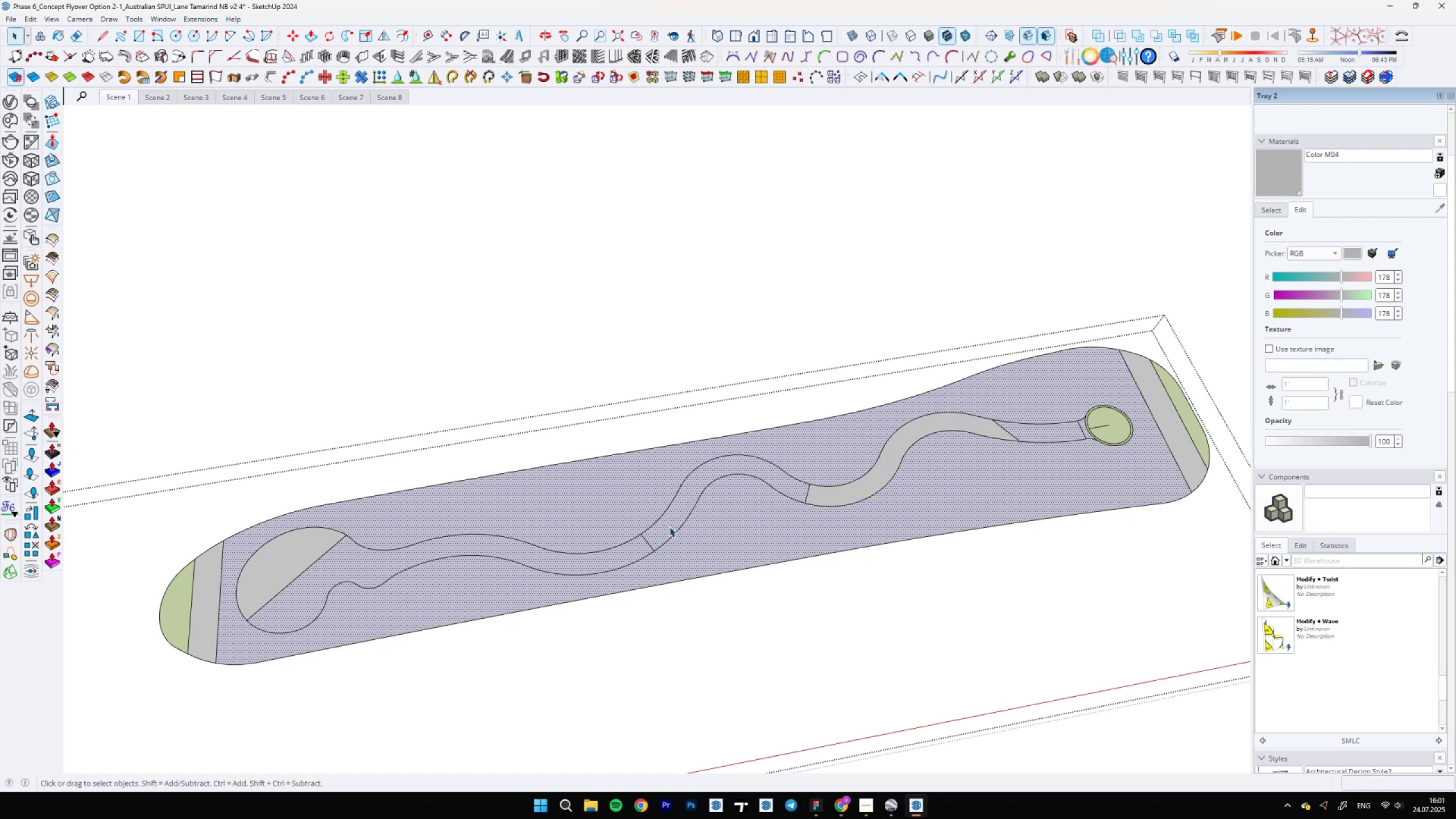 
scroll: coordinate [684, 544], scroll_direction: up, amount: 1.0
 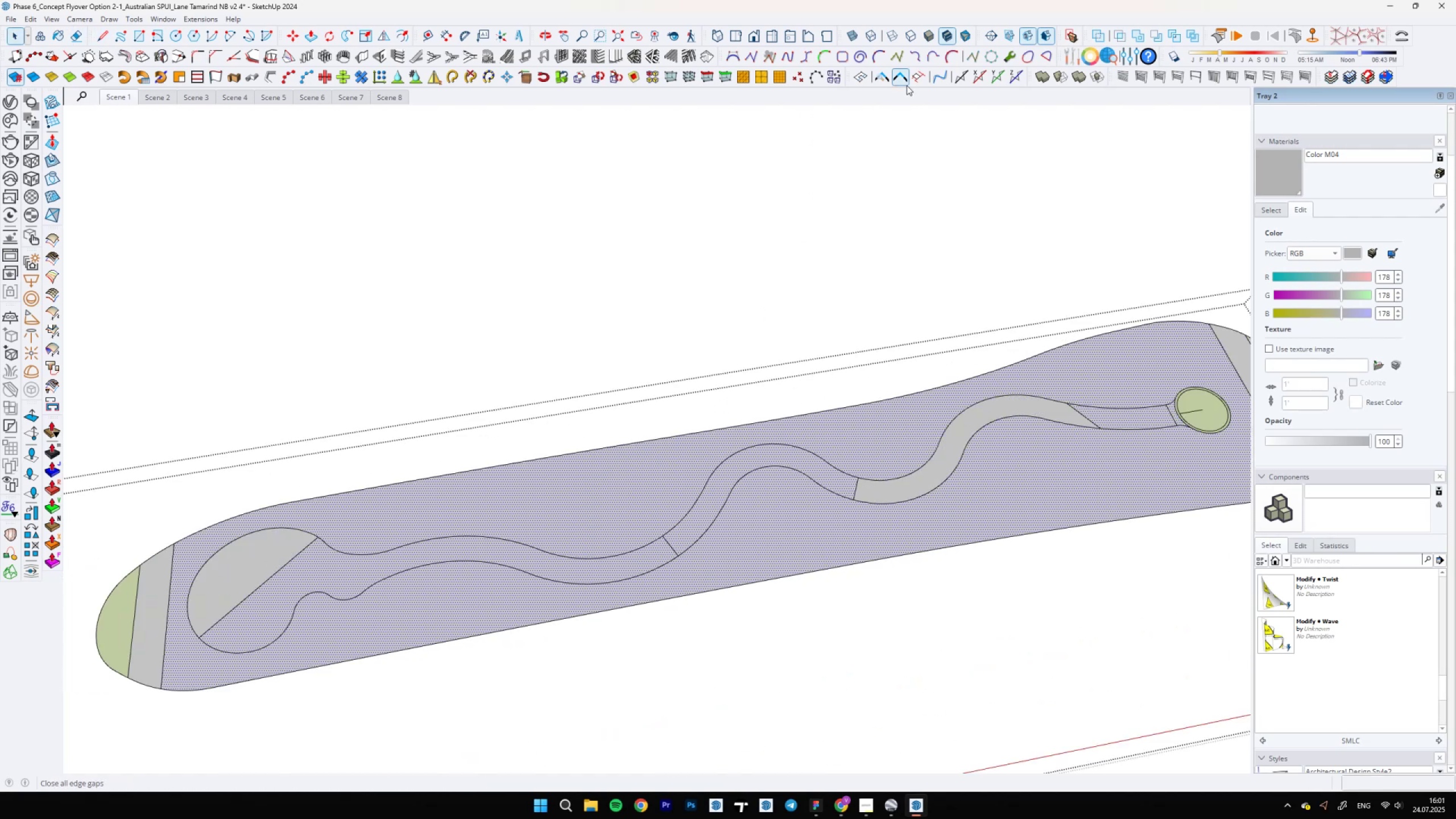 
left_click([883, 80])
 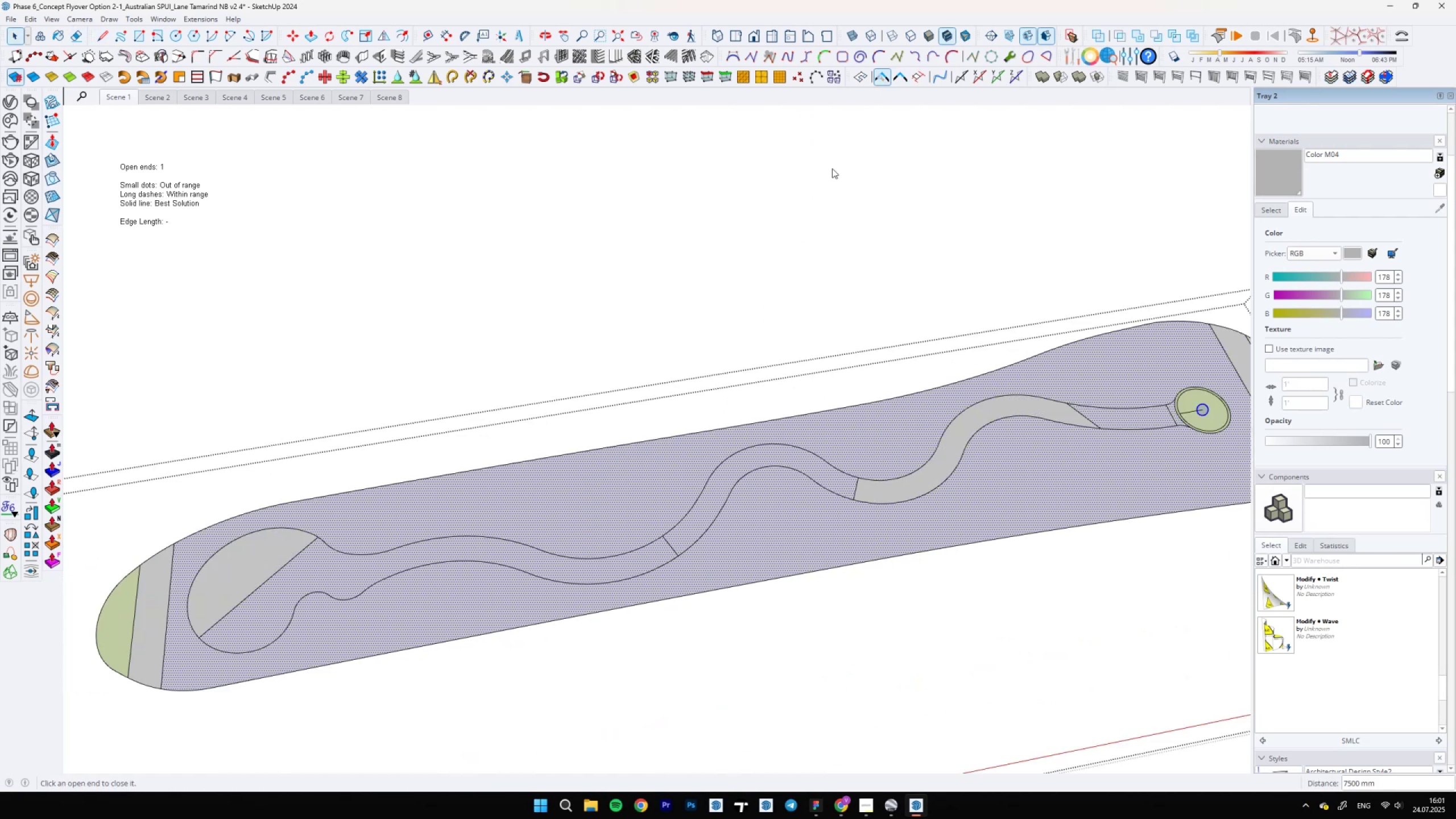 
scroll: coordinate [606, 558], scroll_direction: down, amount: 13.0
 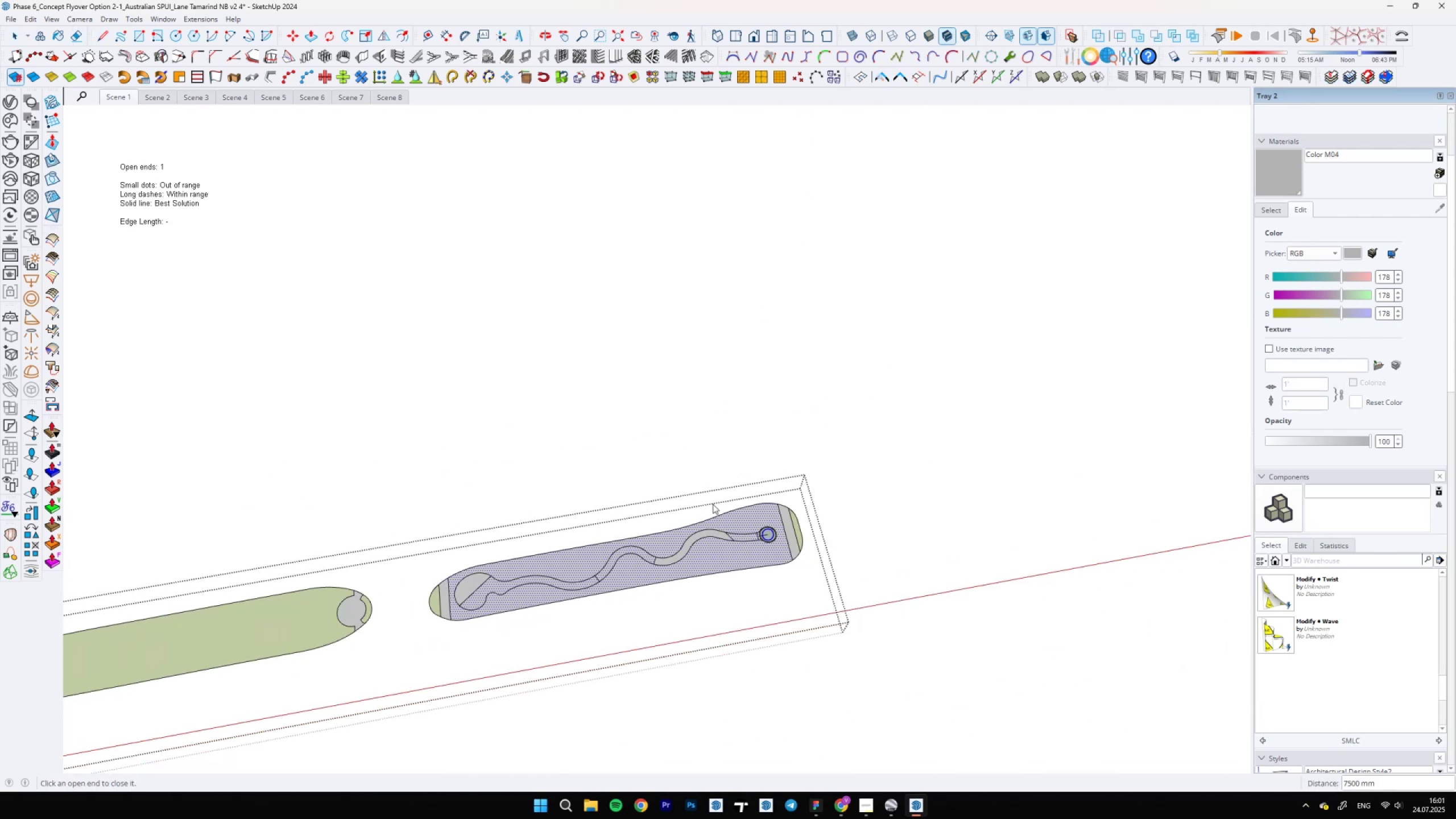 
scroll: coordinate [533, 589], scroll_direction: up, amount: 12.0
 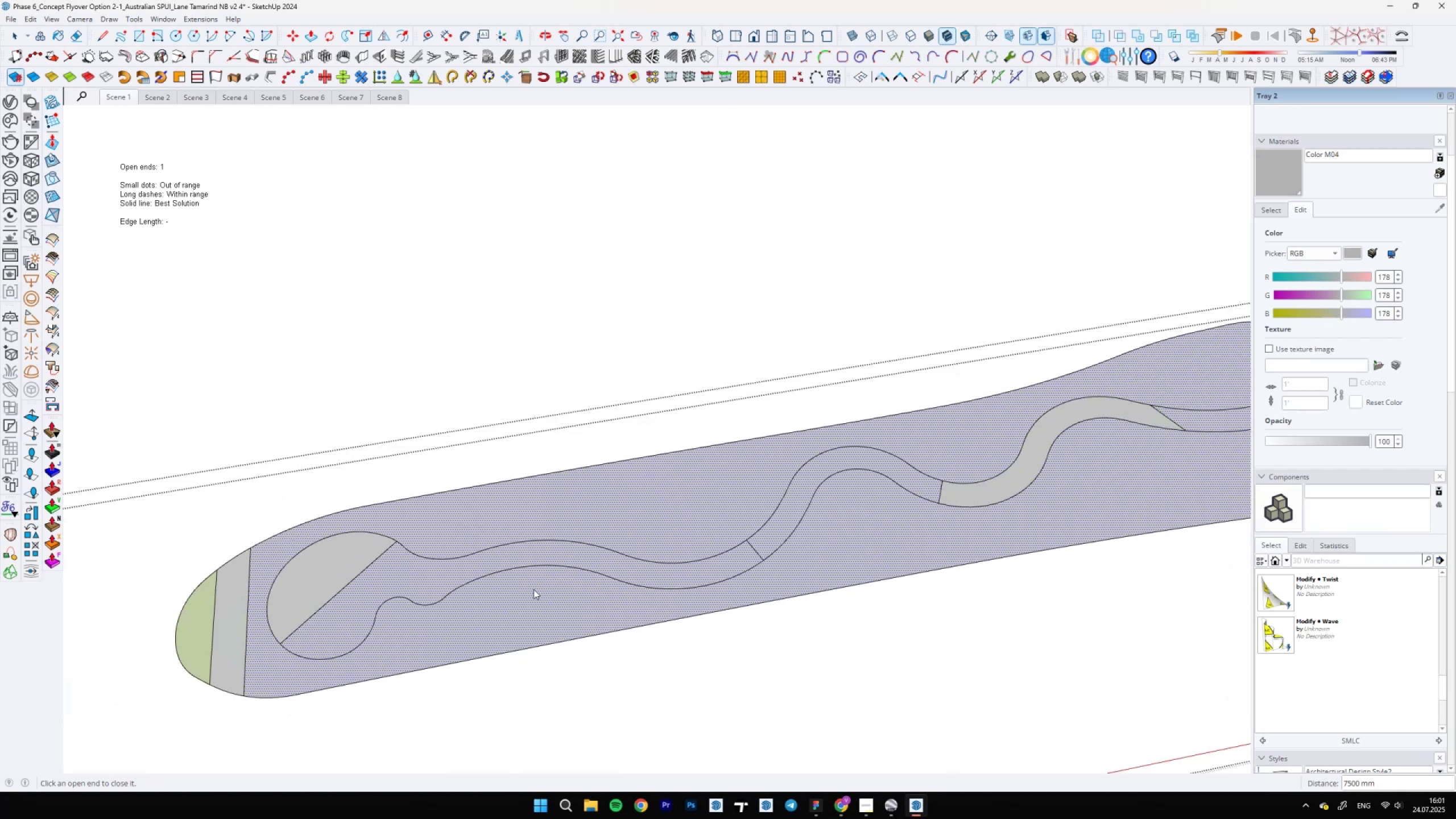 
key(E)
 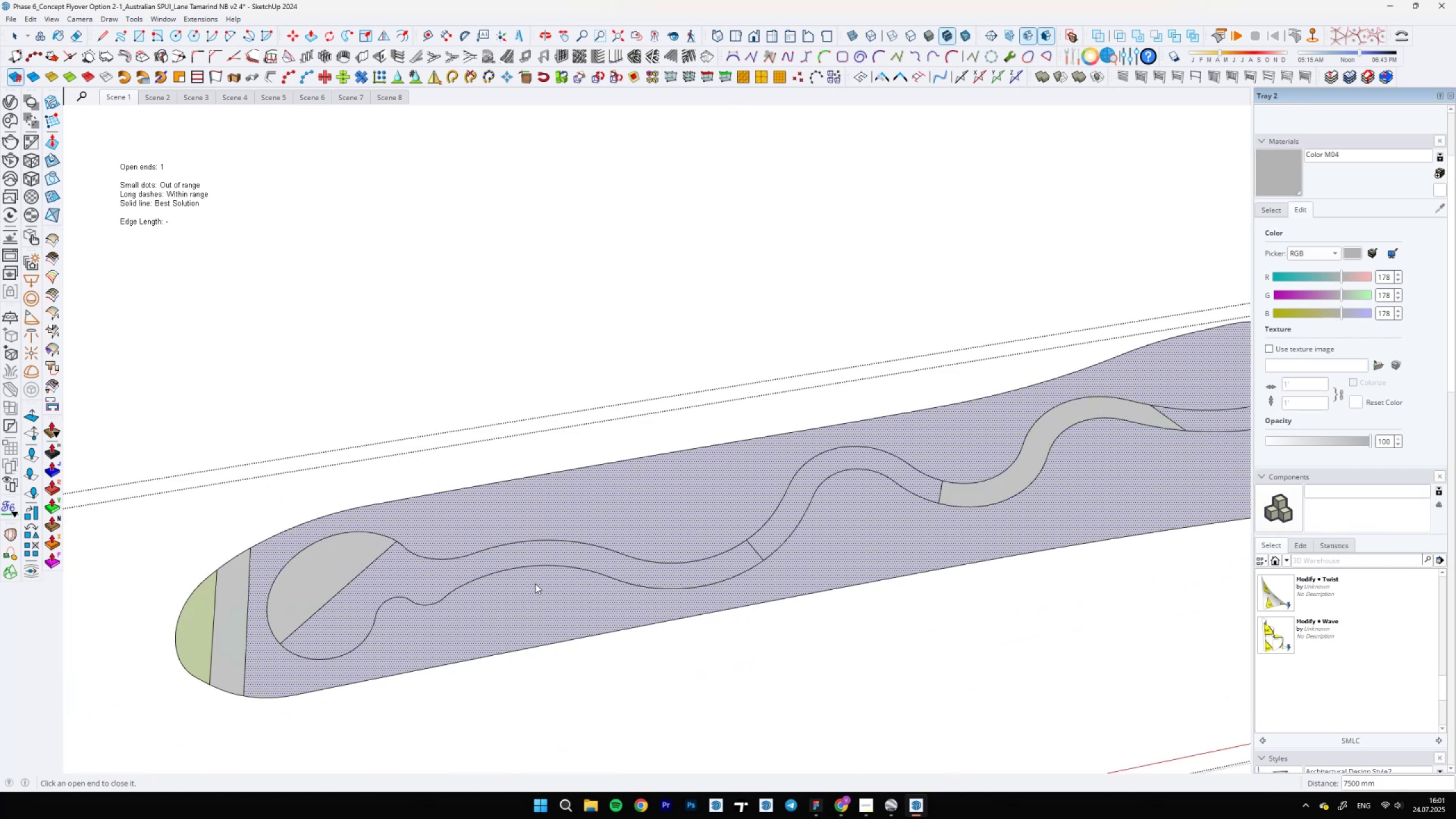 
left_click_drag(start_coordinate=[539, 561], to_coordinate=[534, 572])
 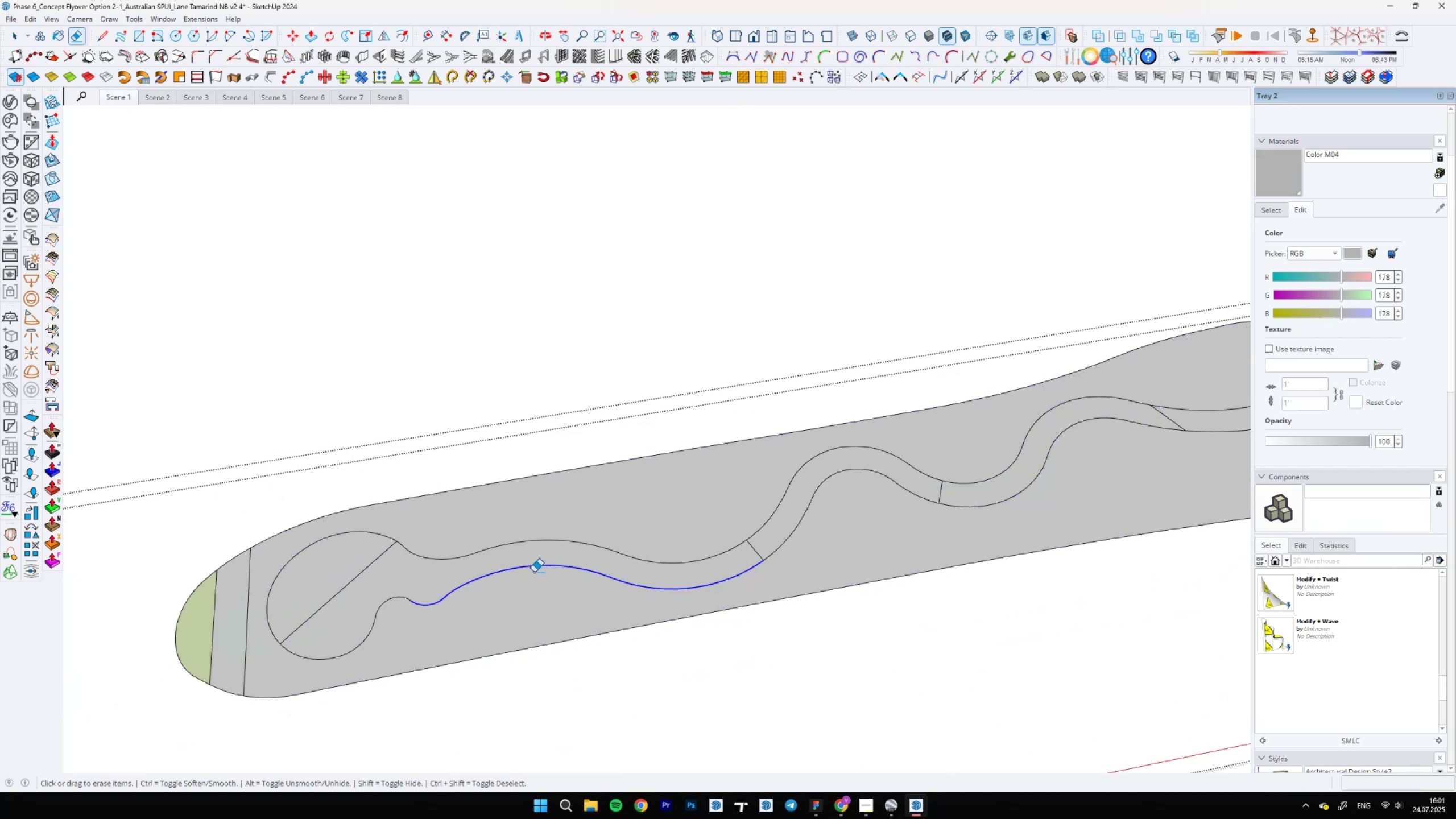 
key(Control+Z)
 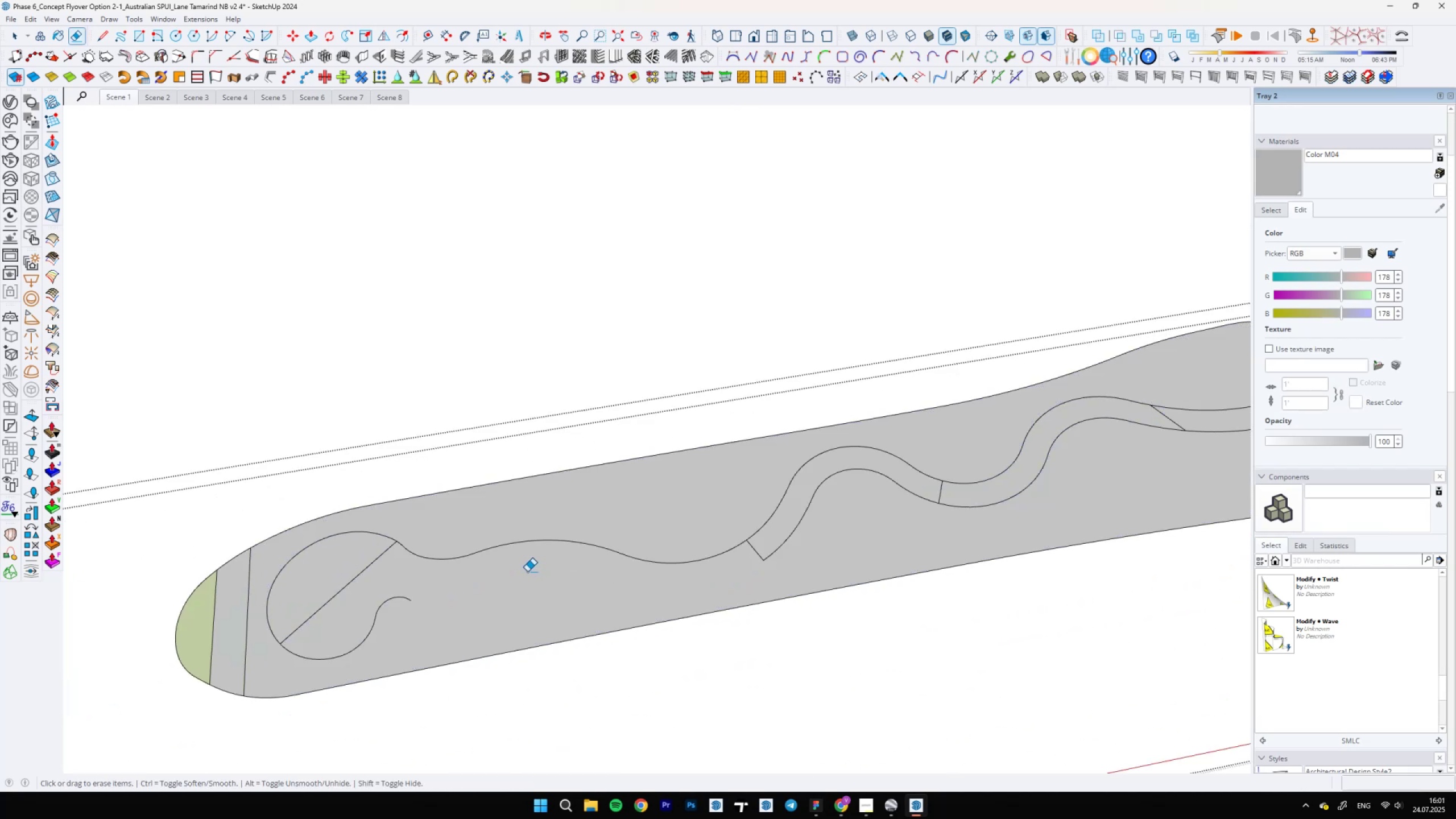 
key(Space)
 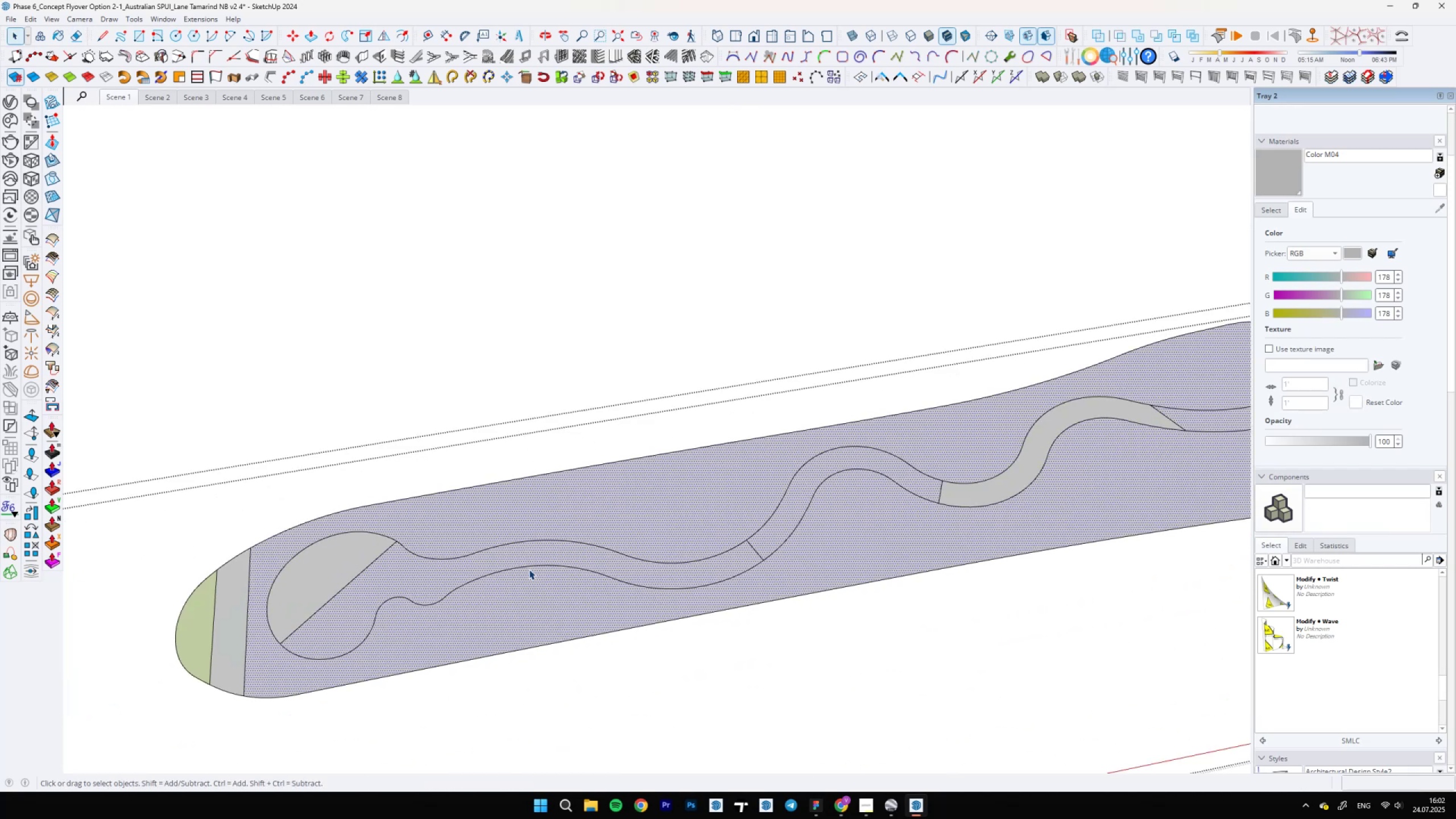 
double_click([529, 569])
 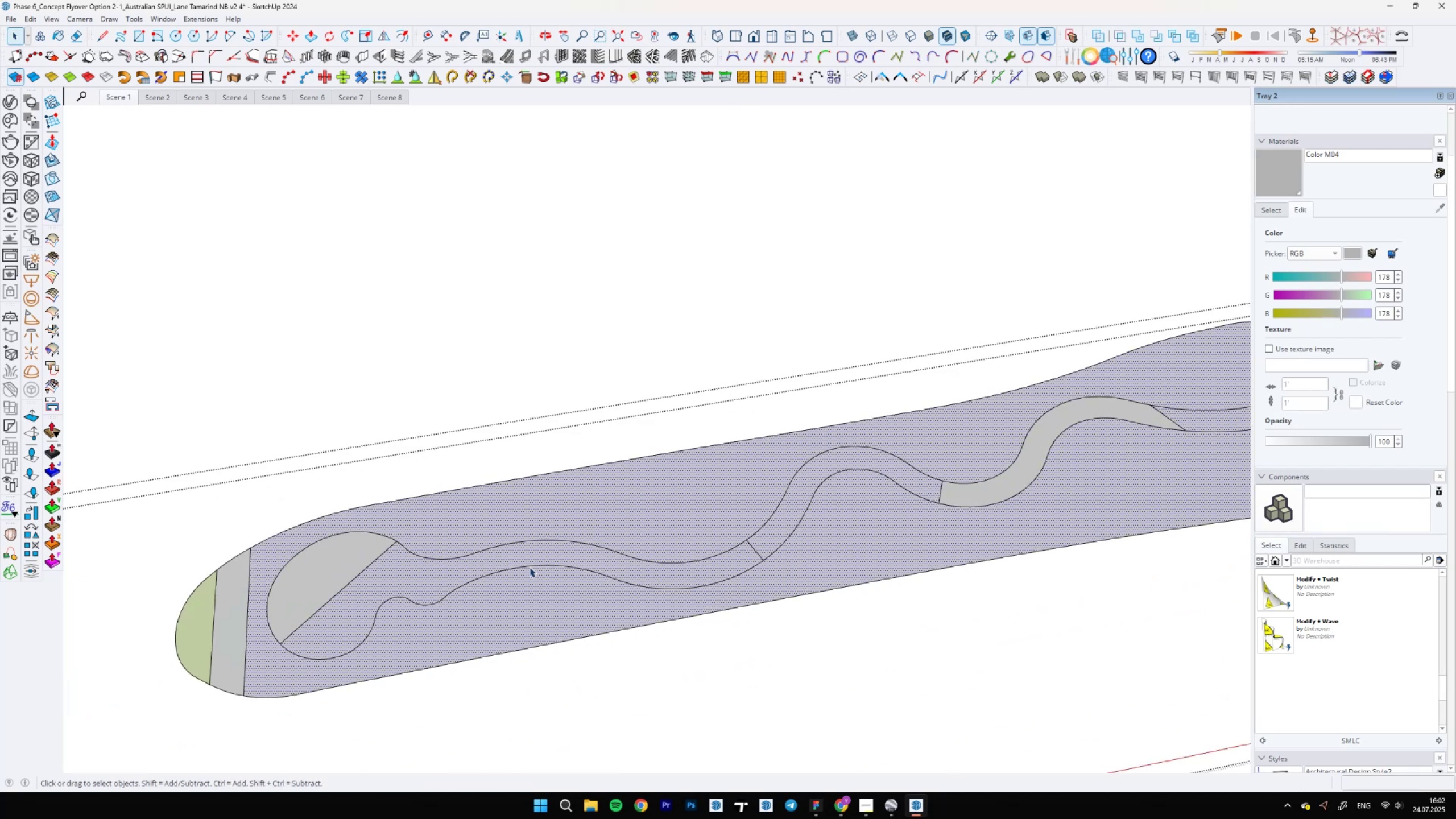 
triple_click([530, 566])
 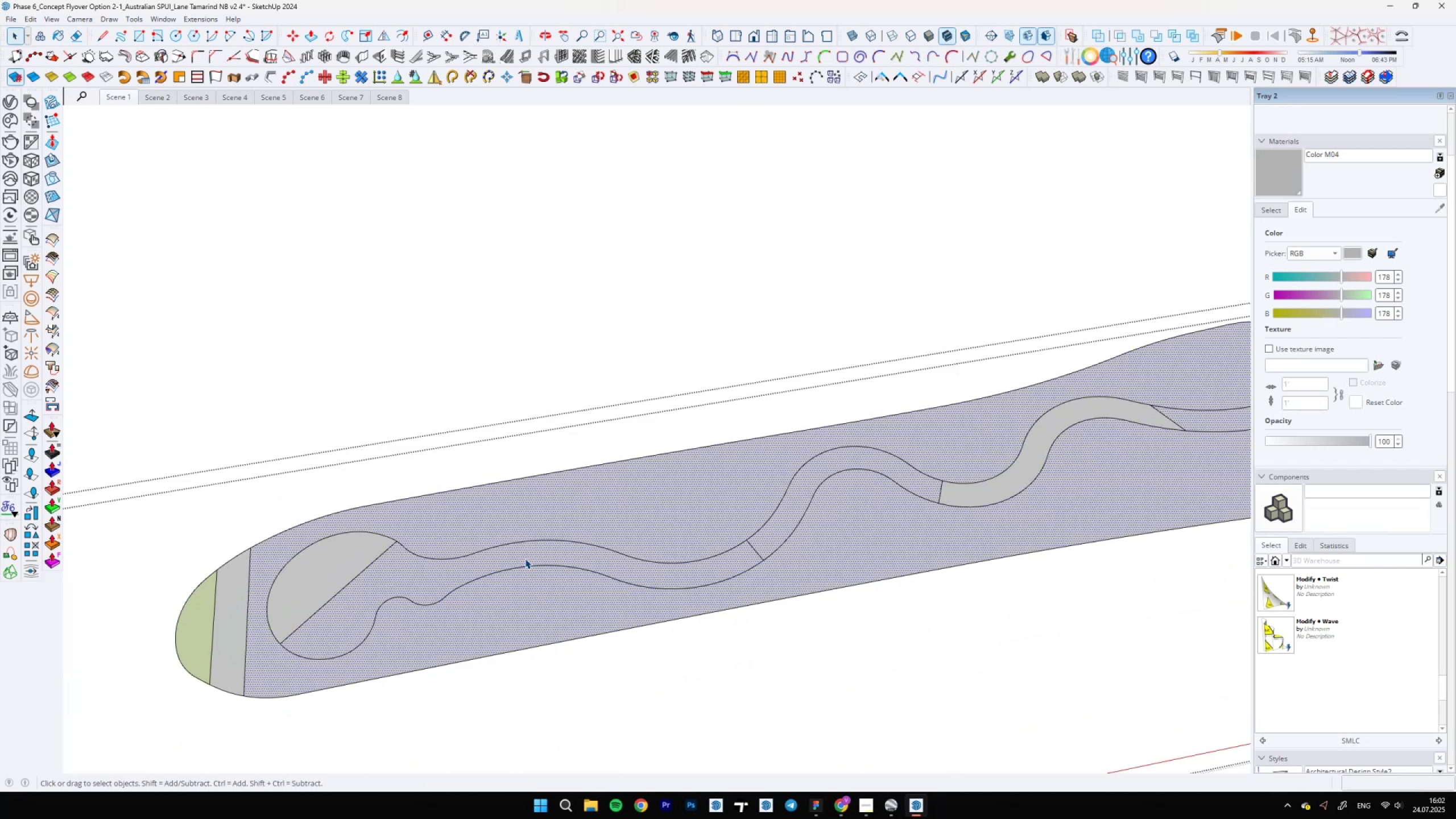 
scroll: coordinate [525, 559], scroll_direction: down, amount: 6.0
 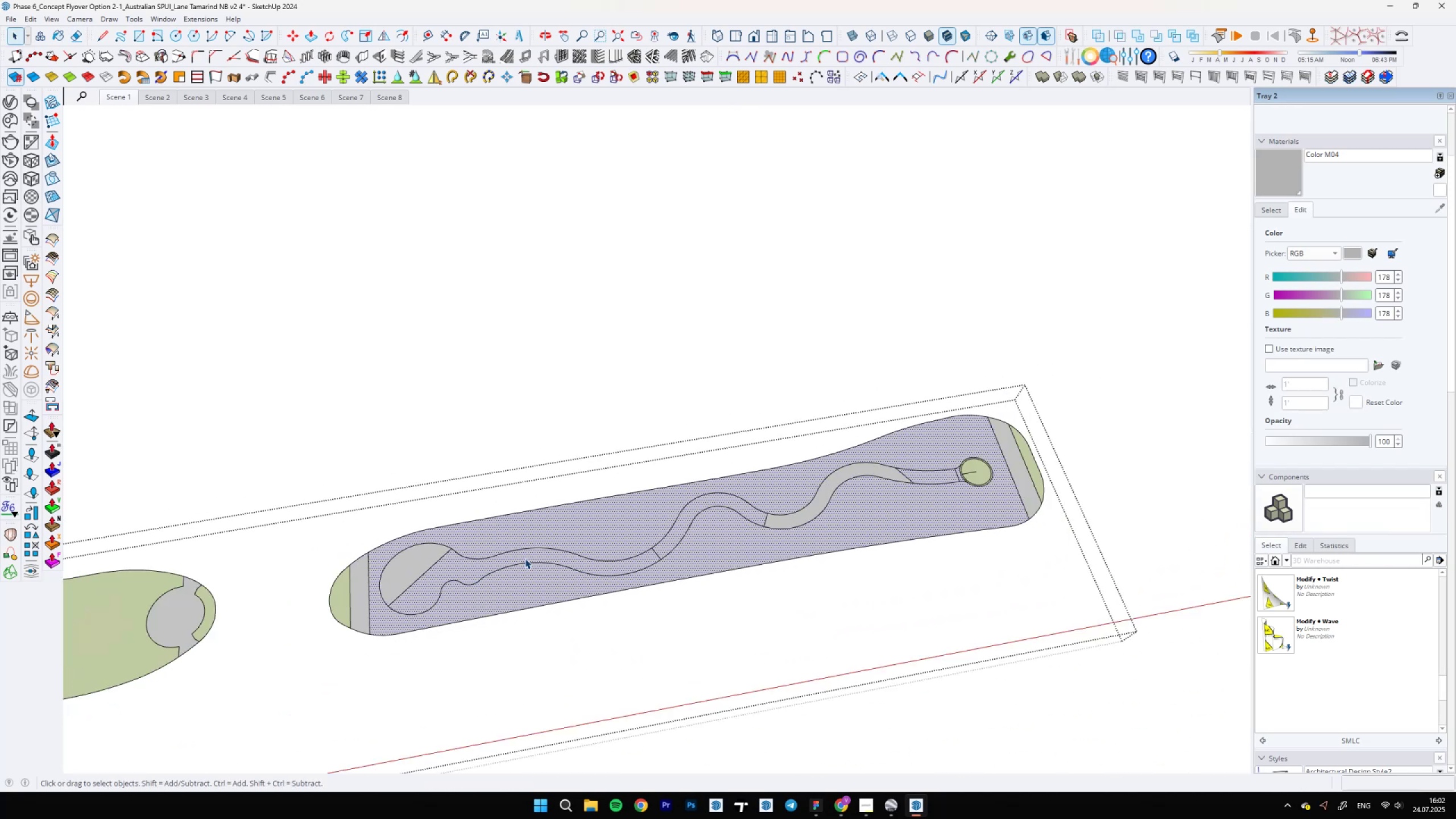 
key(Delete)
 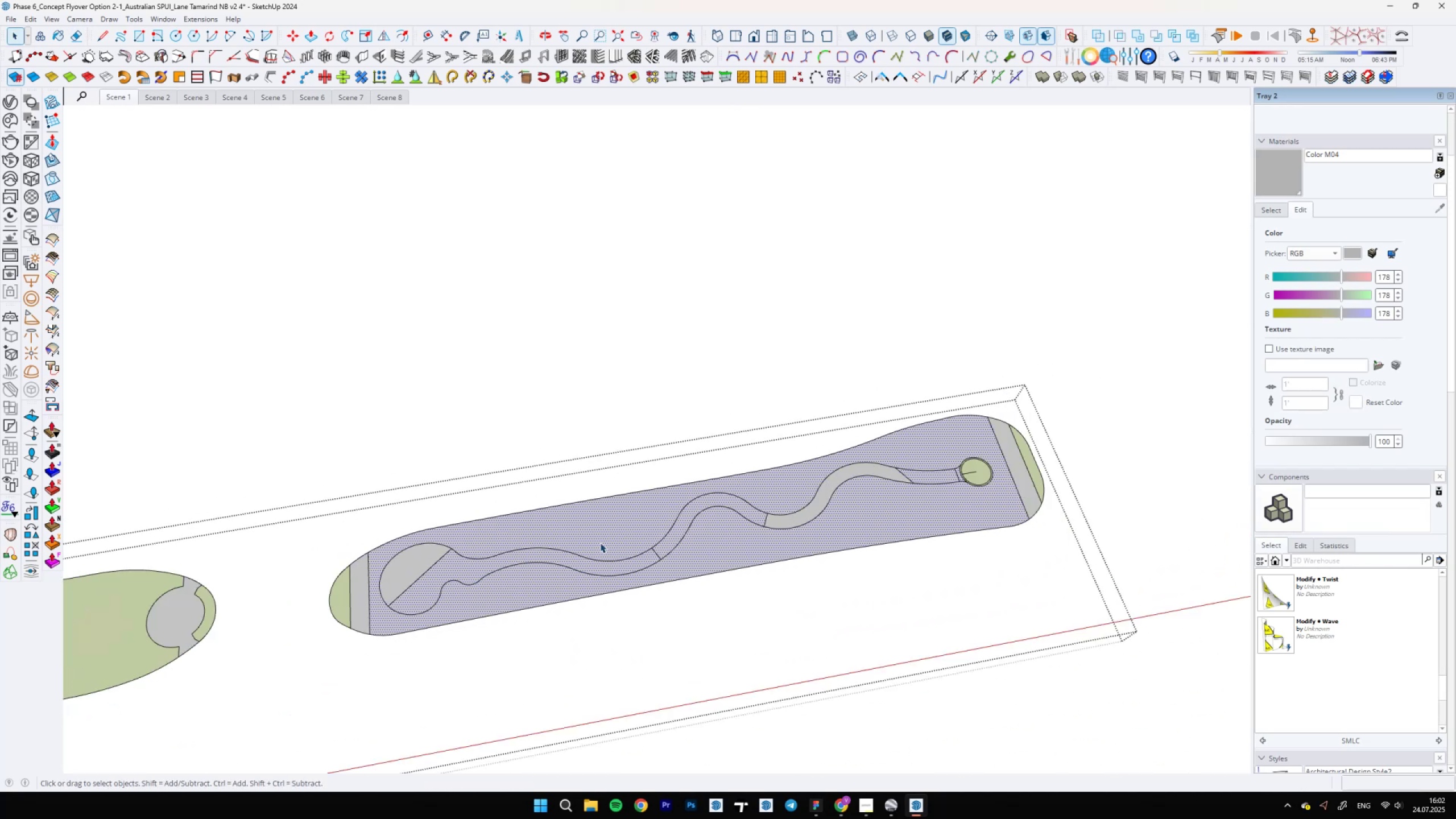 
scroll: coordinate [739, 512], scroll_direction: up, amount: 4.0
 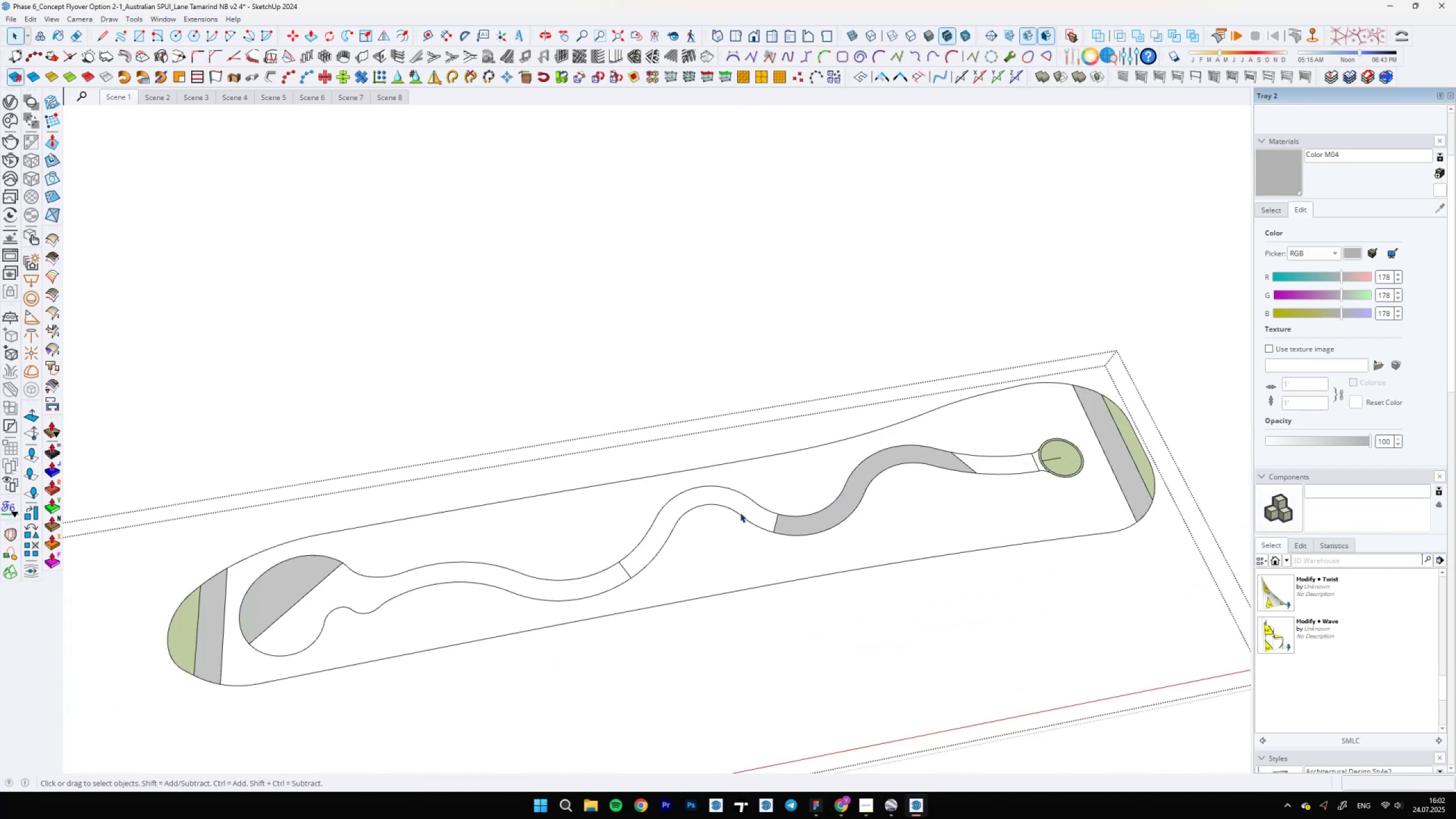 
key(E)
 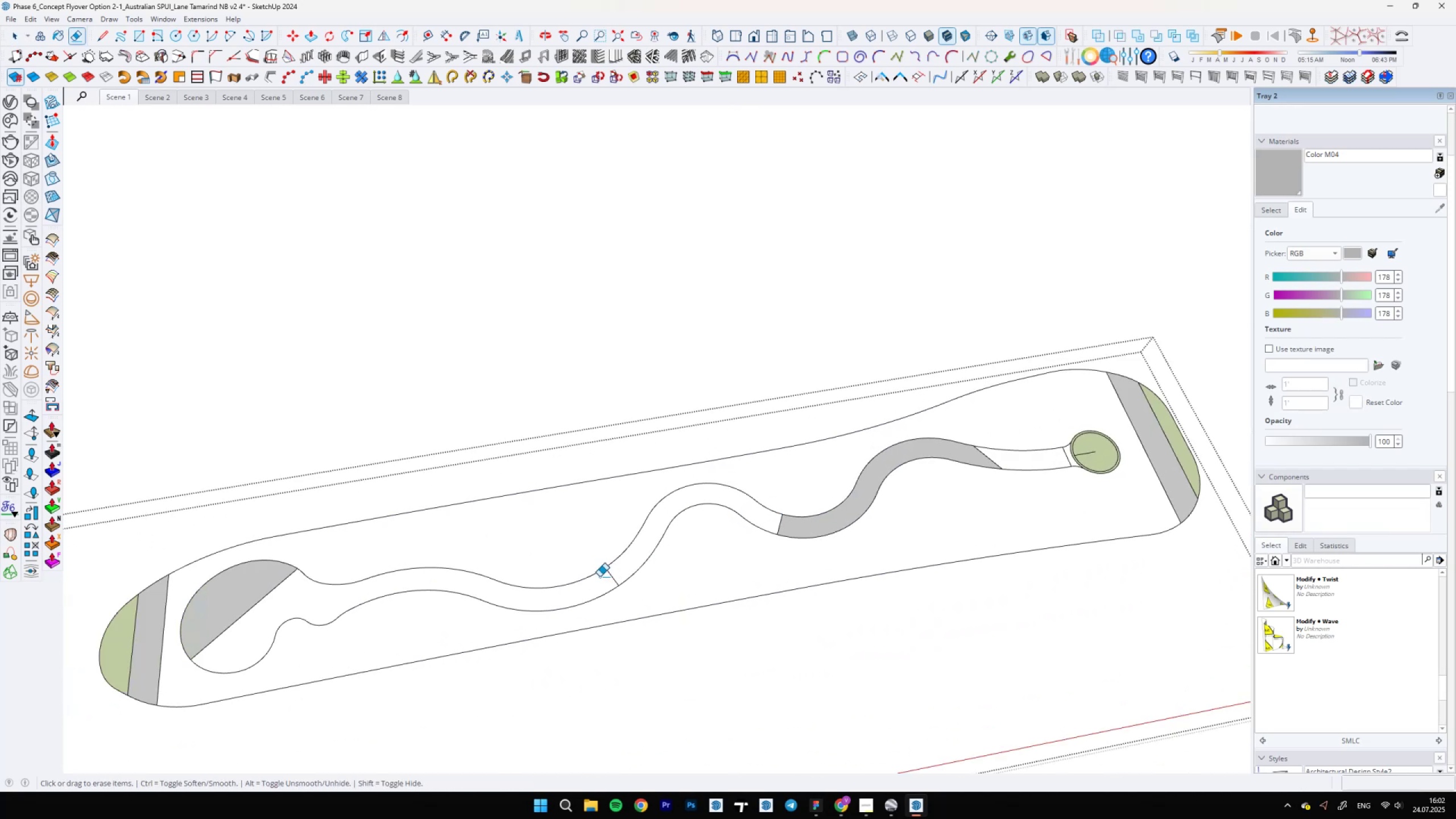 
left_click_drag(start_coordinate=[280, 595], to_coordinate=[260, 584])
 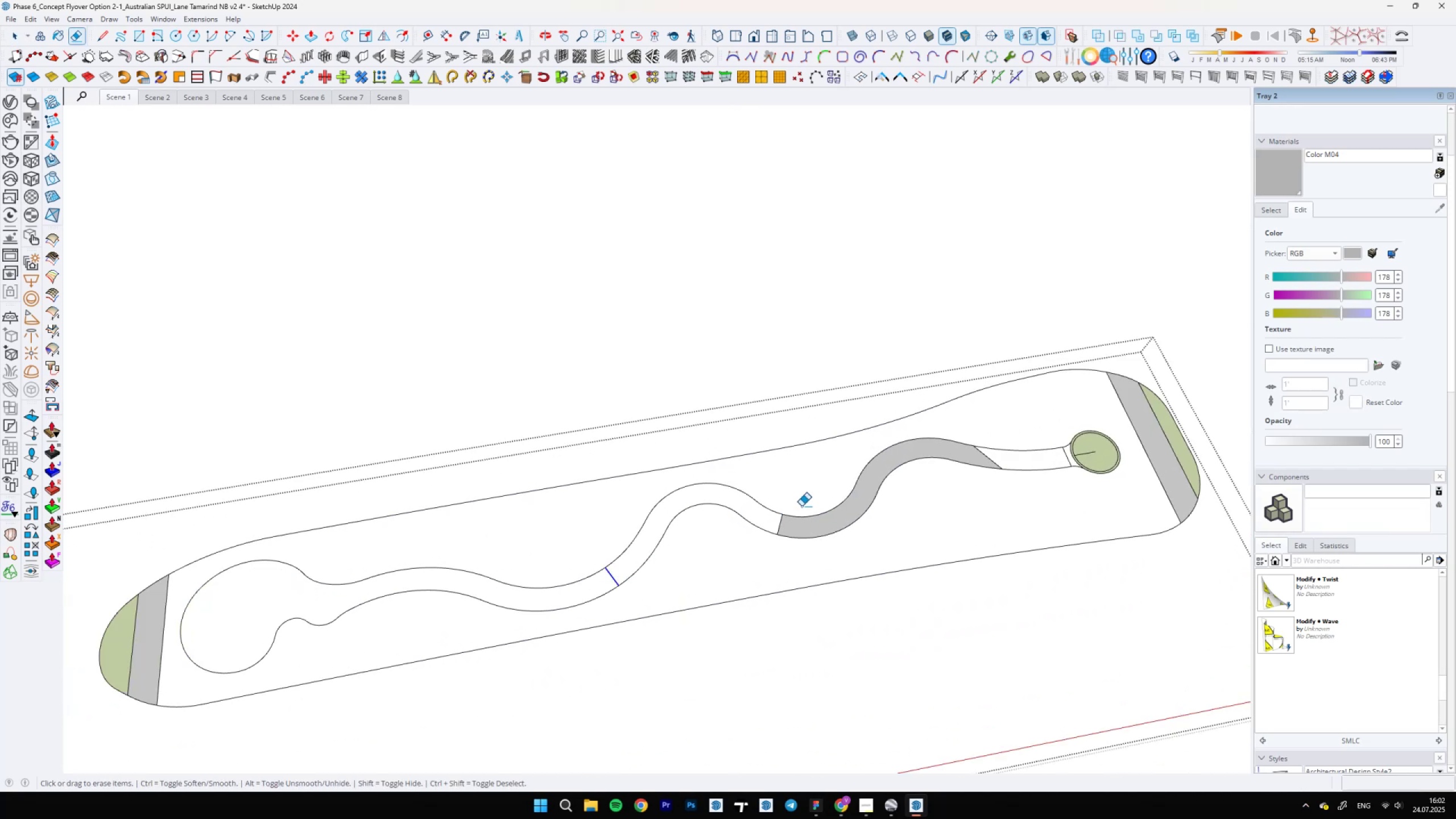 
left_click_drag(start_coordinate=[775, 525], to_coordinate=[781, 524])
 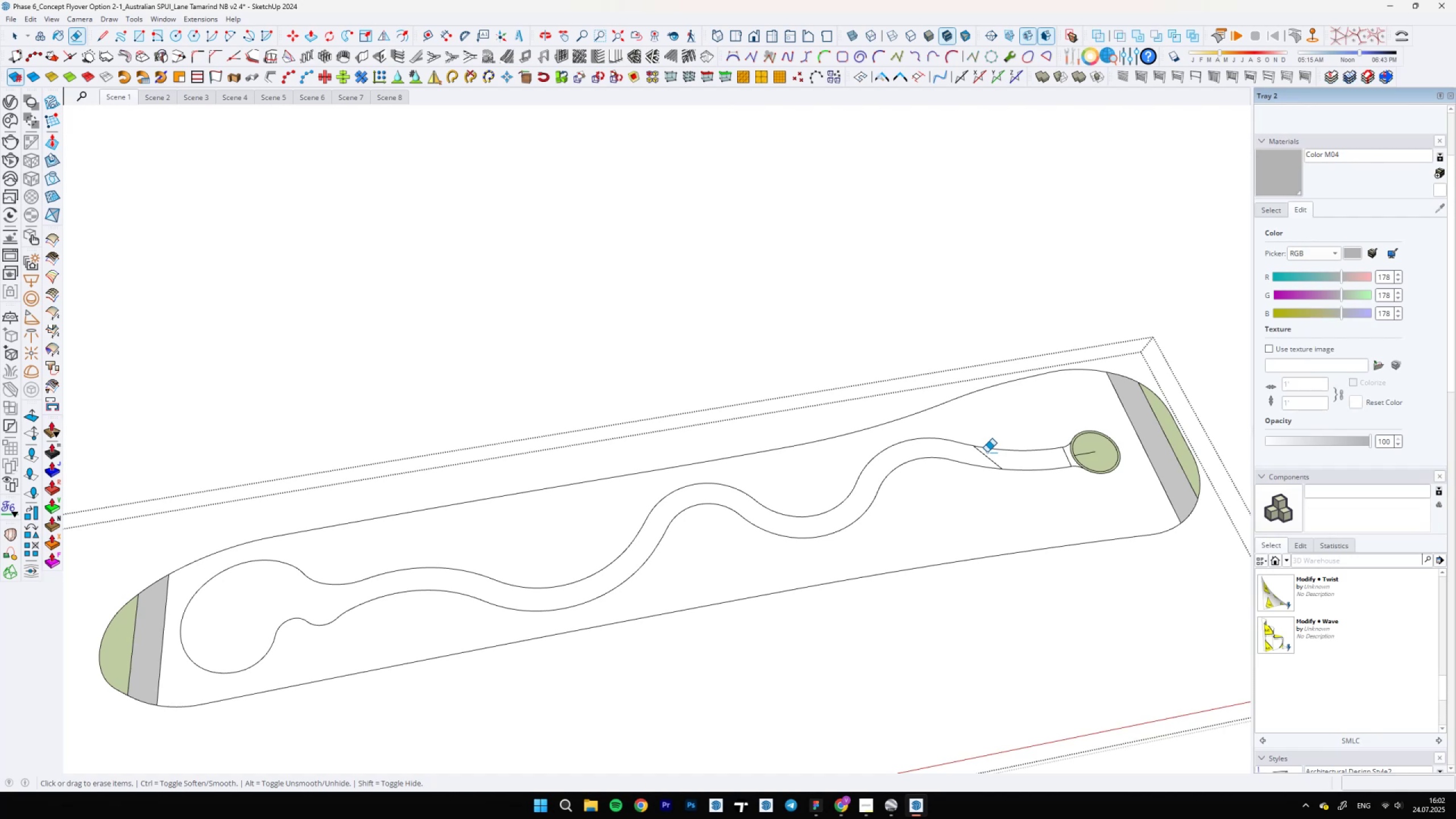 
key(Space)
 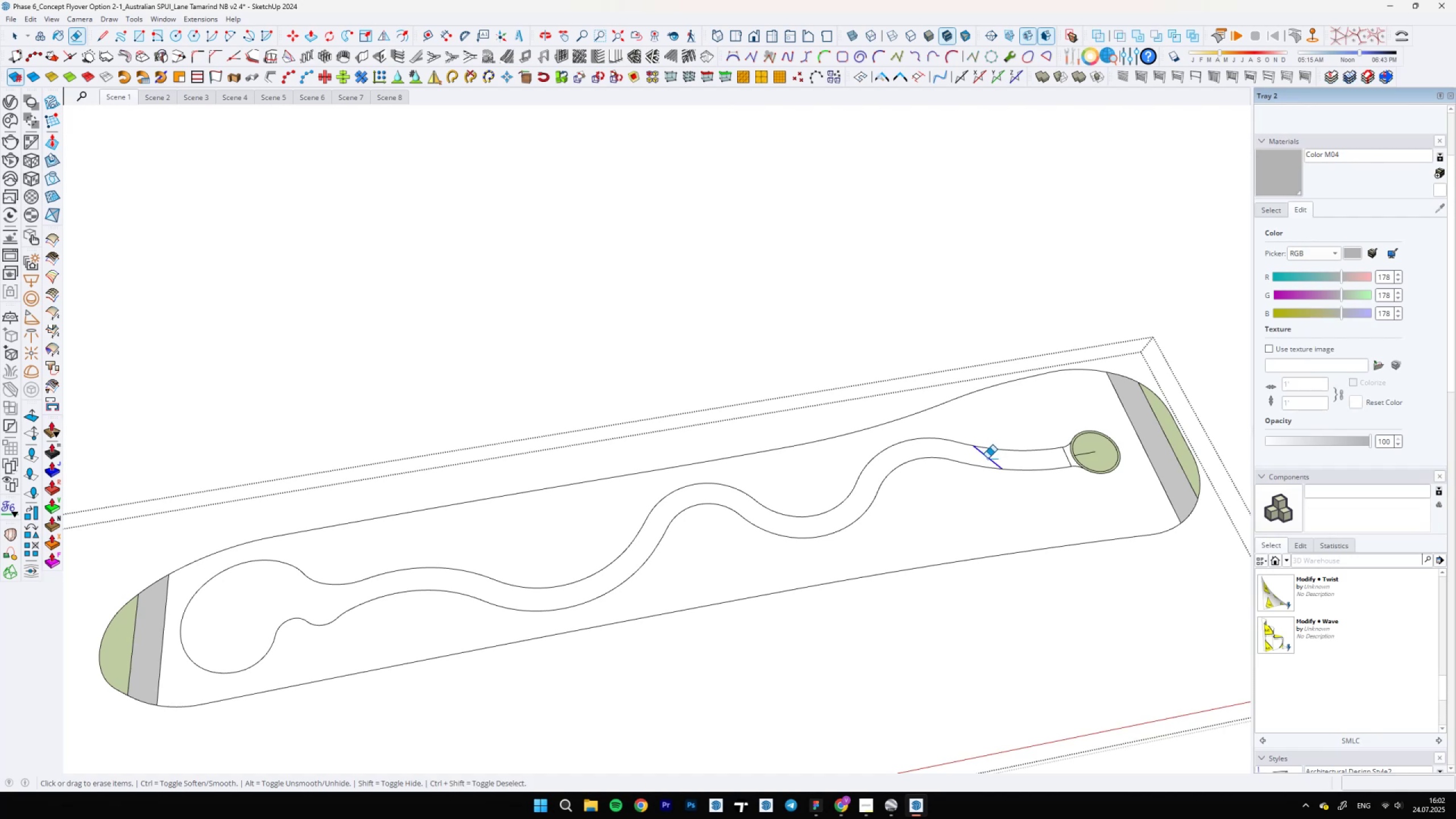 
scroll: coordinate [1045, 539], scroll_direction: up, amount: 3.0
 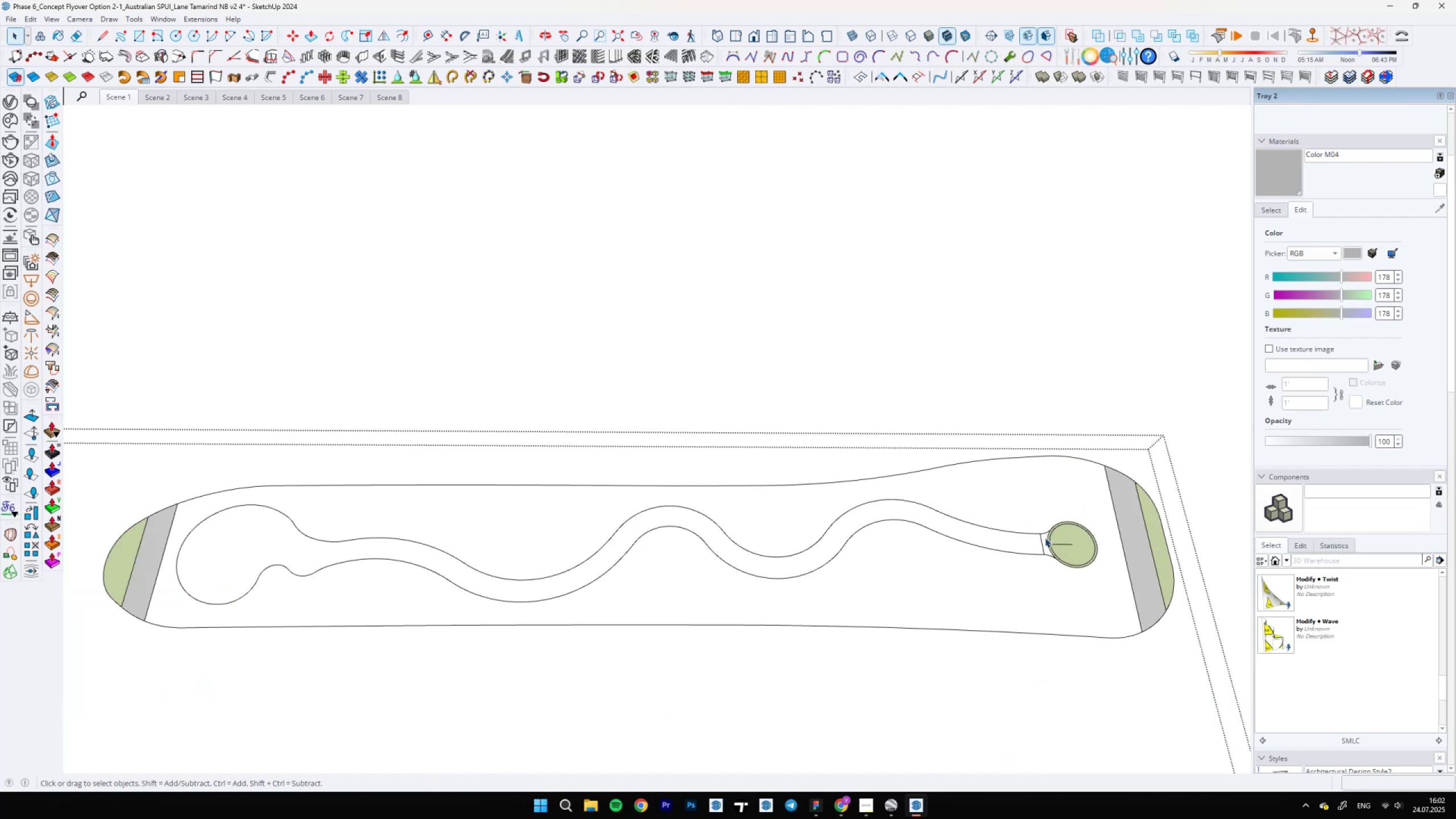 
key(E)
 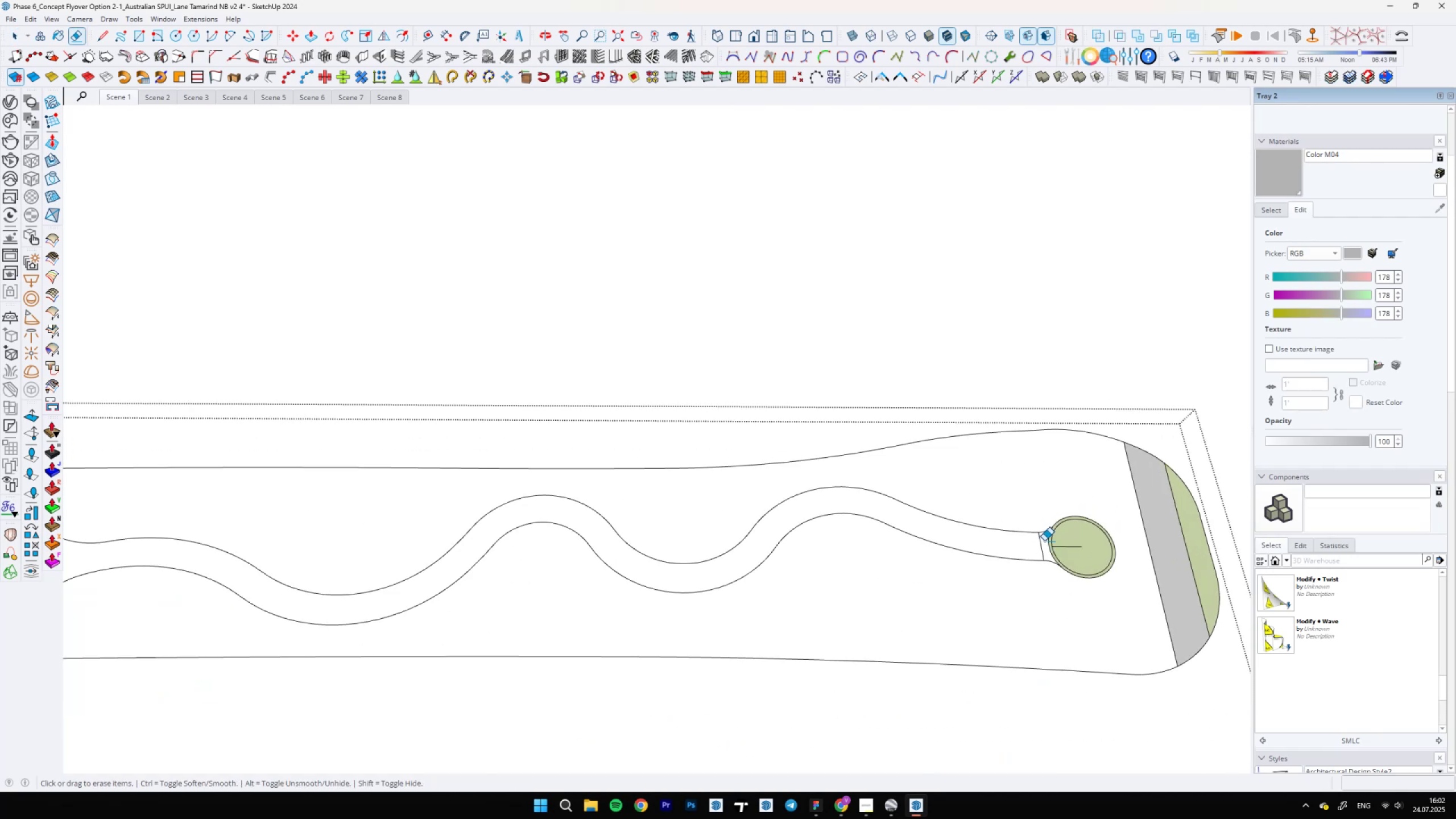 
left_click_drag(start_coordinate=[1036, 545], to_coordinate=[1031, 547])
 